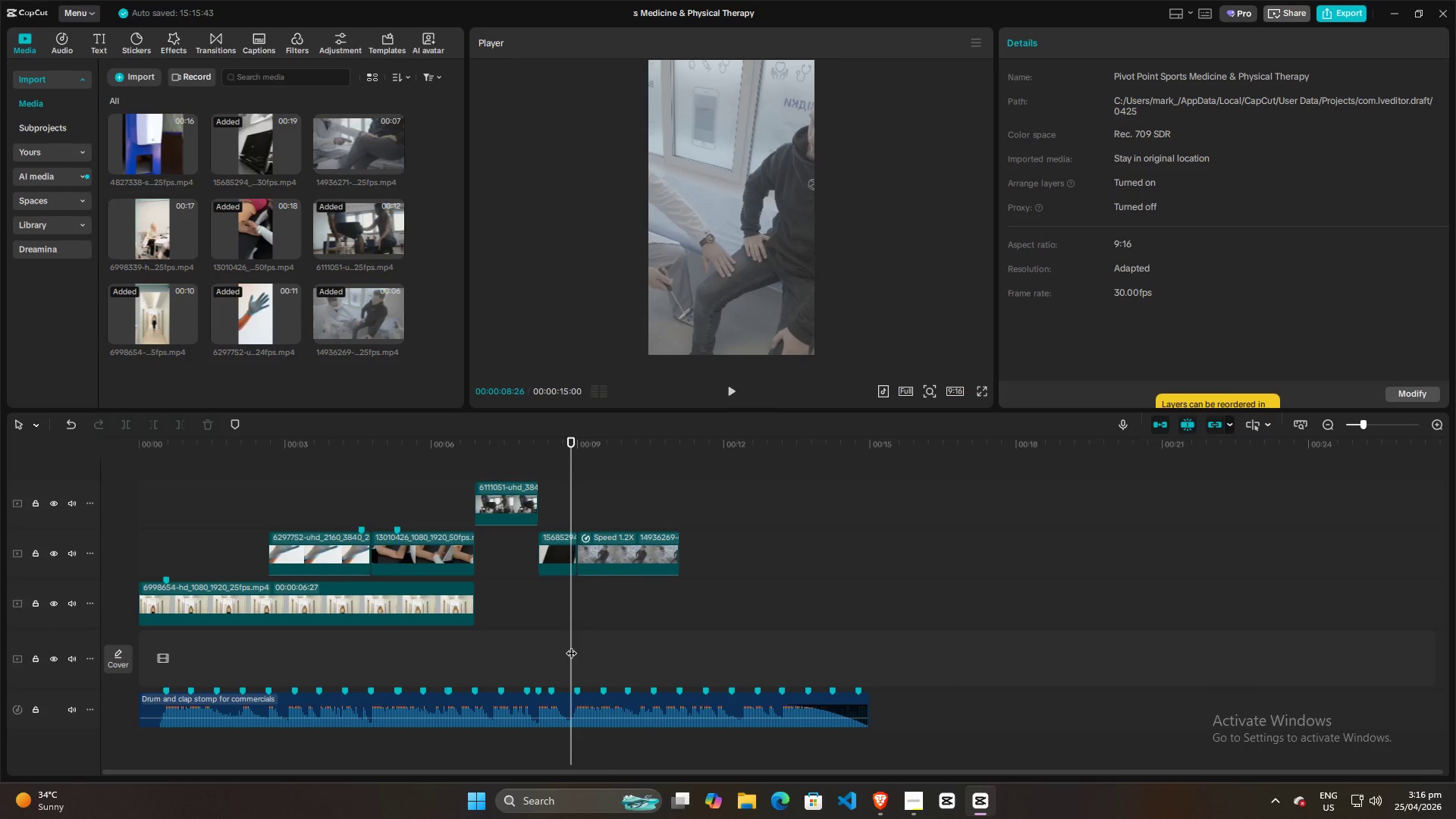 
key(Space)
 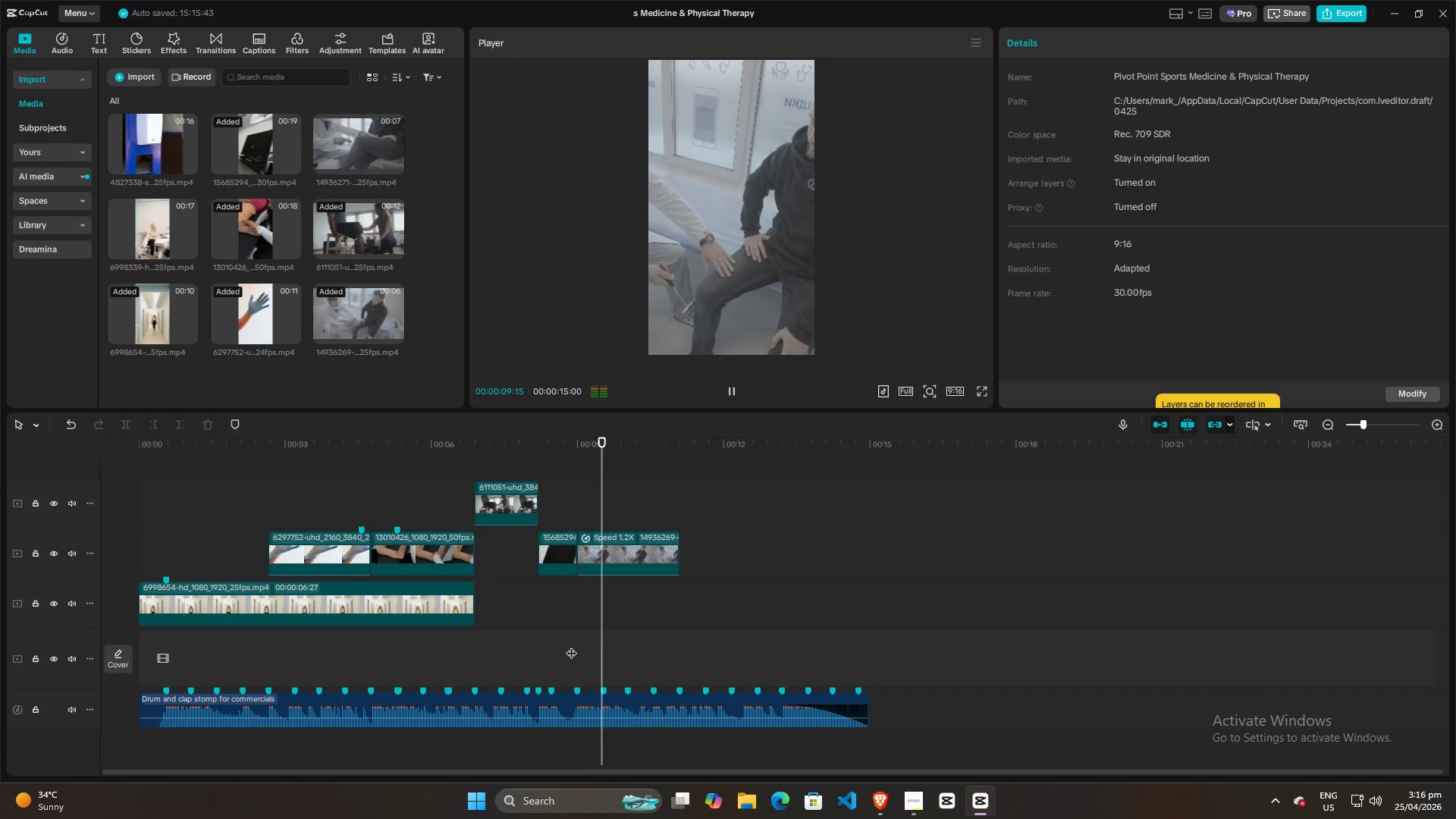 
key(Space)
 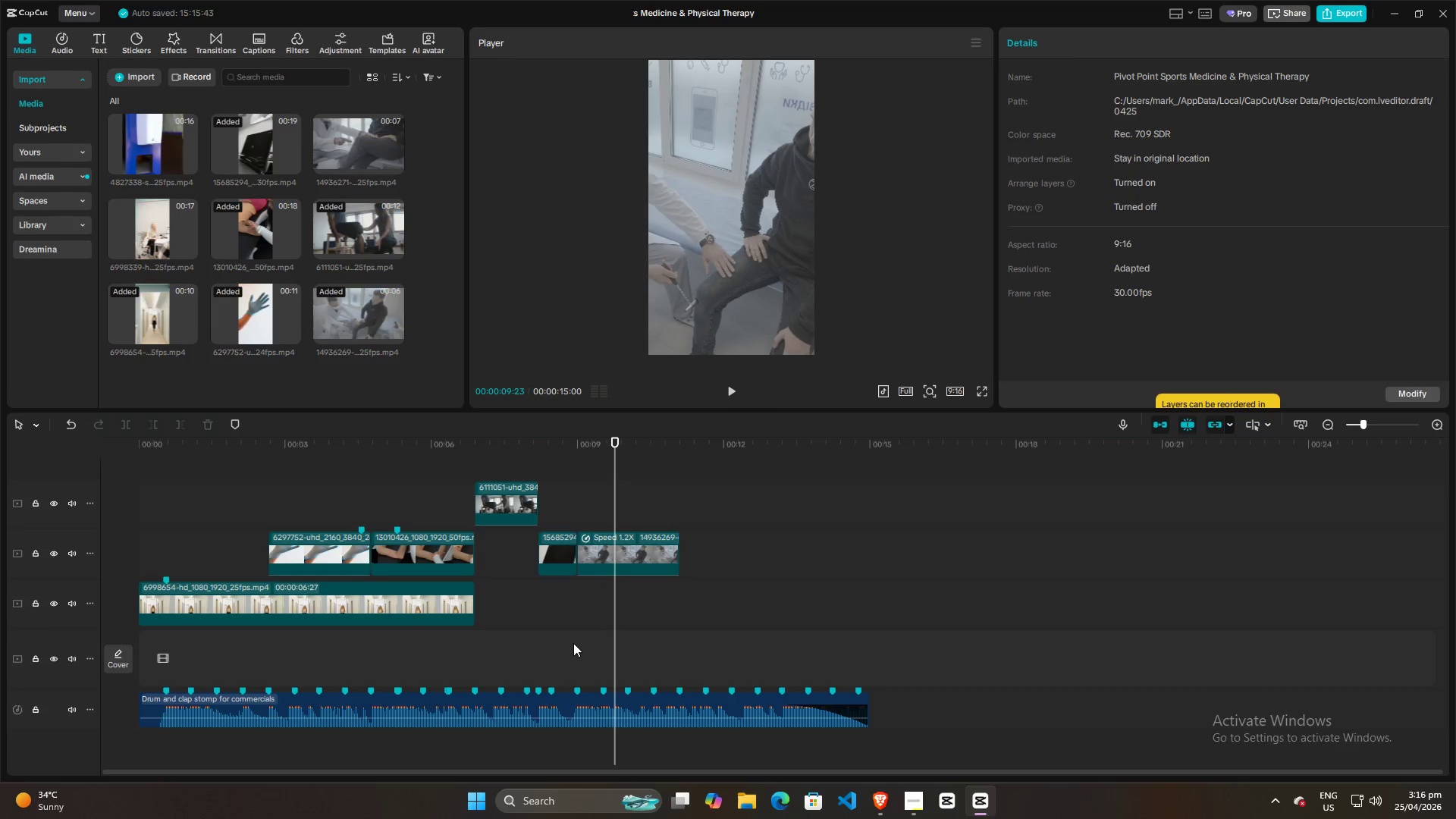 
left_click([581, 629])
 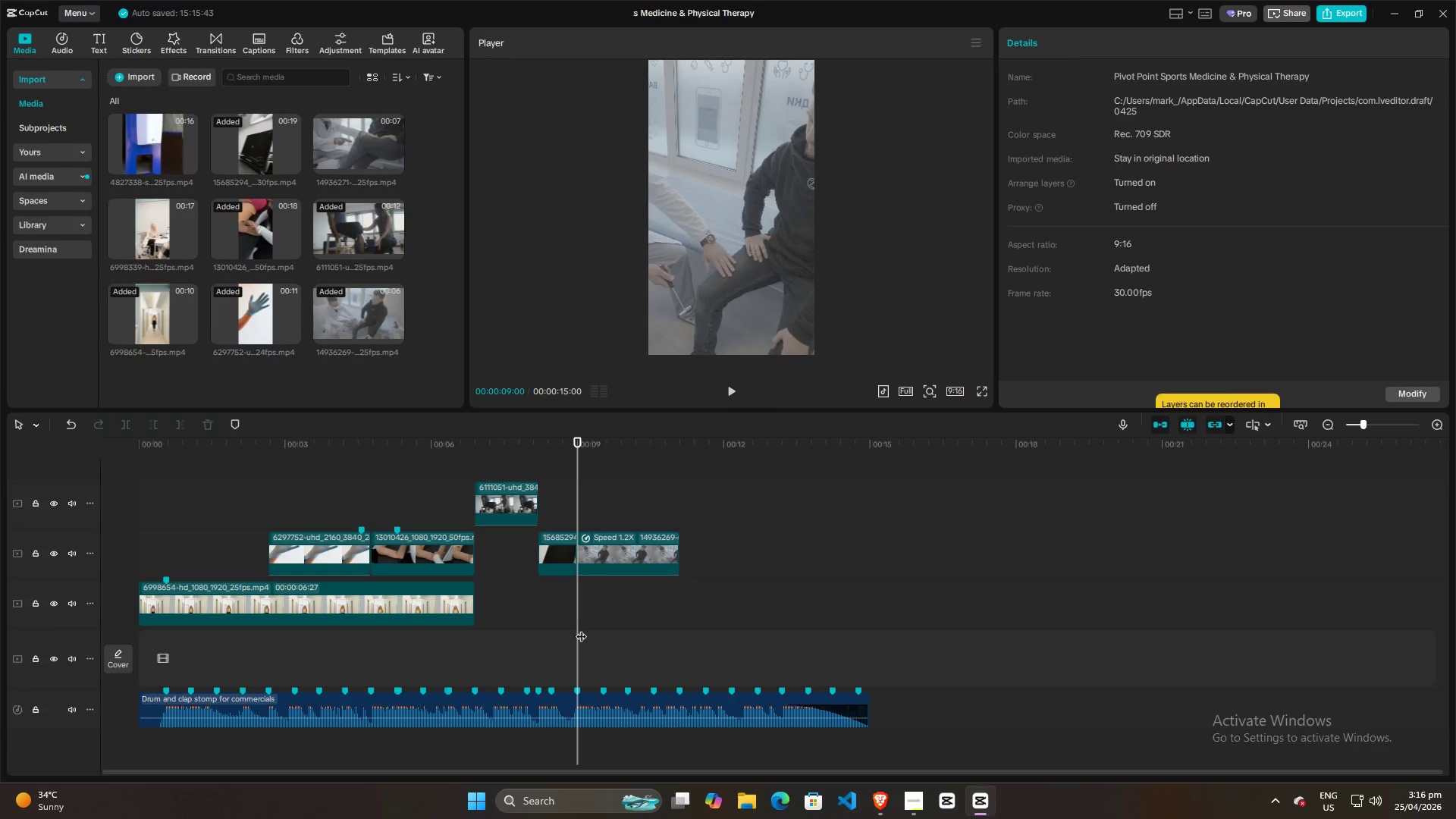 
key(Space)
 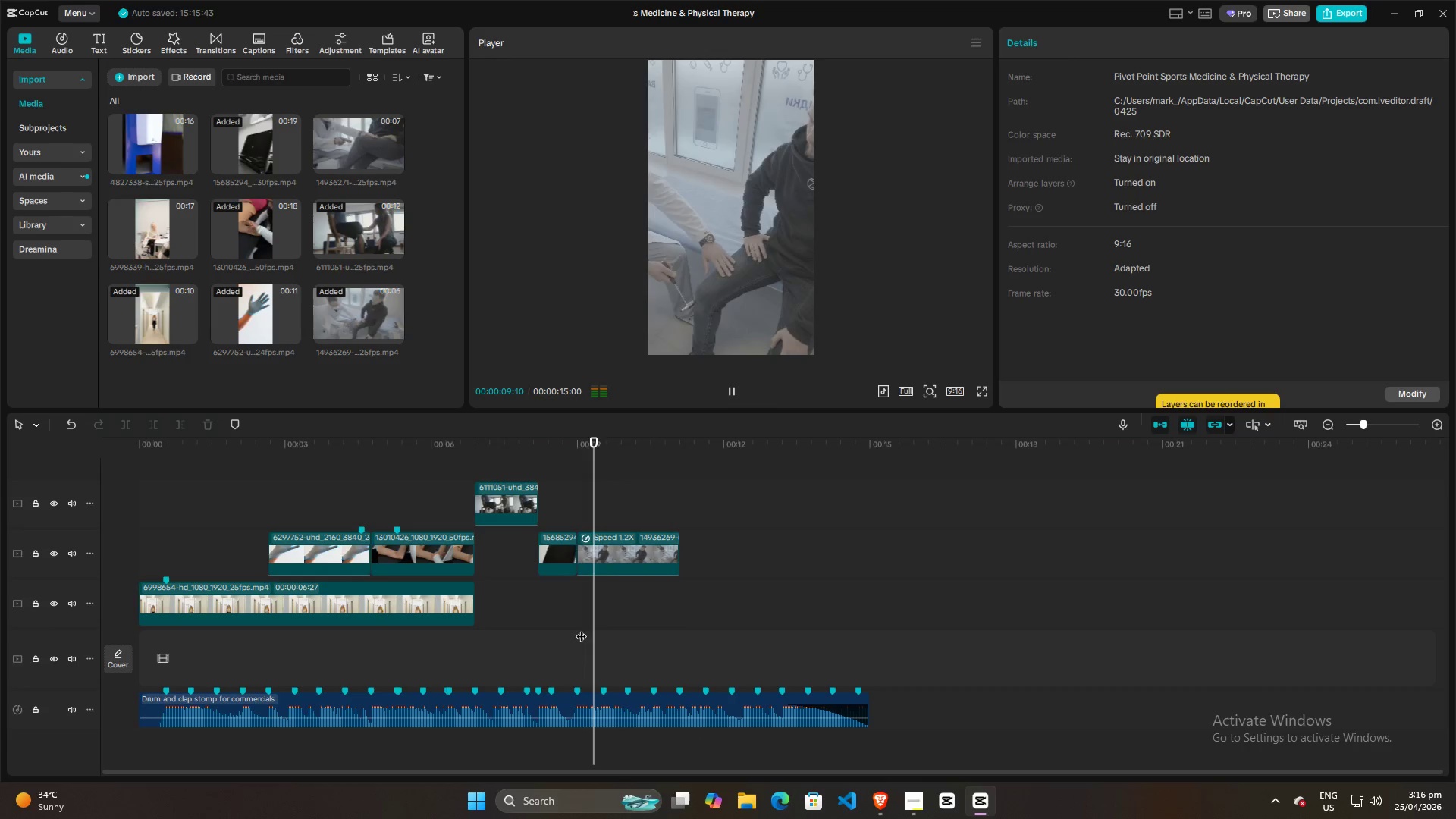 
key(Space)
 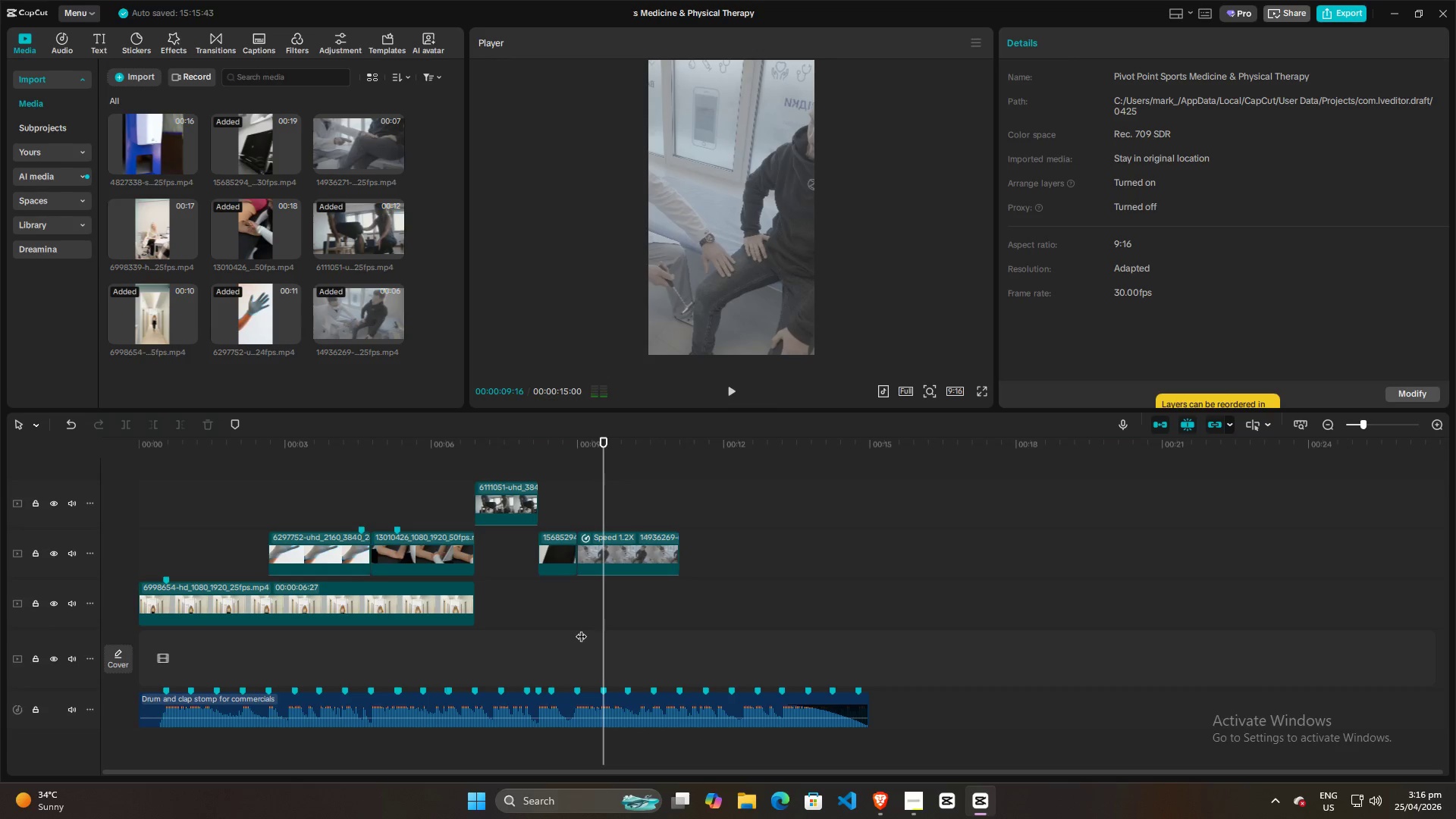 
key(Space)
 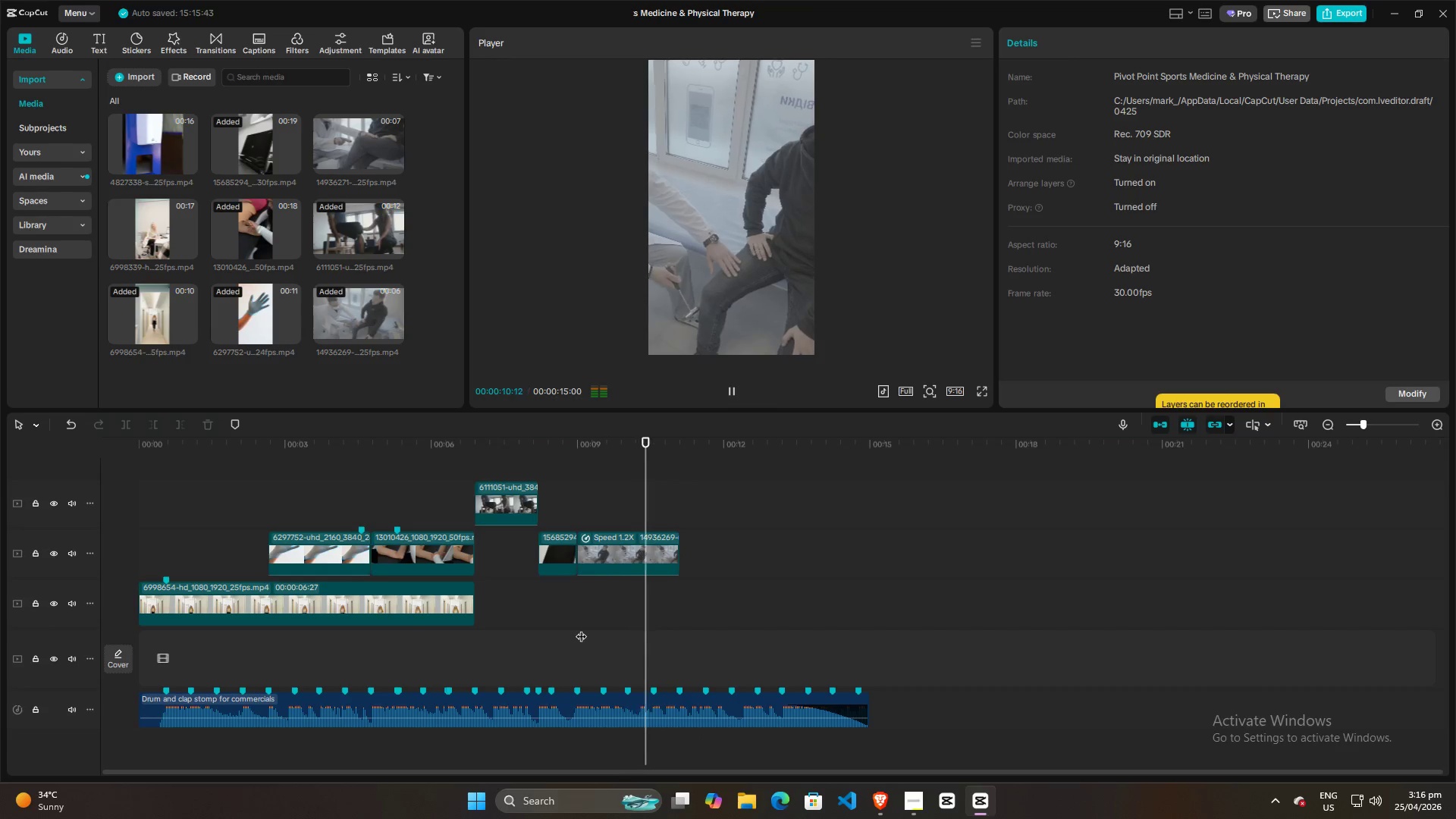 
key(Space)
 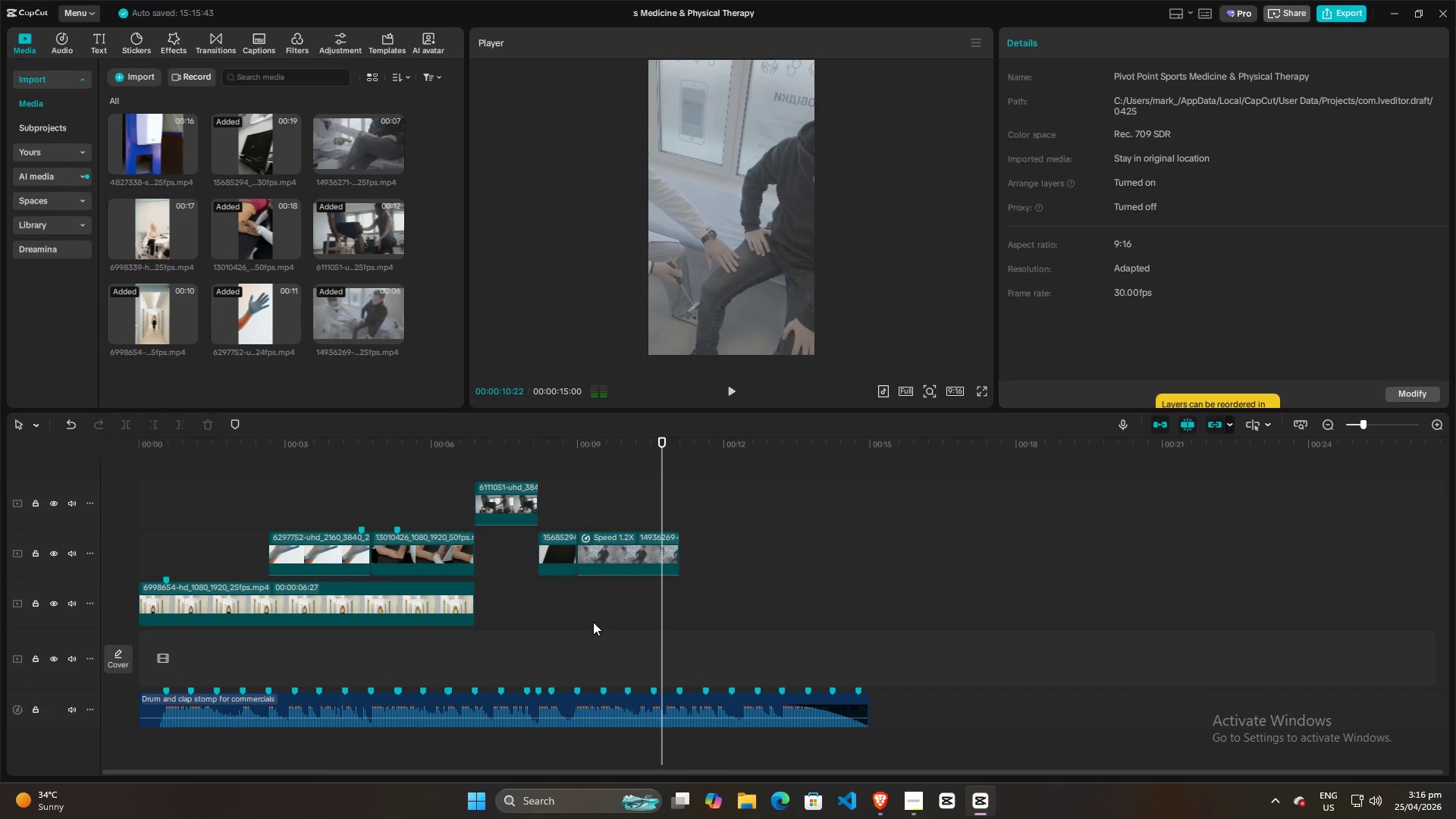 
hold_key(key=ControlLeft, duration=1.41)
scroll: coordinate [649, 616], scroll_direction: up, amount: 18.0
 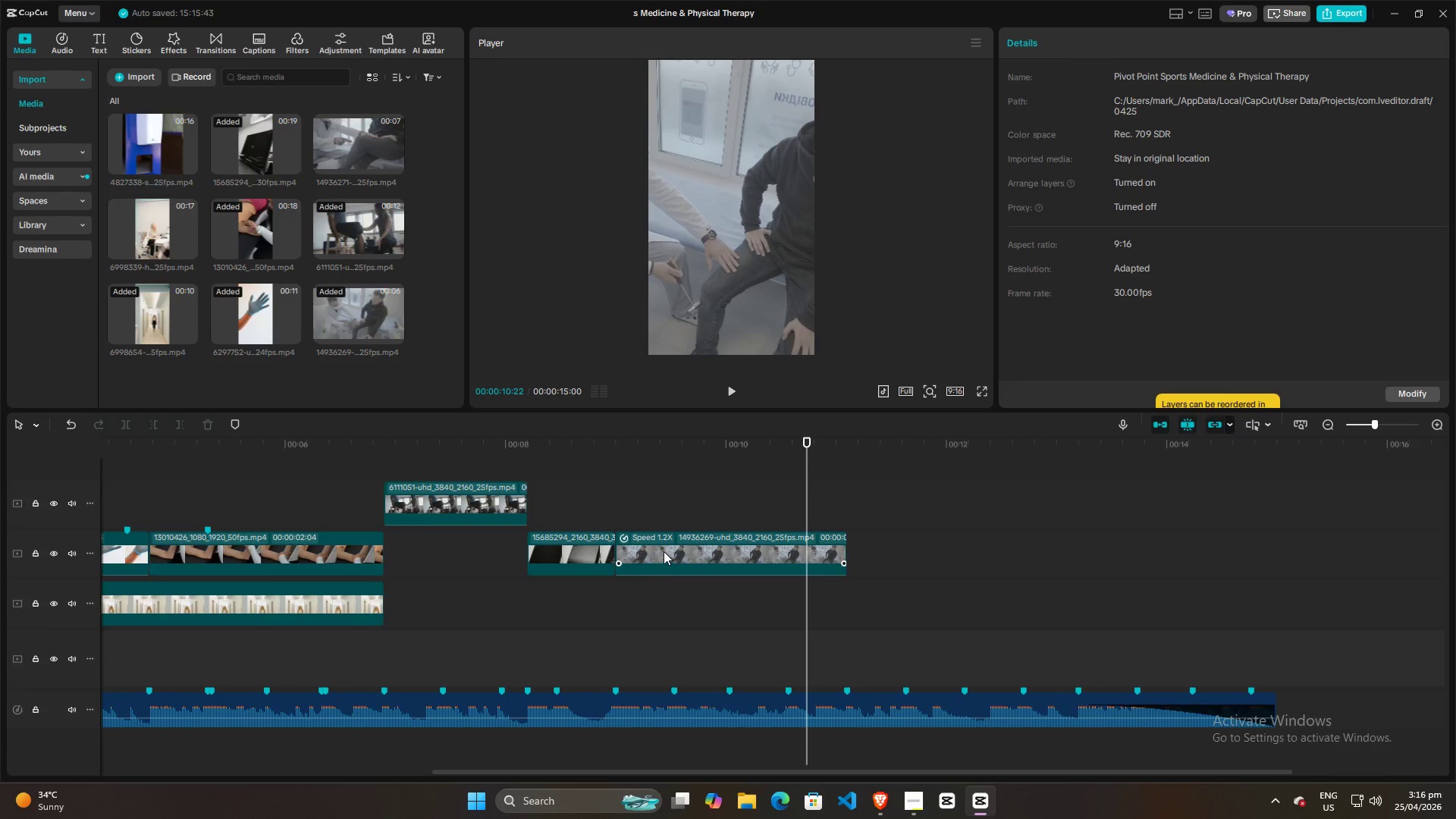 
left_click_drag(start_coordinate=[664, 551], to_coordinate=[652, 599])
 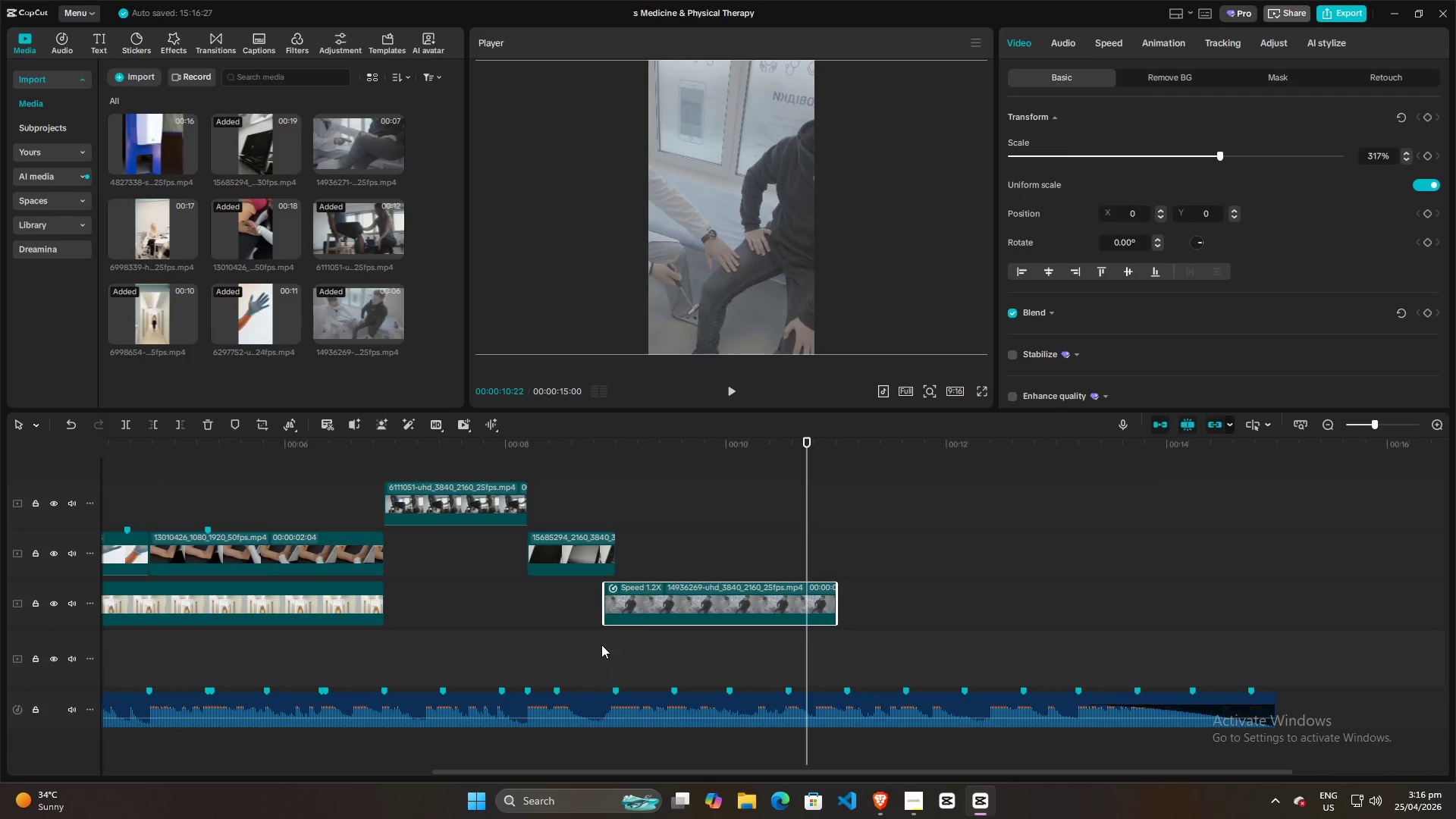 
left_click([597, 651])
 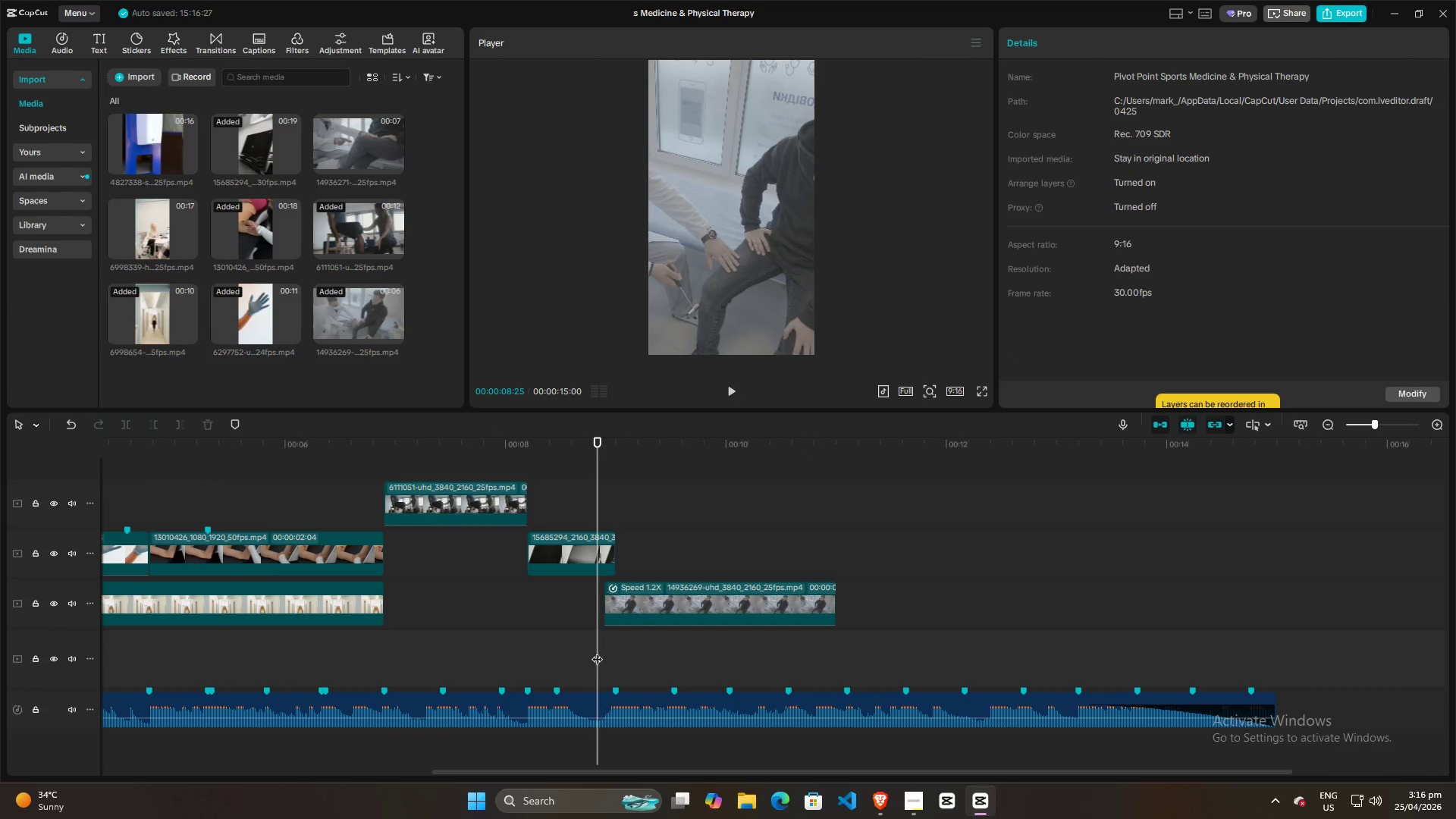 
key(Space)
 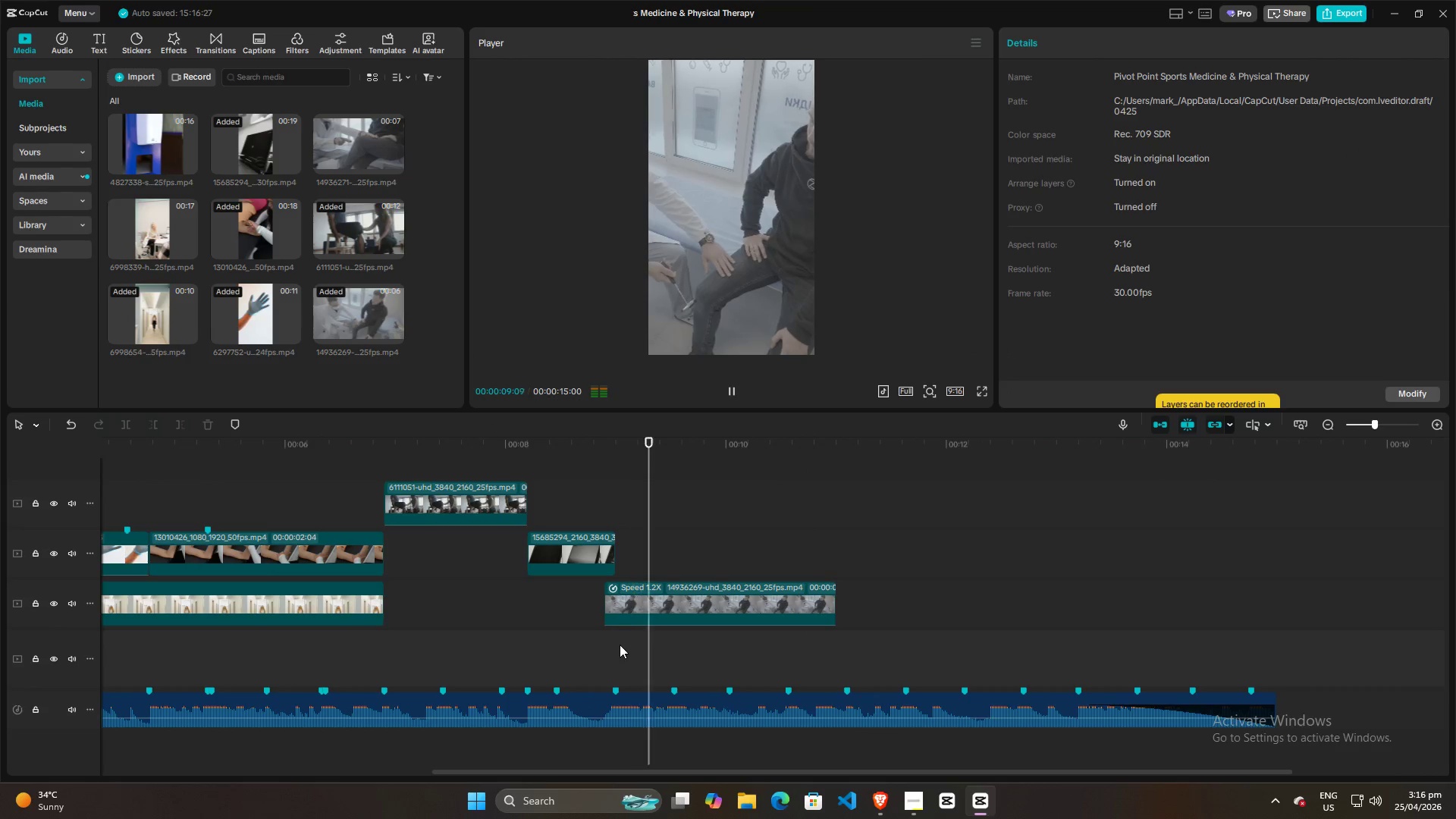 
key(Space)
 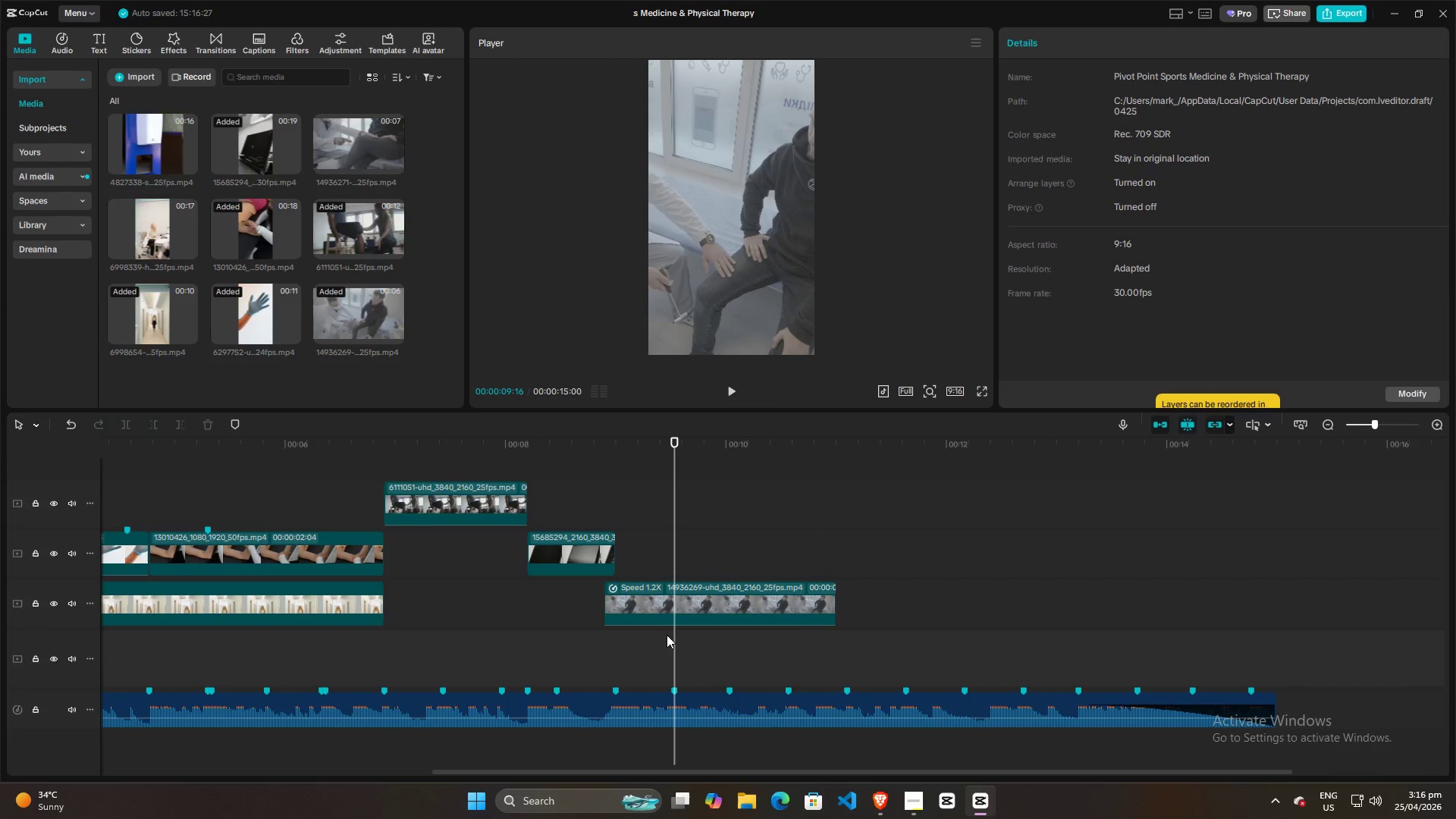 
left_click_drag(start_coordinate=[671, 635], to_coordinate=[613, 640])
 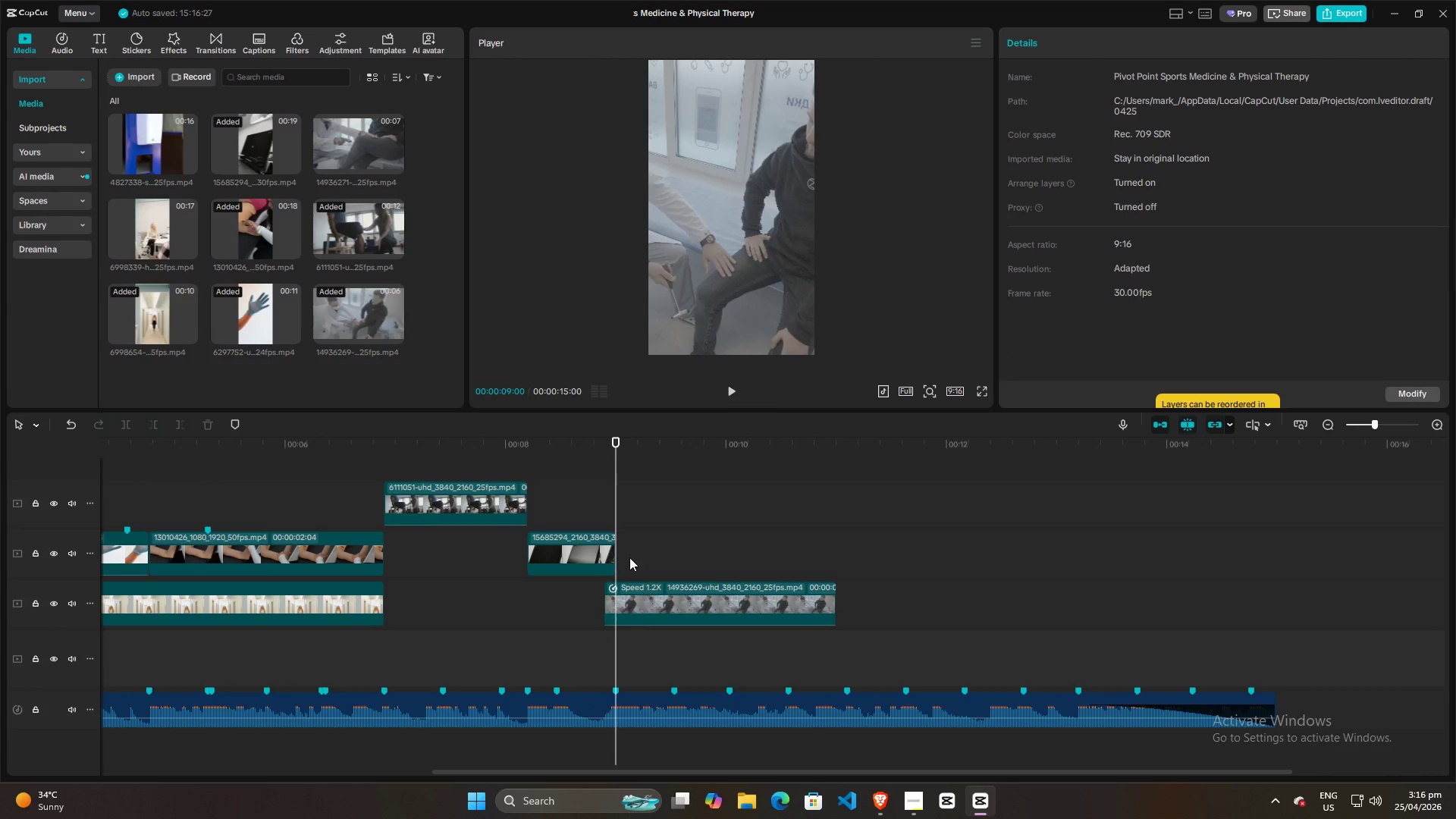 
left_click_drag(start_coordinate=[647, 594], to_coordinate=[697, 585])
 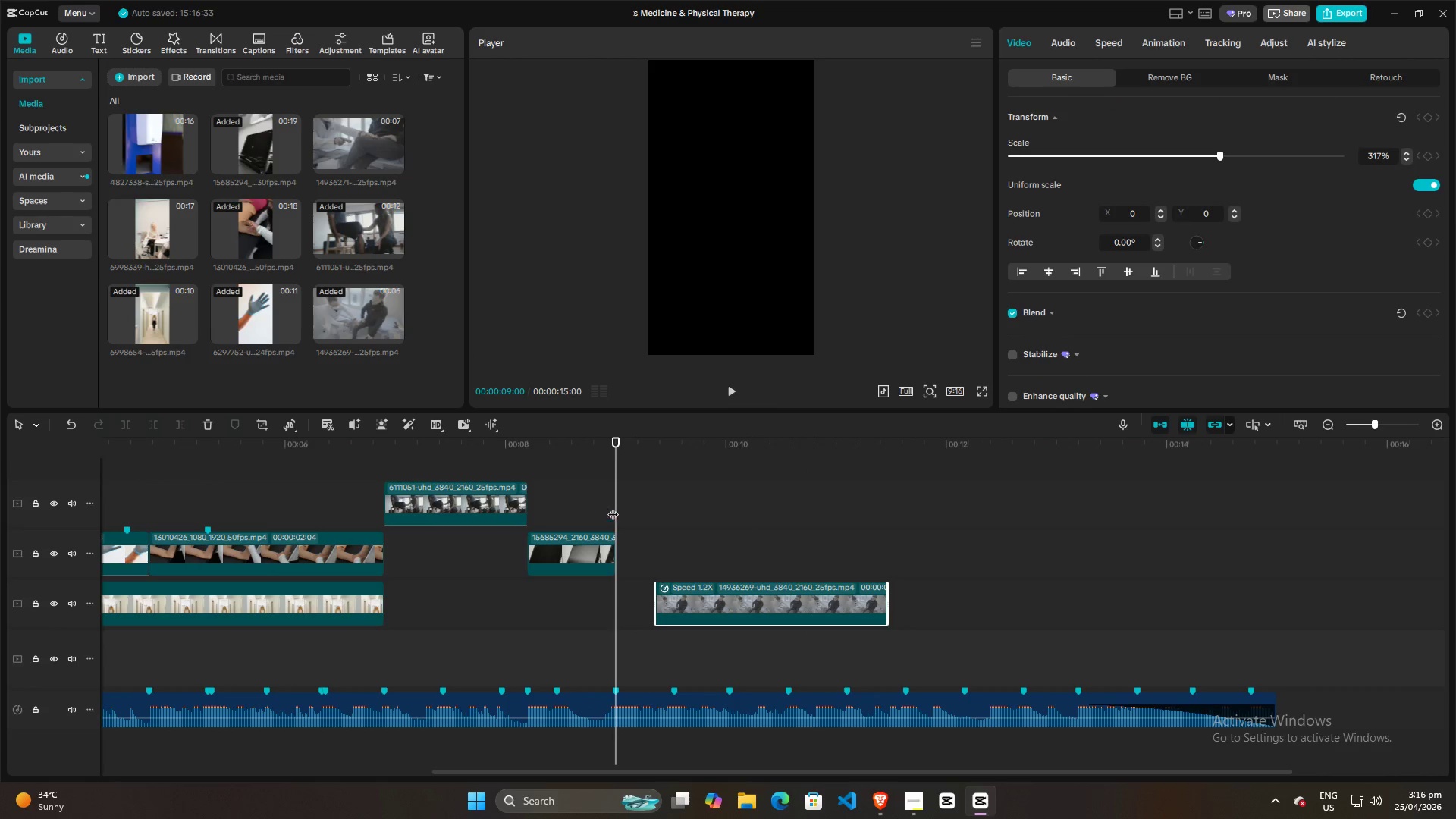 
left_click_drag(start_coordinate=[615, 506], to_coordinate=[675, 519])
 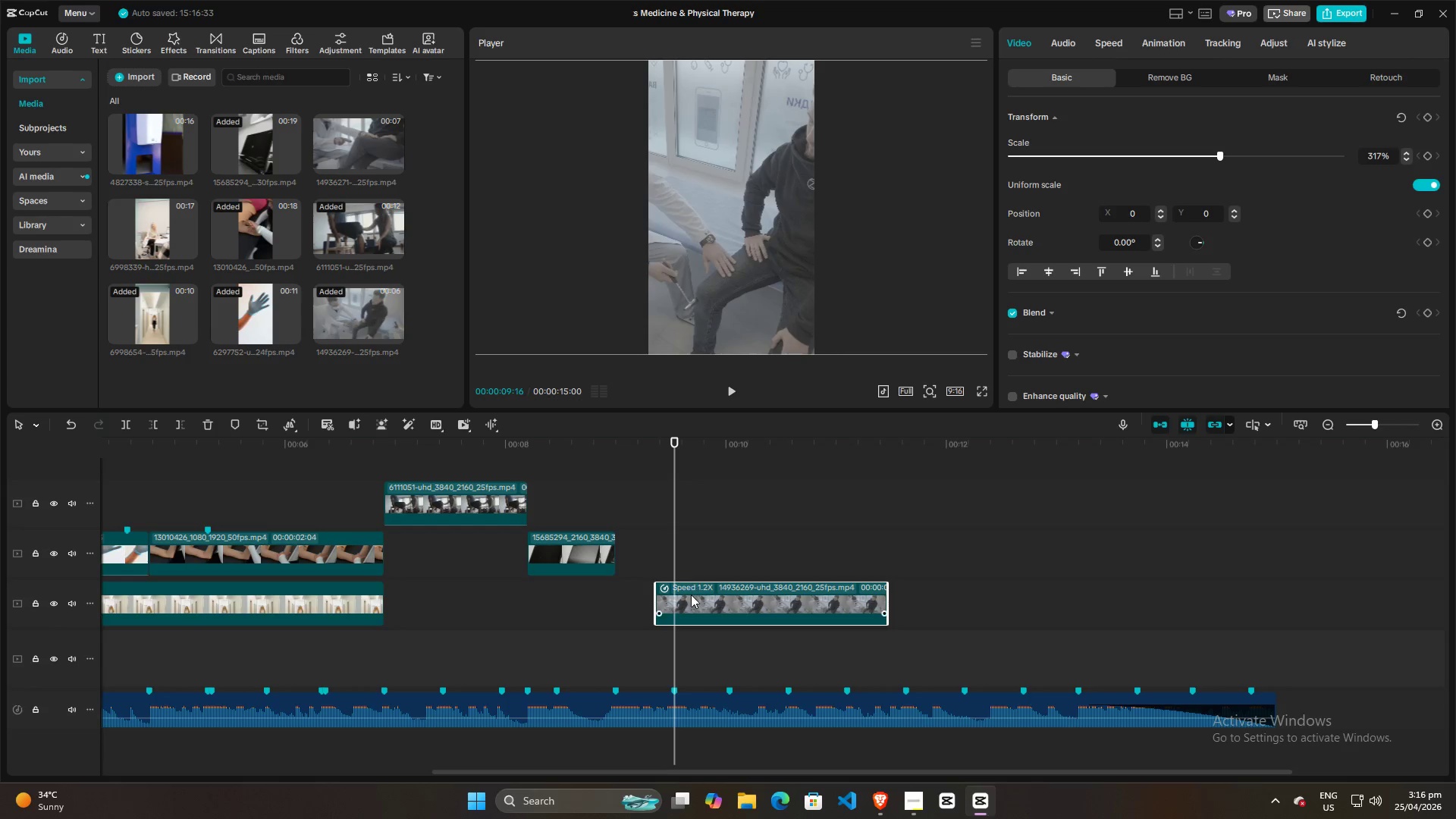 
left_click([691, 597])
 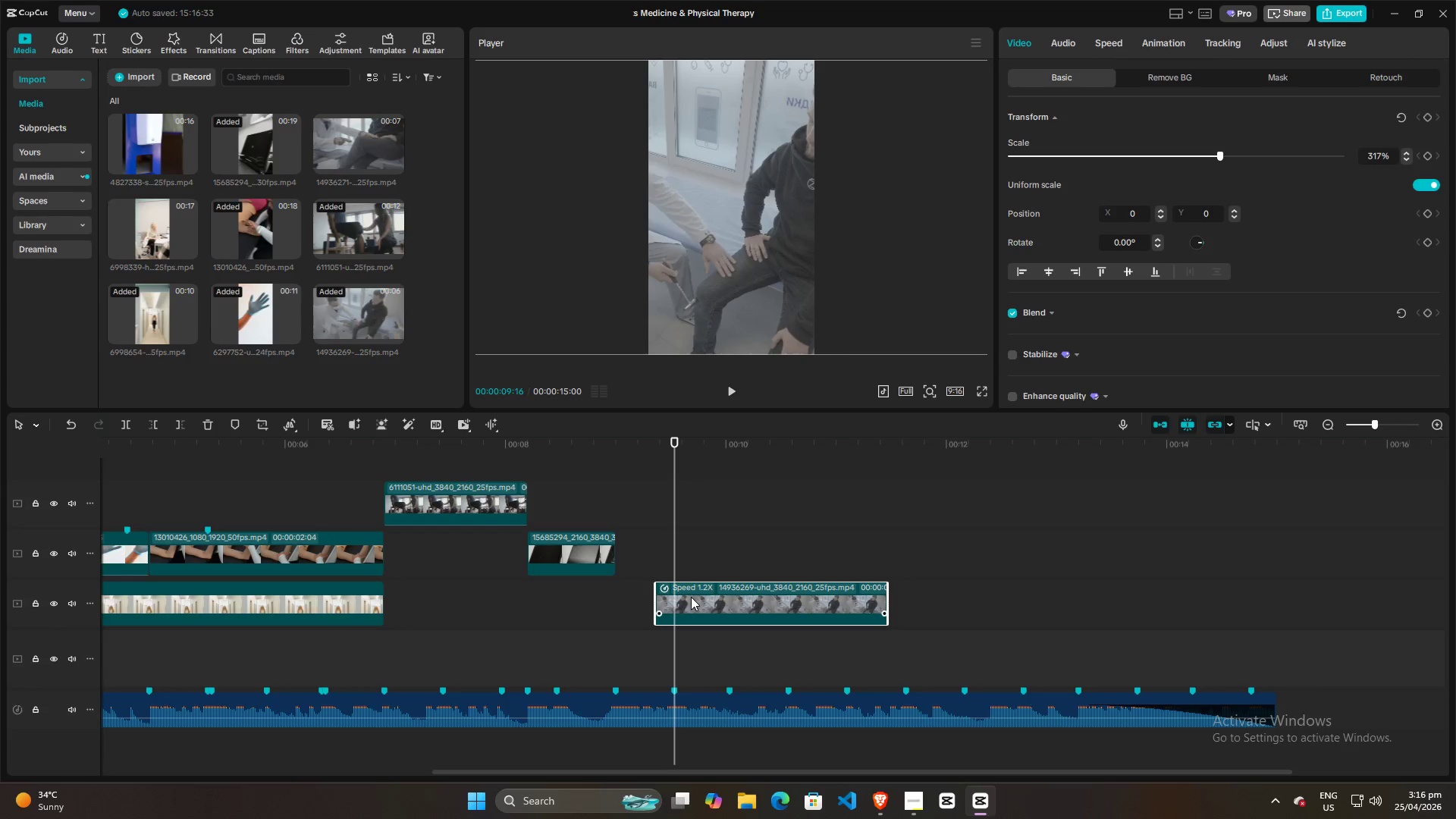 
key(M)
 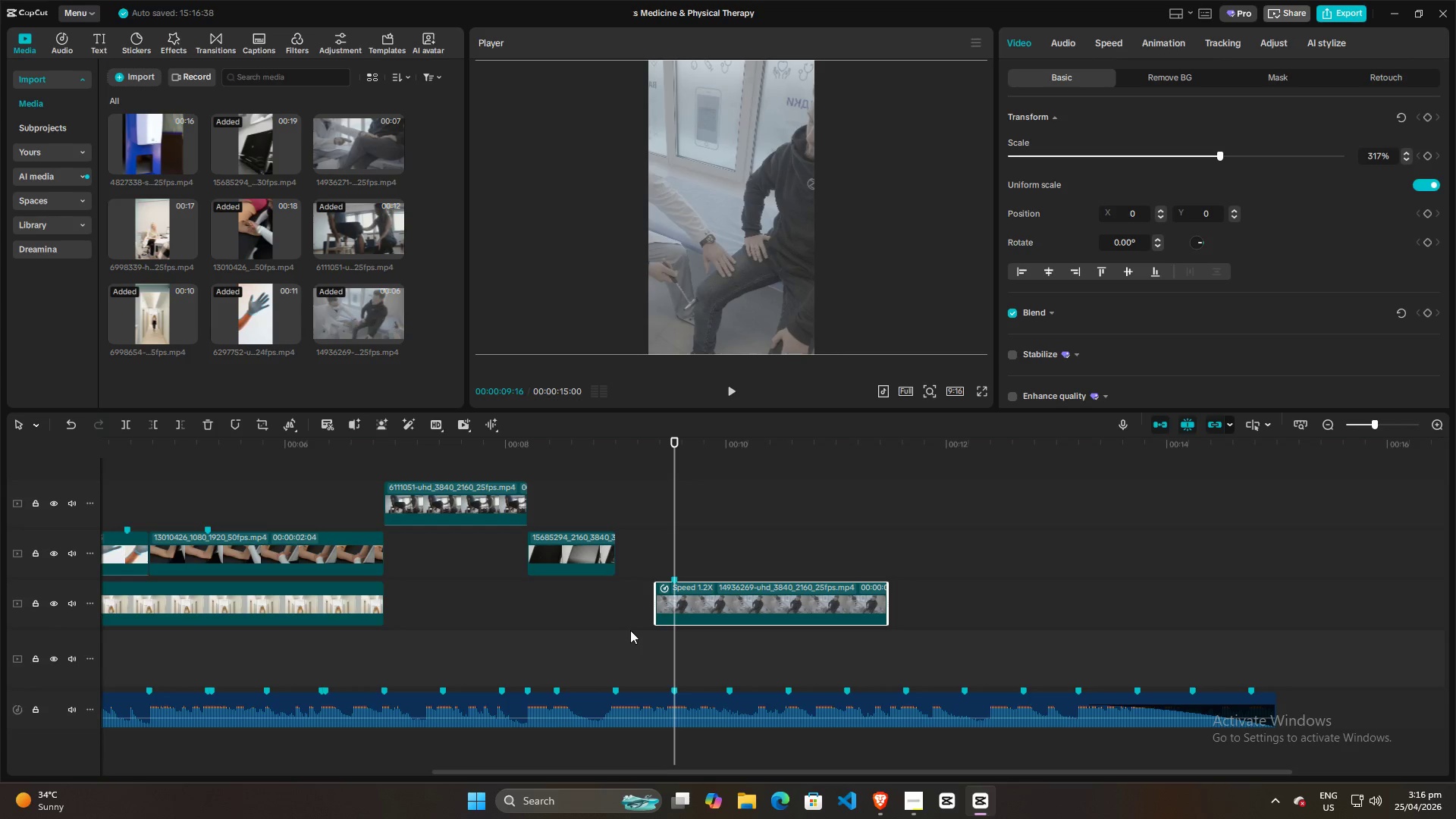 
left_click([618, 630])
 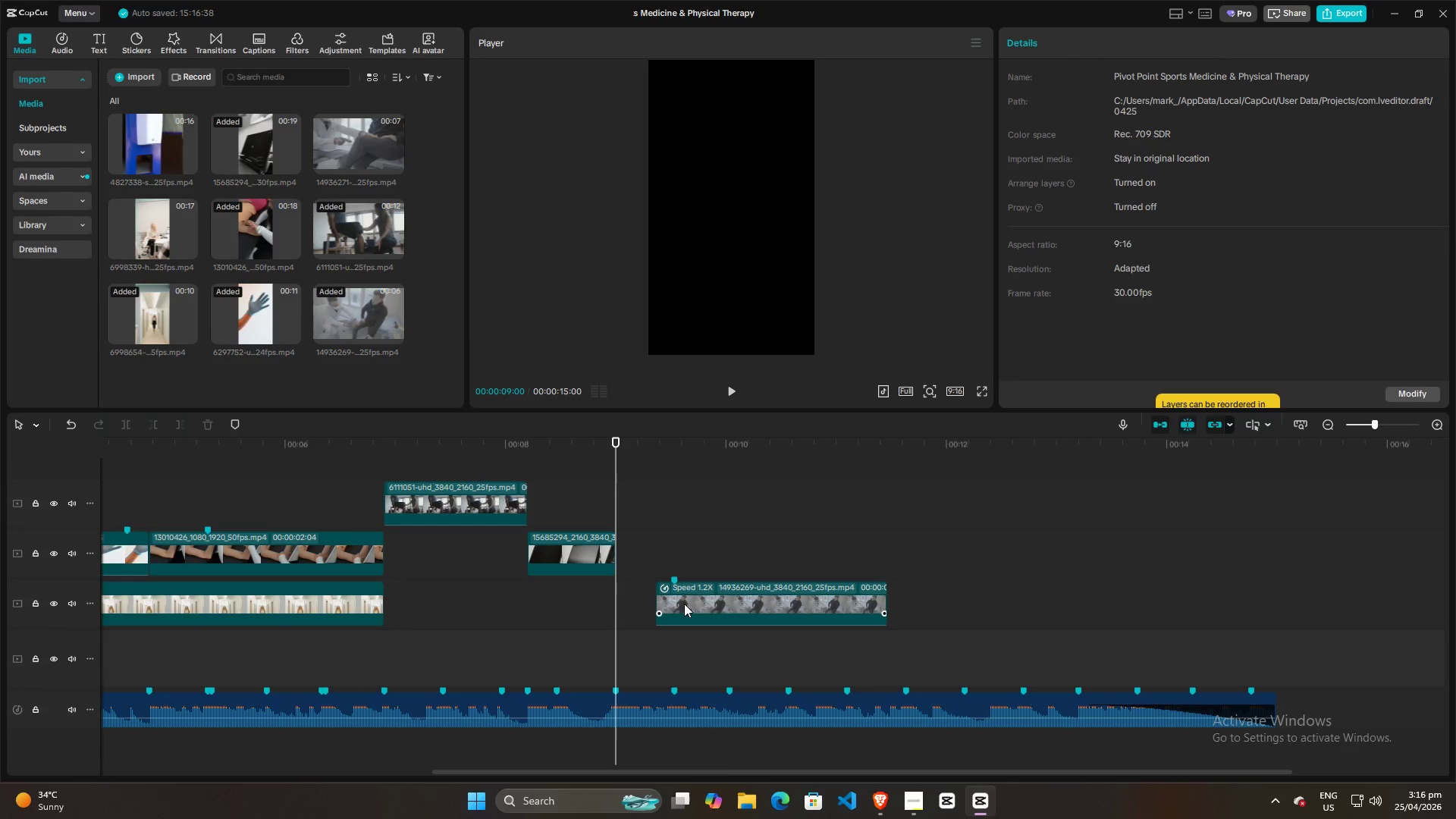 
left_click_drag(start_coordinate=[708, 594], to_coordinate=[649, 597])
 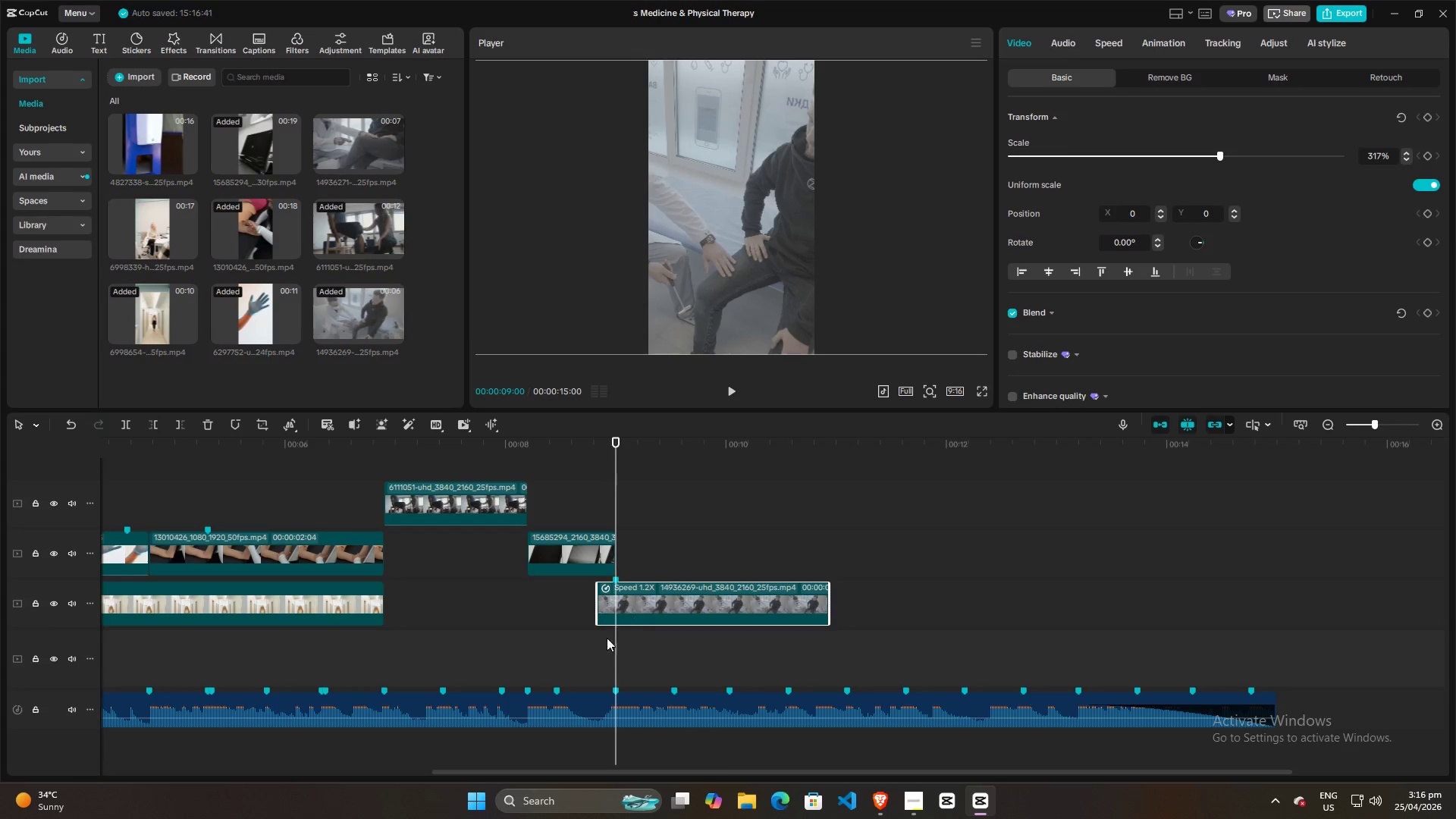 
left_click([593, 641])
 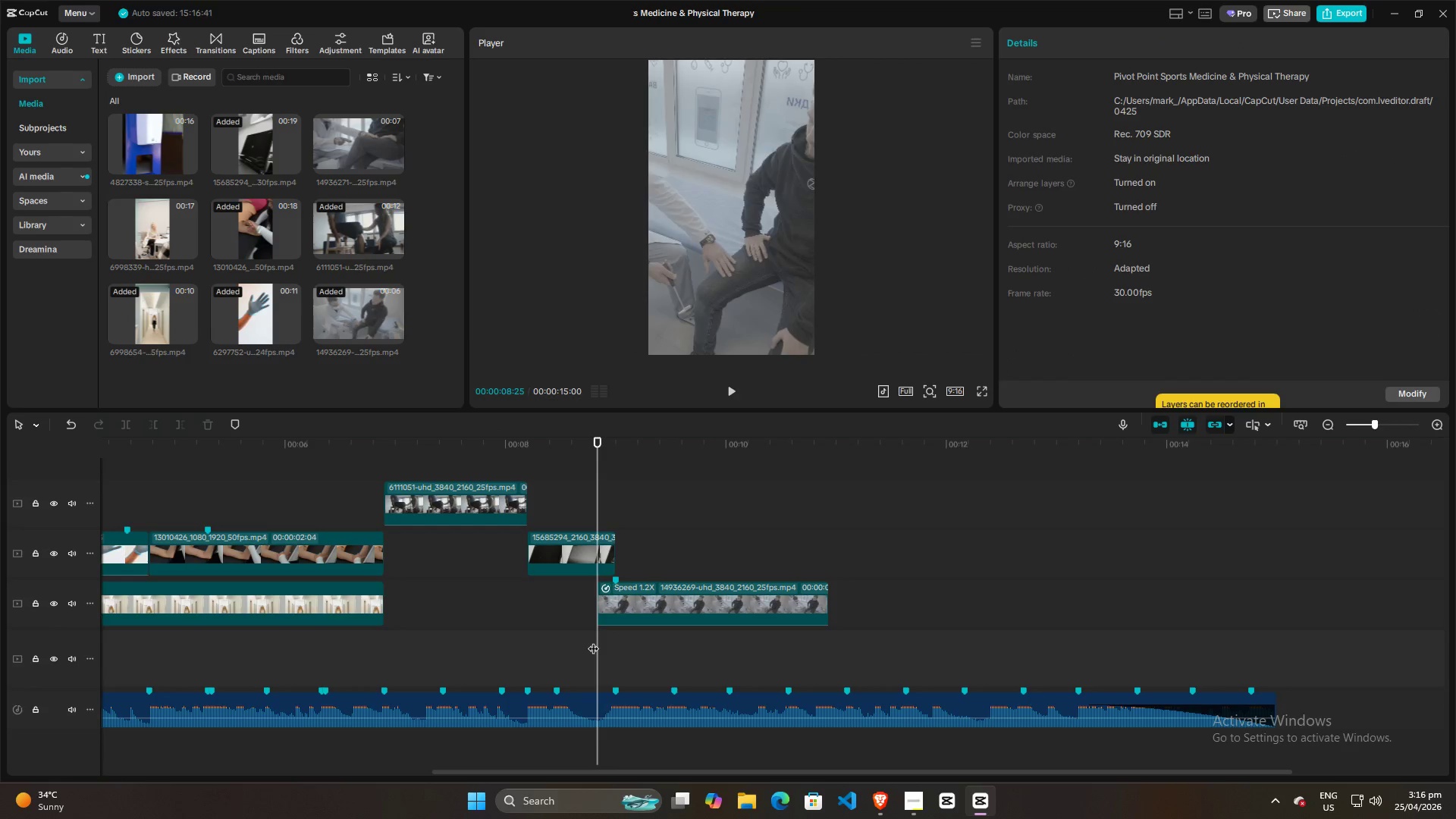 
key(Space)
 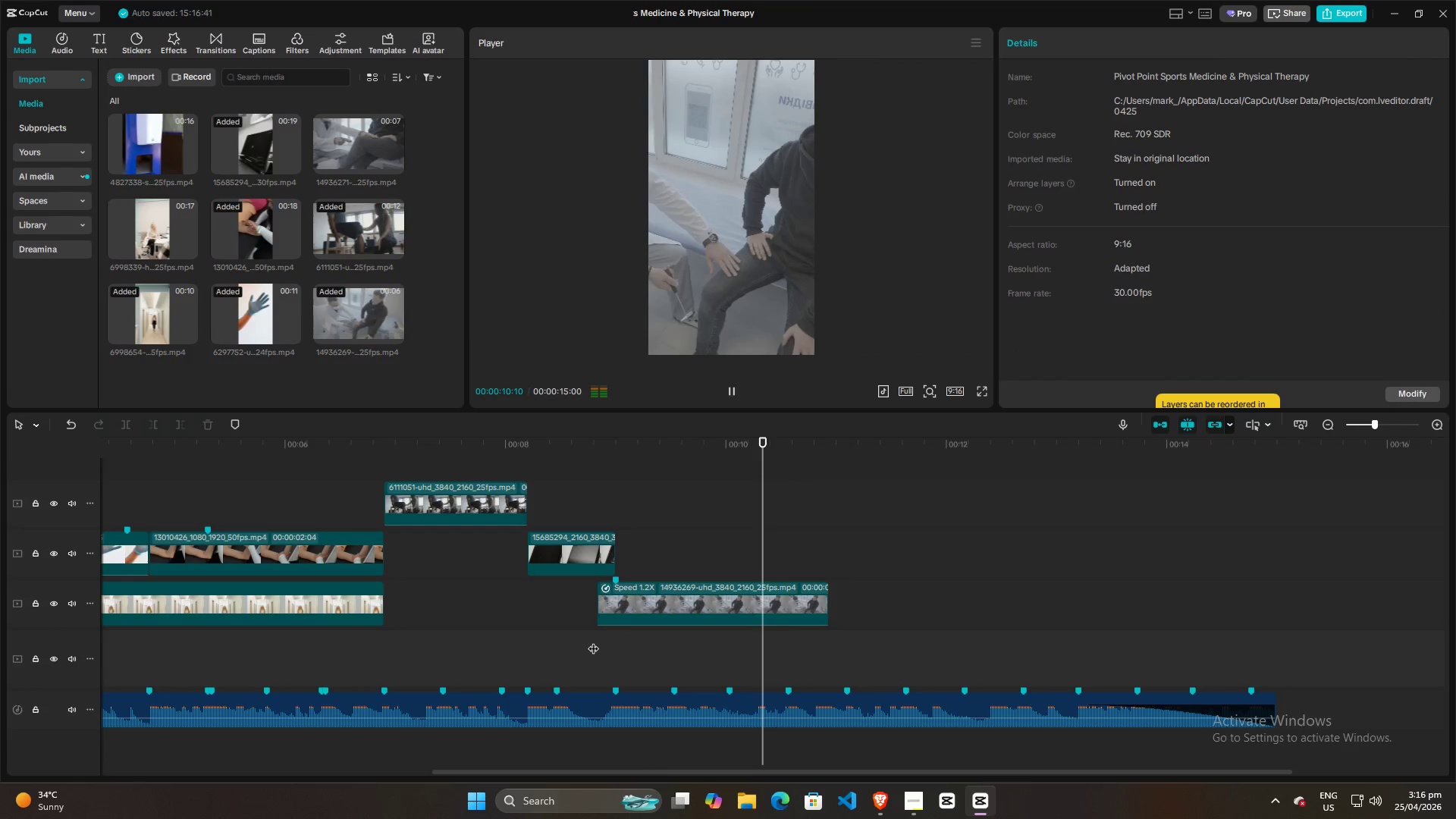 
key(Space)
 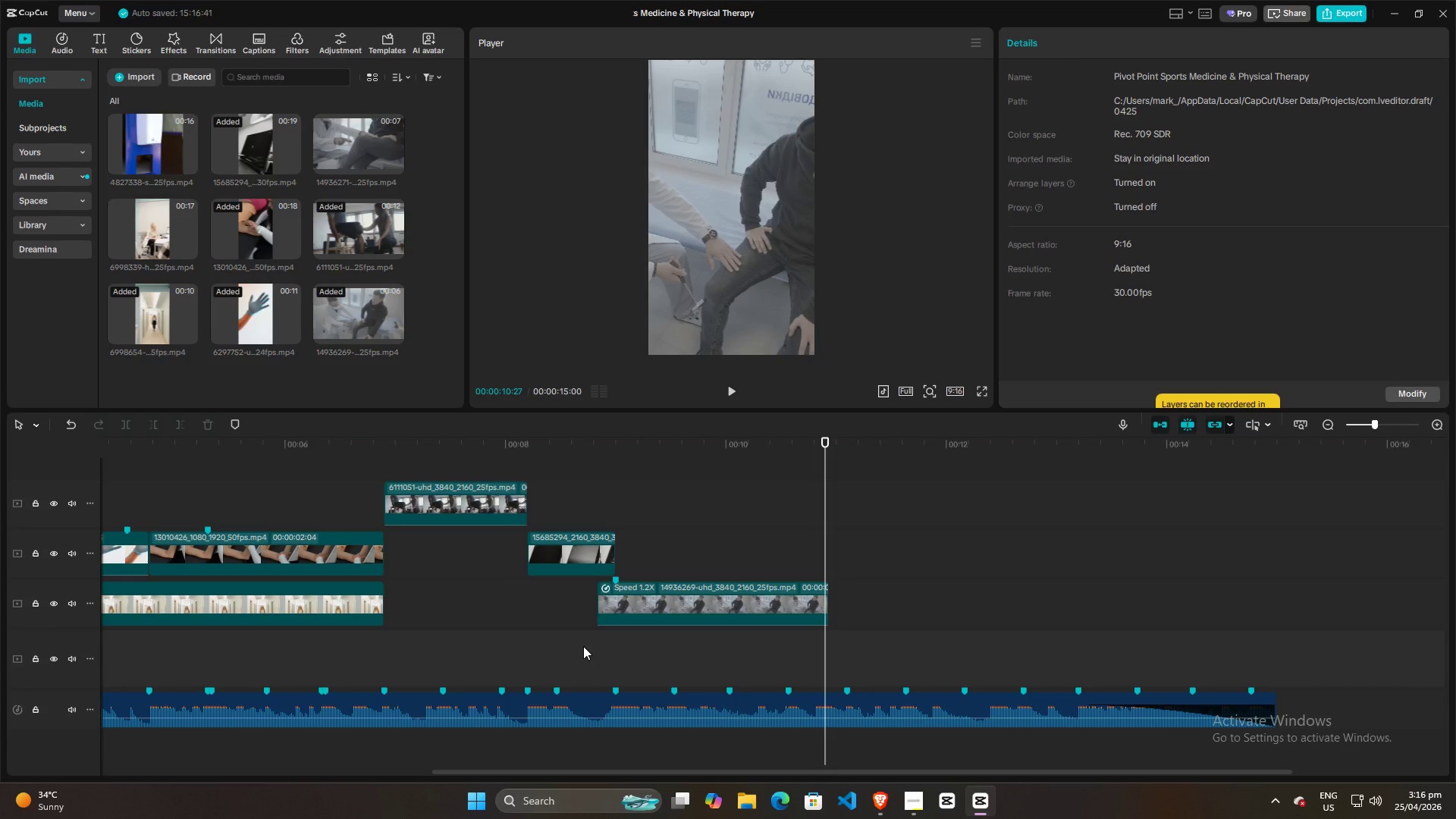 
left_click([613, 646])
 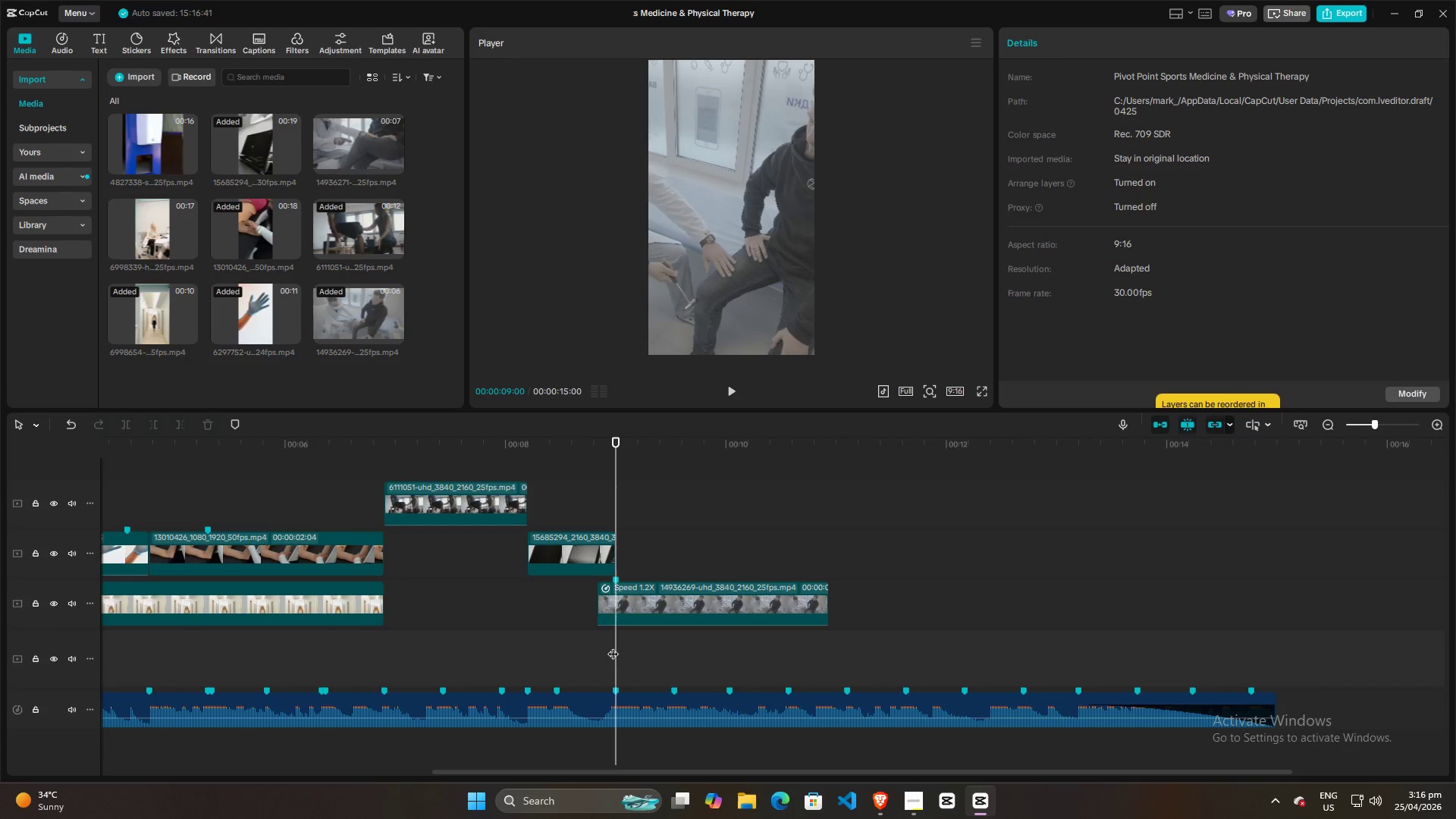 
key(Space)
 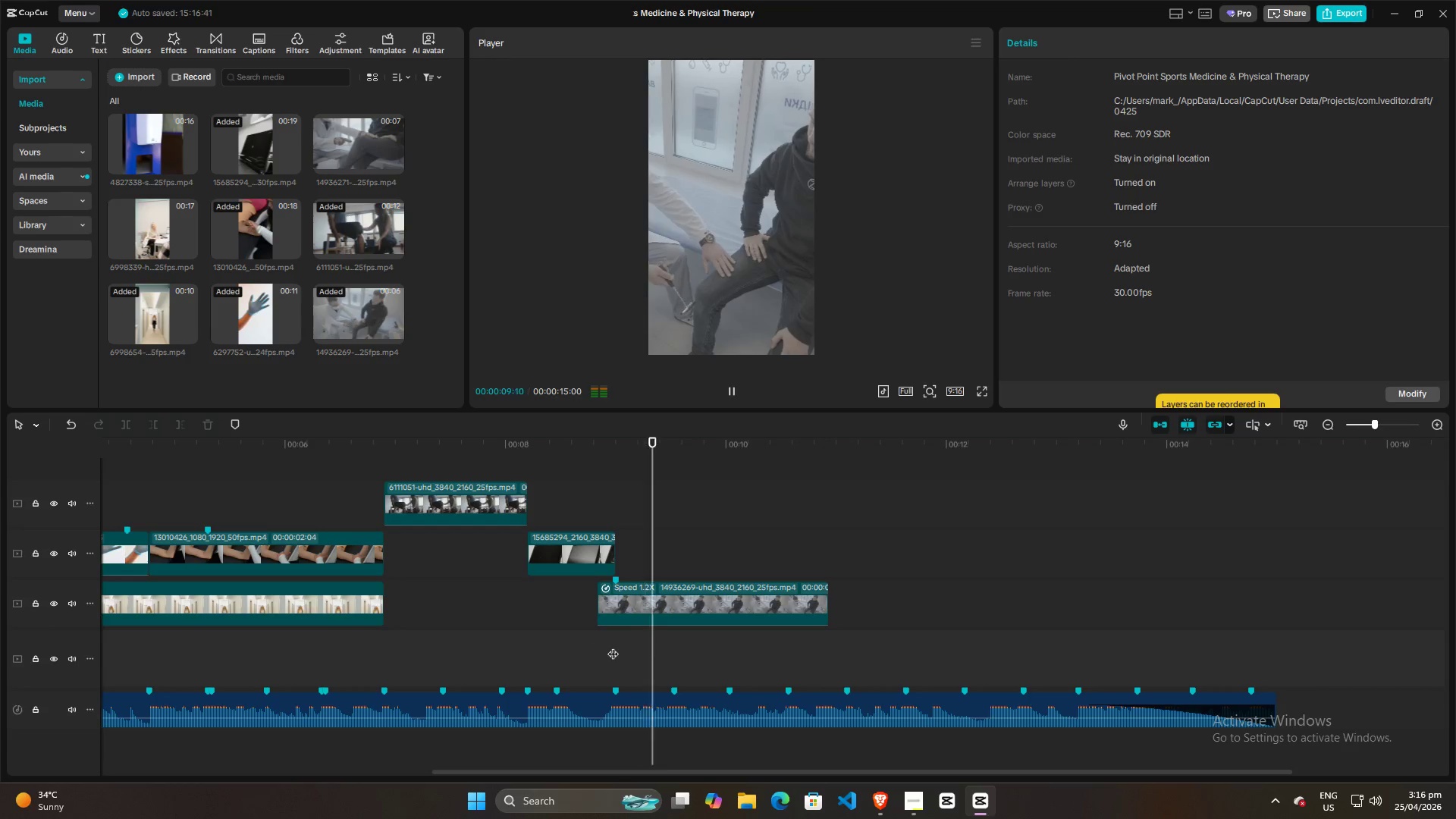 
key(Space)
 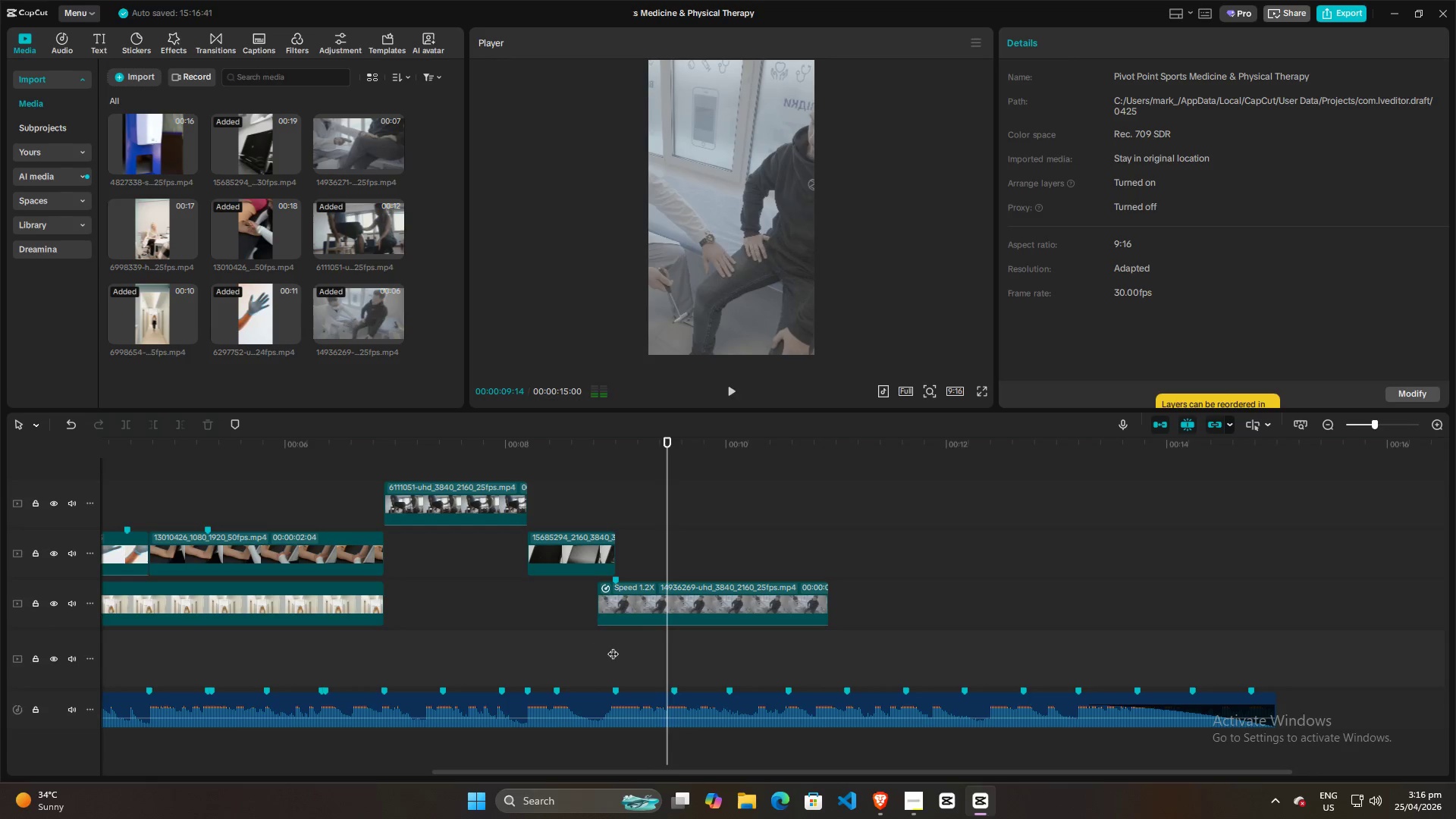 
key(Space)
 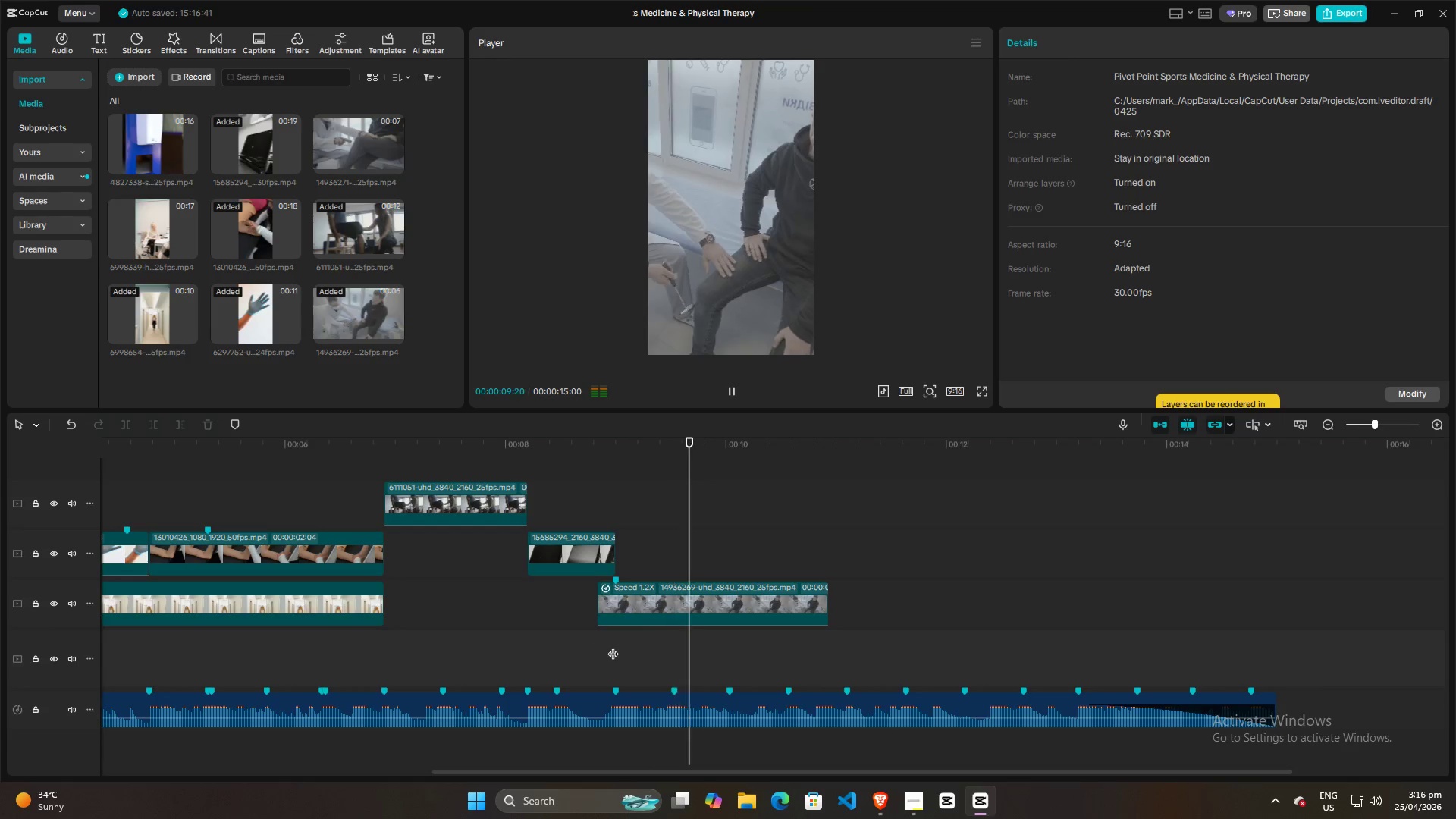 
key(Space)
 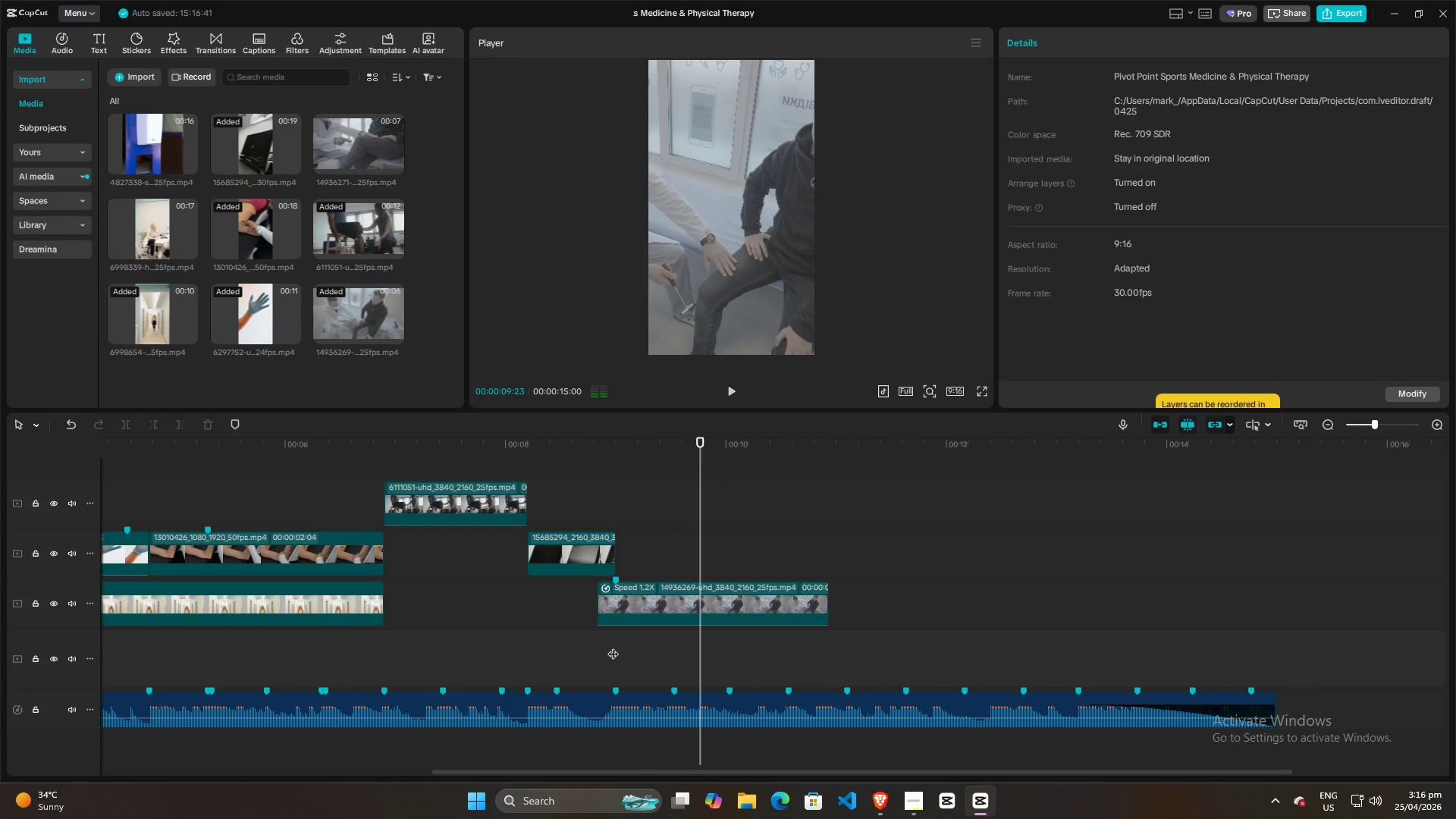 
left_click([613, 646])
 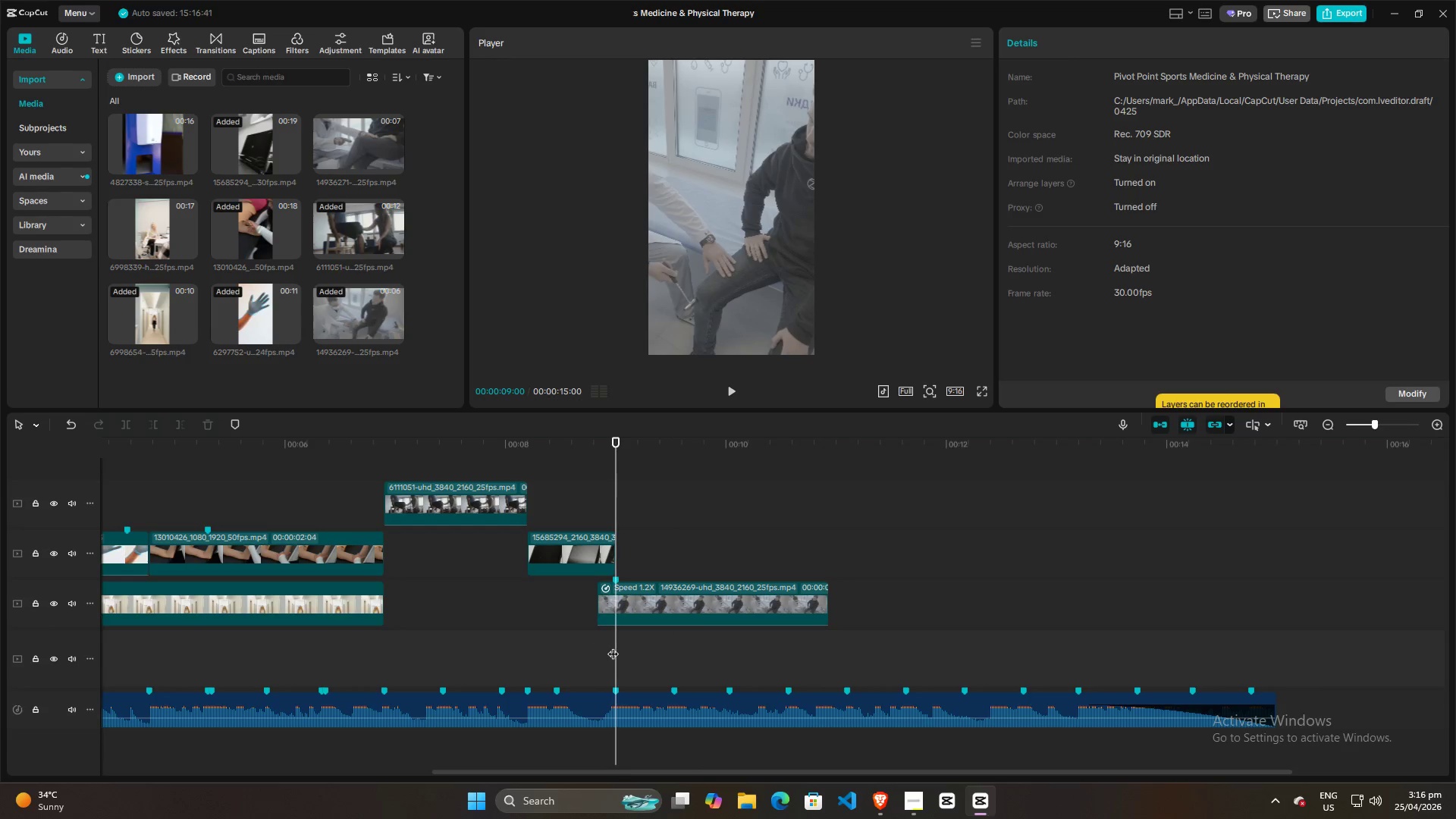 
key(Space)
 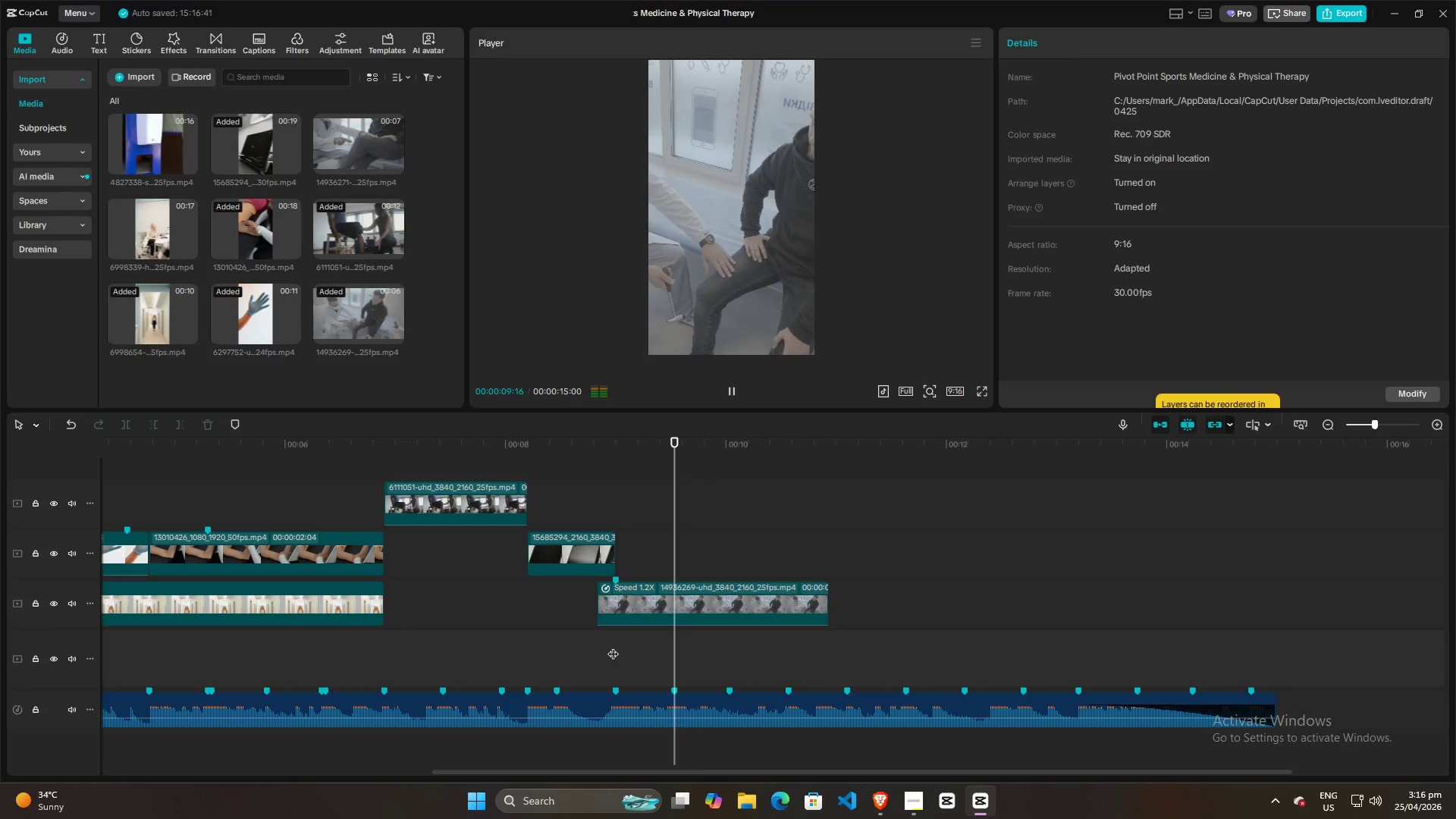 
key(Space)
 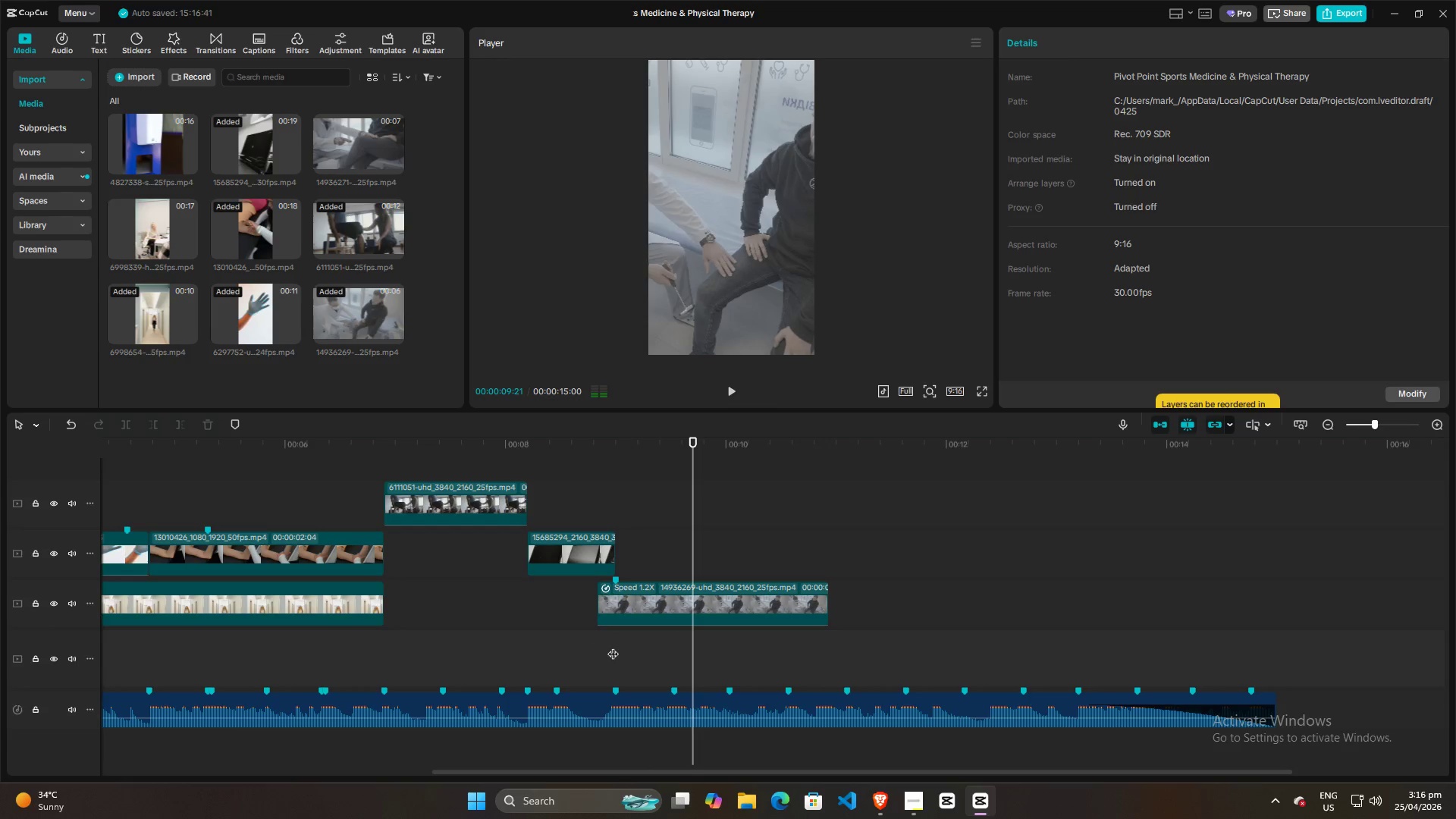 
left_click([613, 646])
 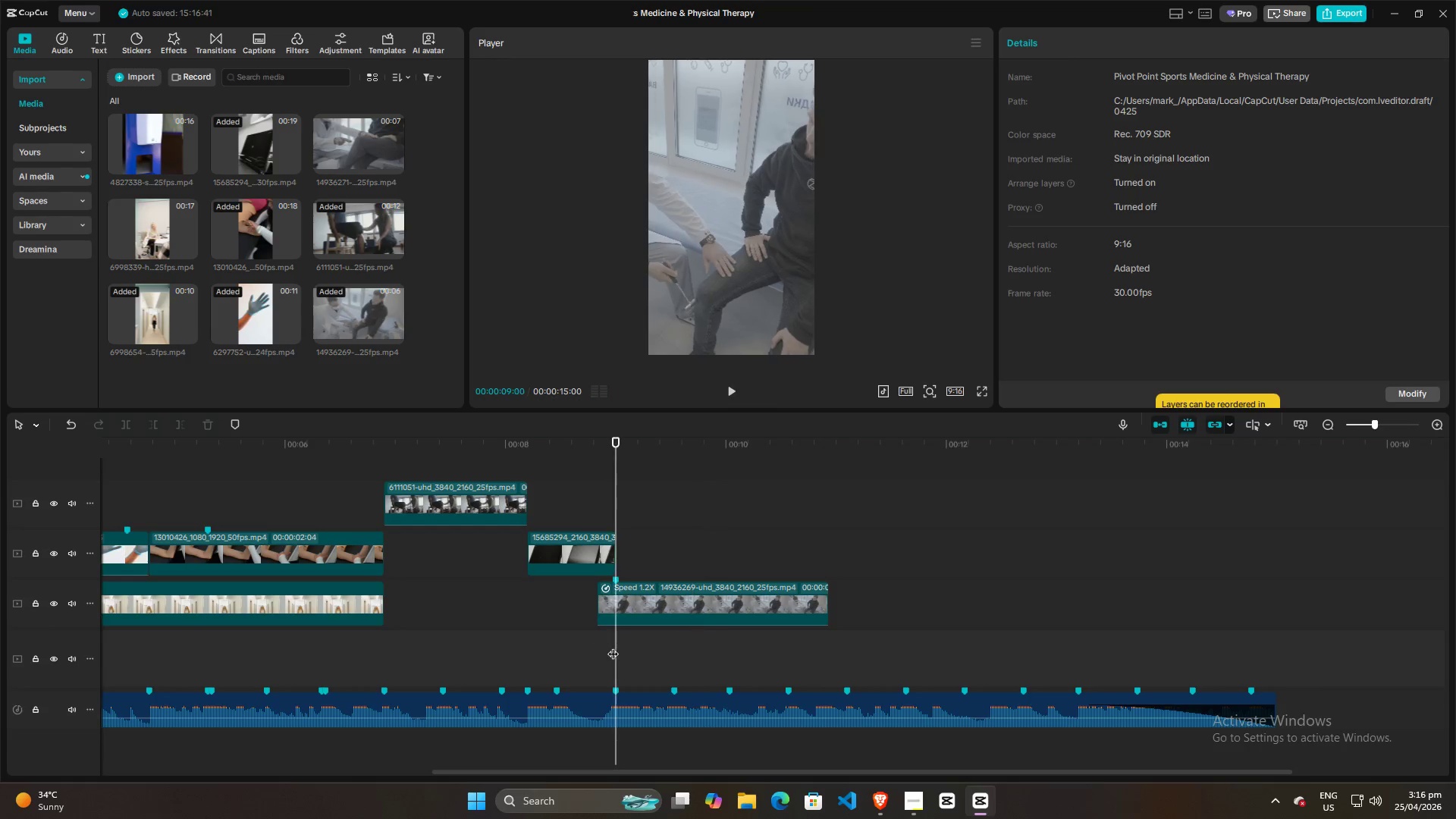 
key(Space)
 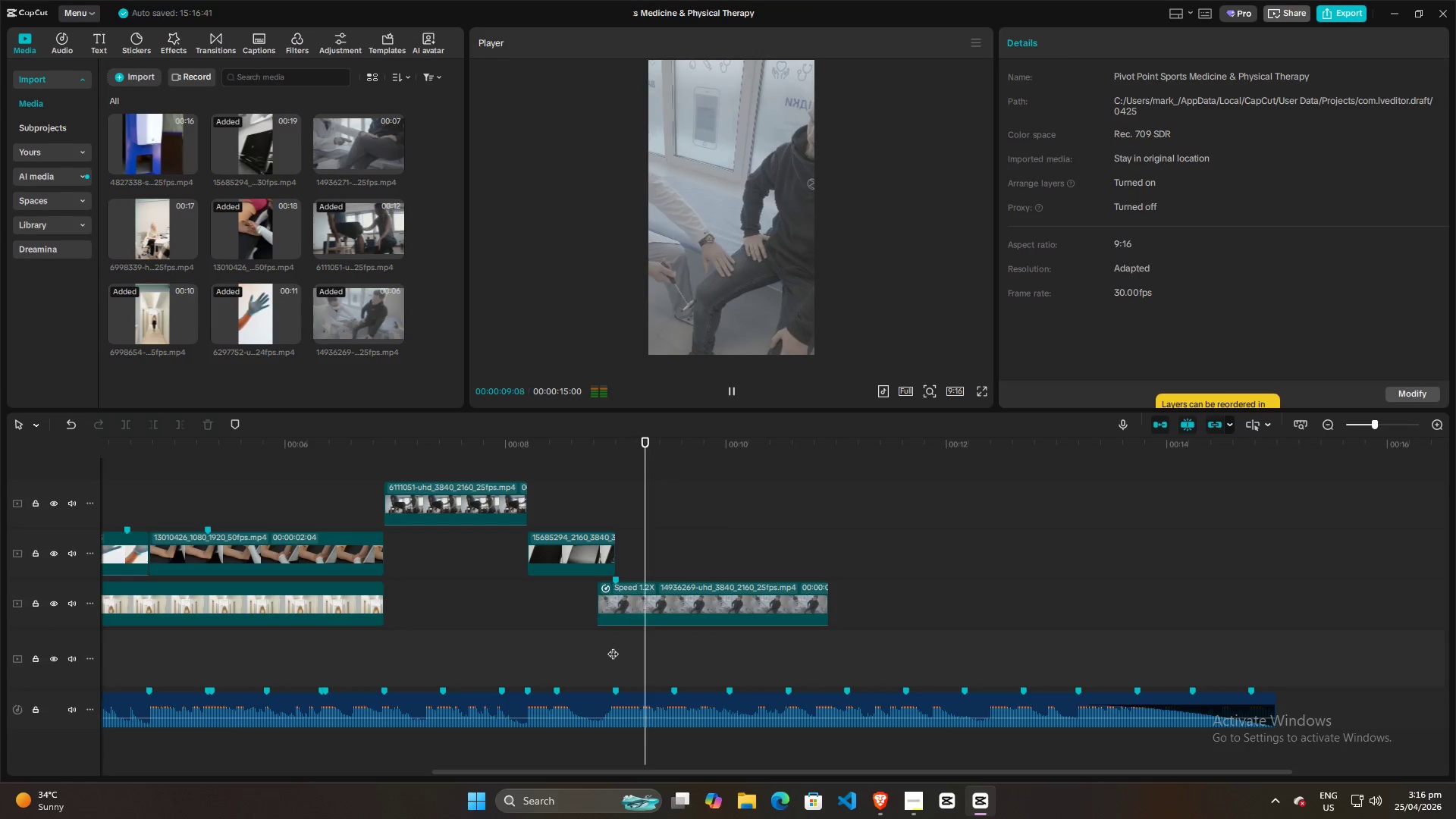 
key(Space)
 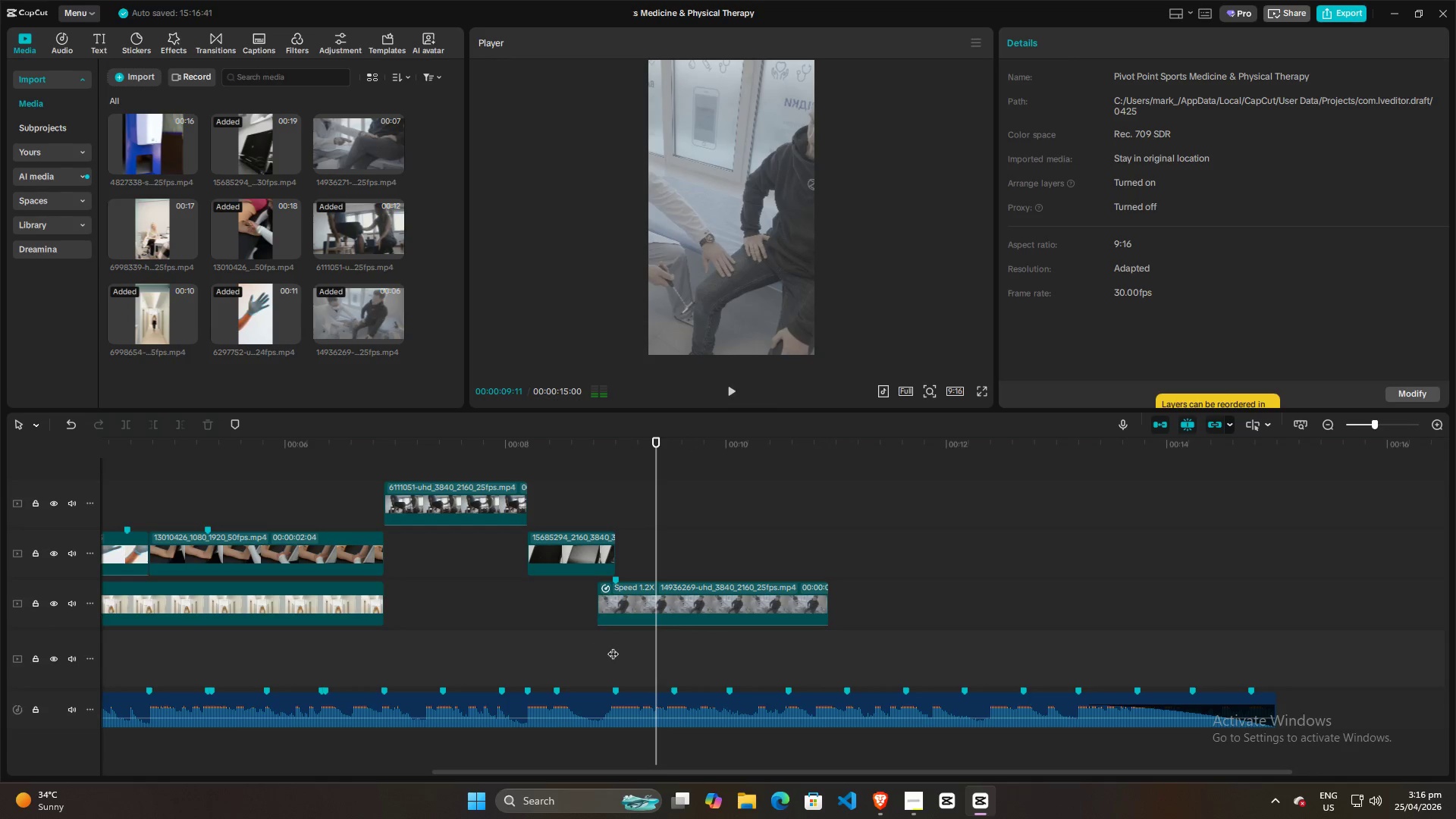 
key(Space)
 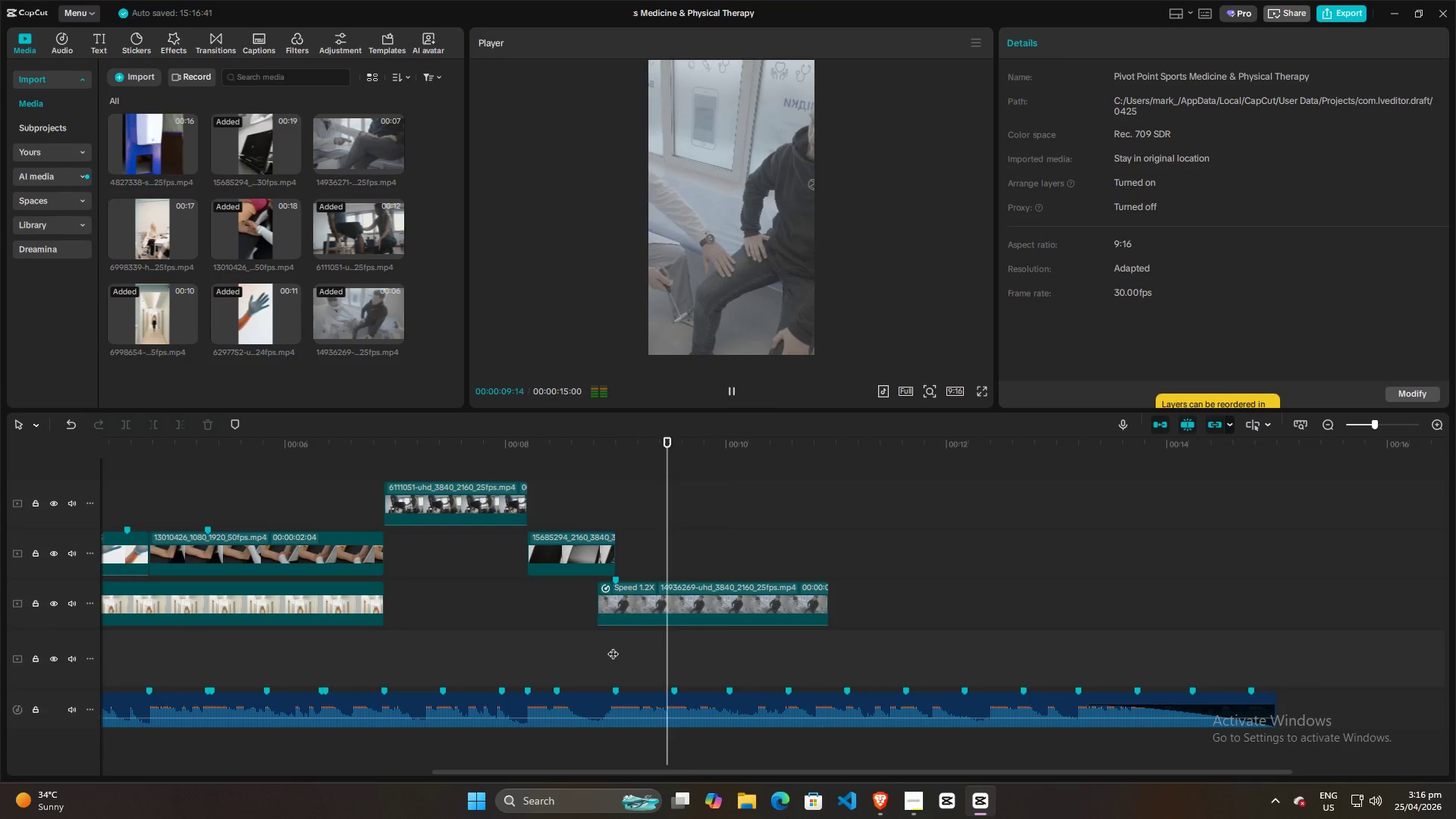 
key(Space)
 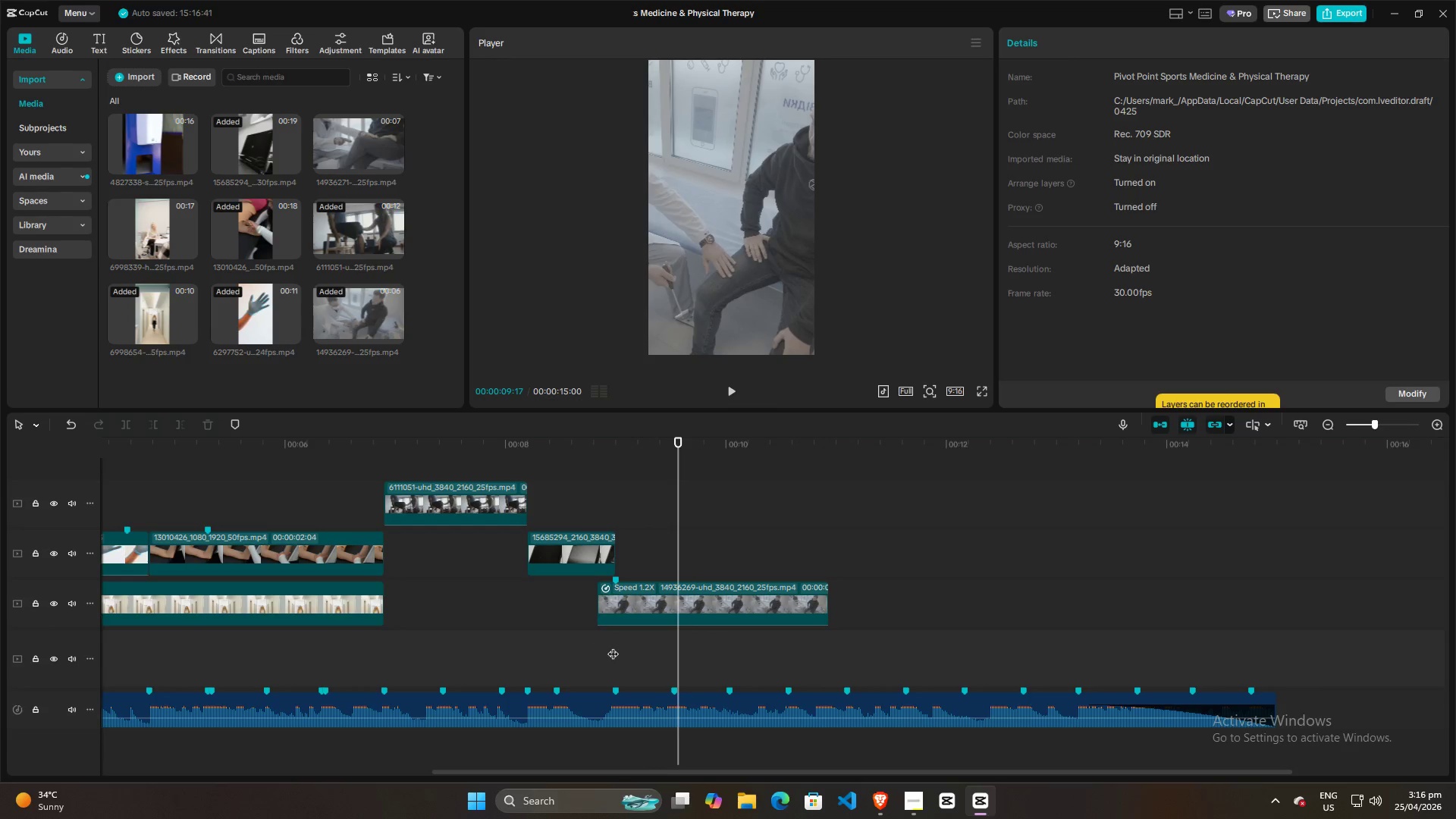 
left_click([592, 645])
 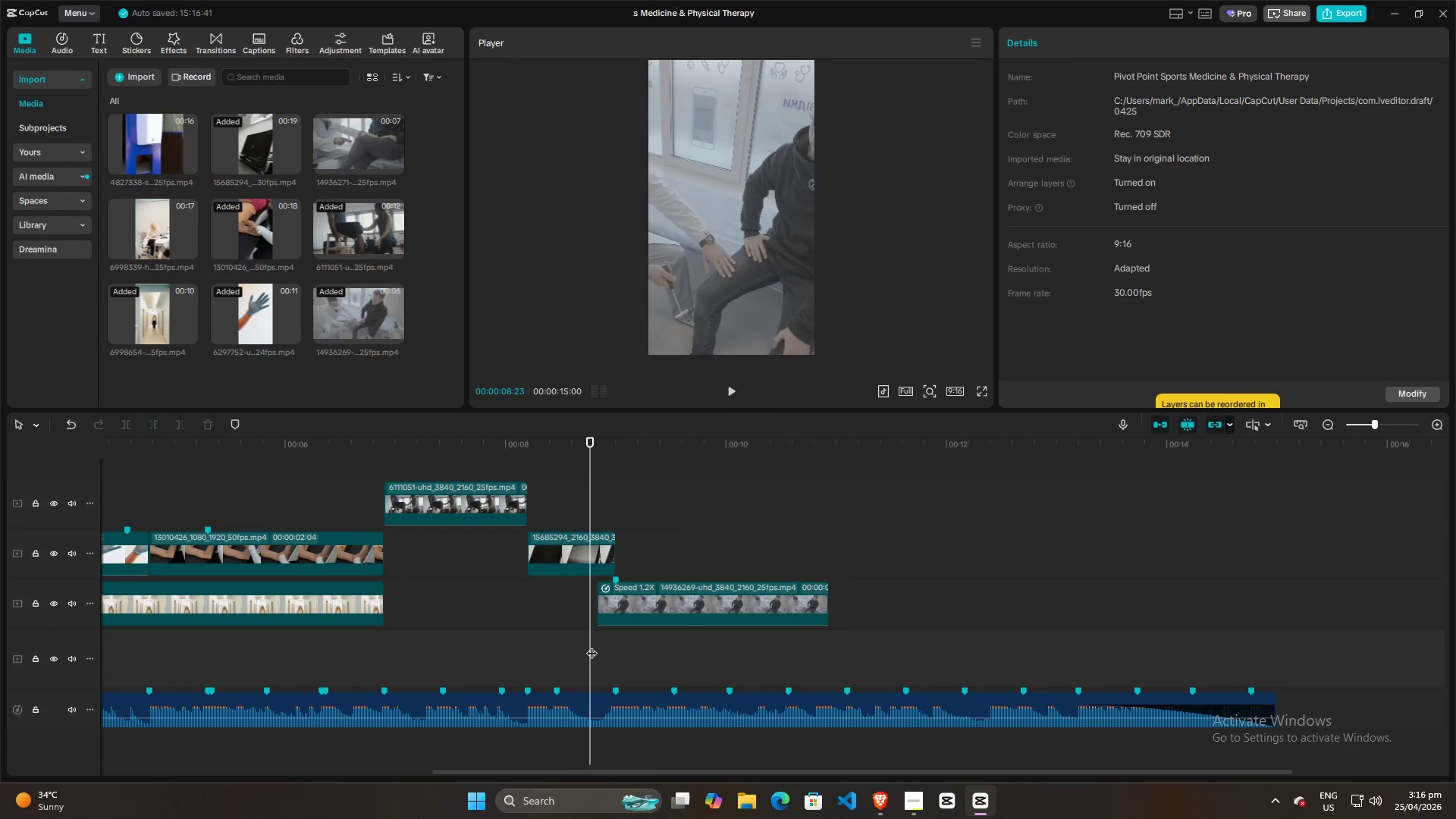 
key(Space)
 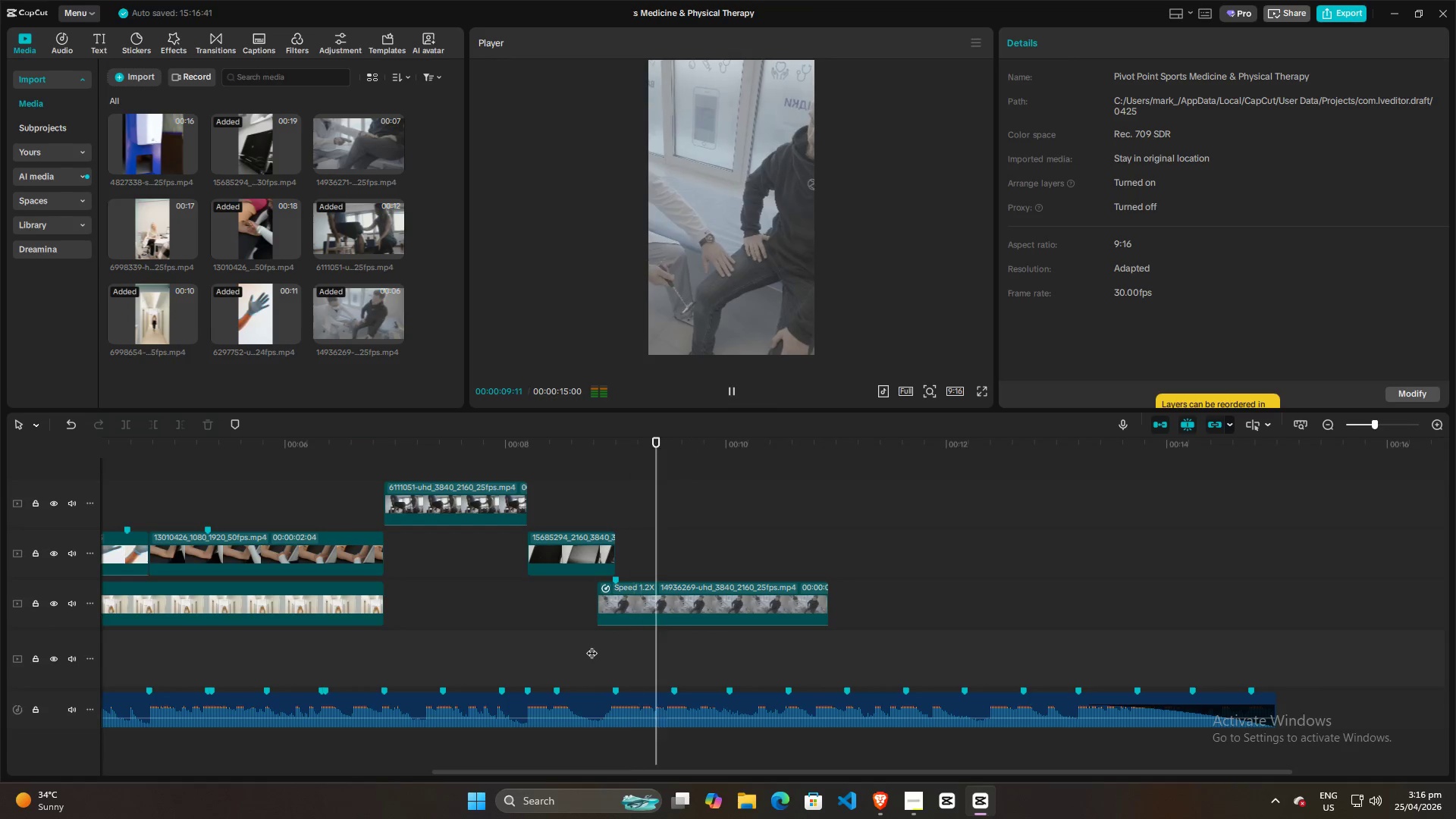 
key(Space)
 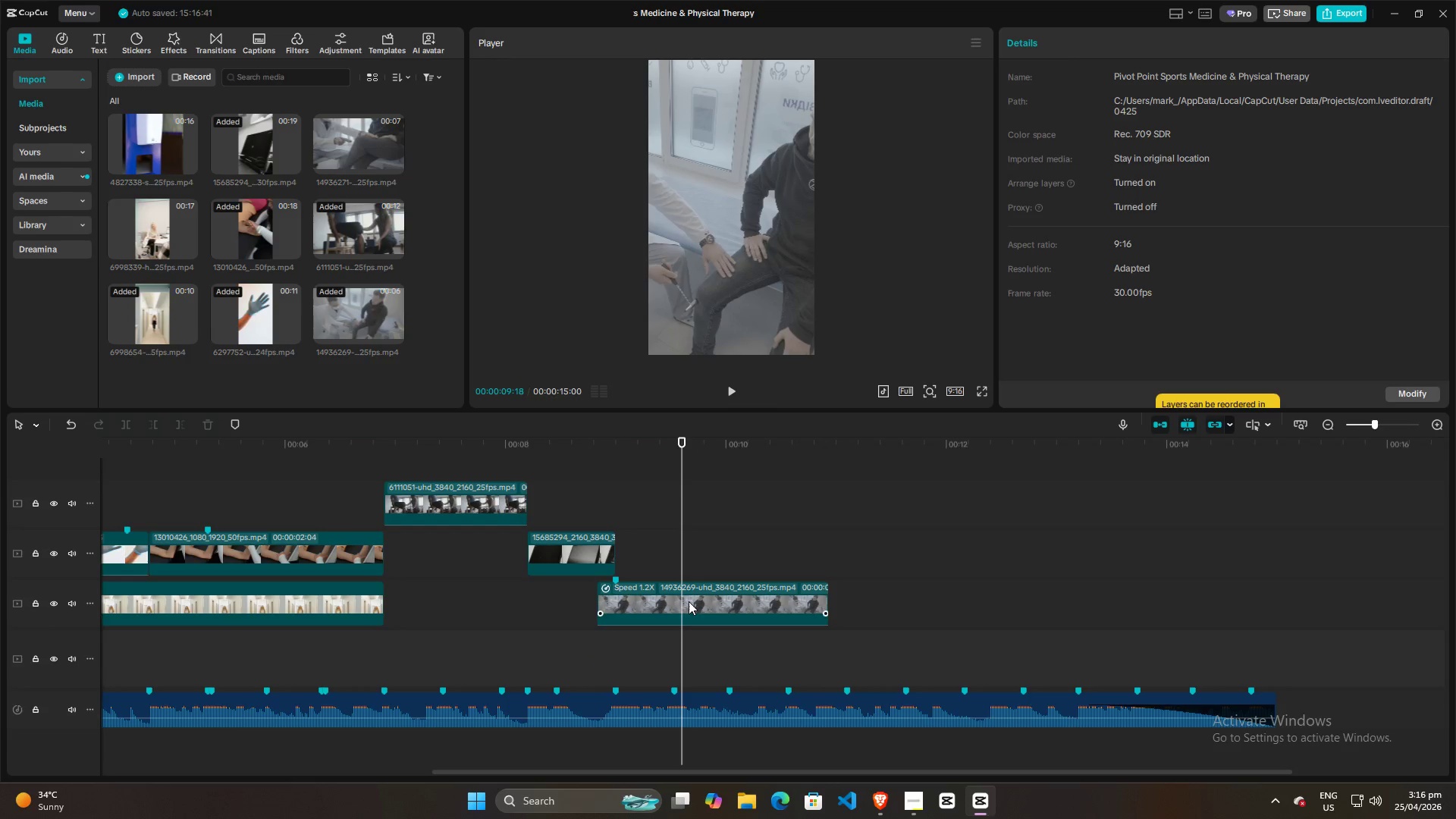 
left_click([599, 656])
 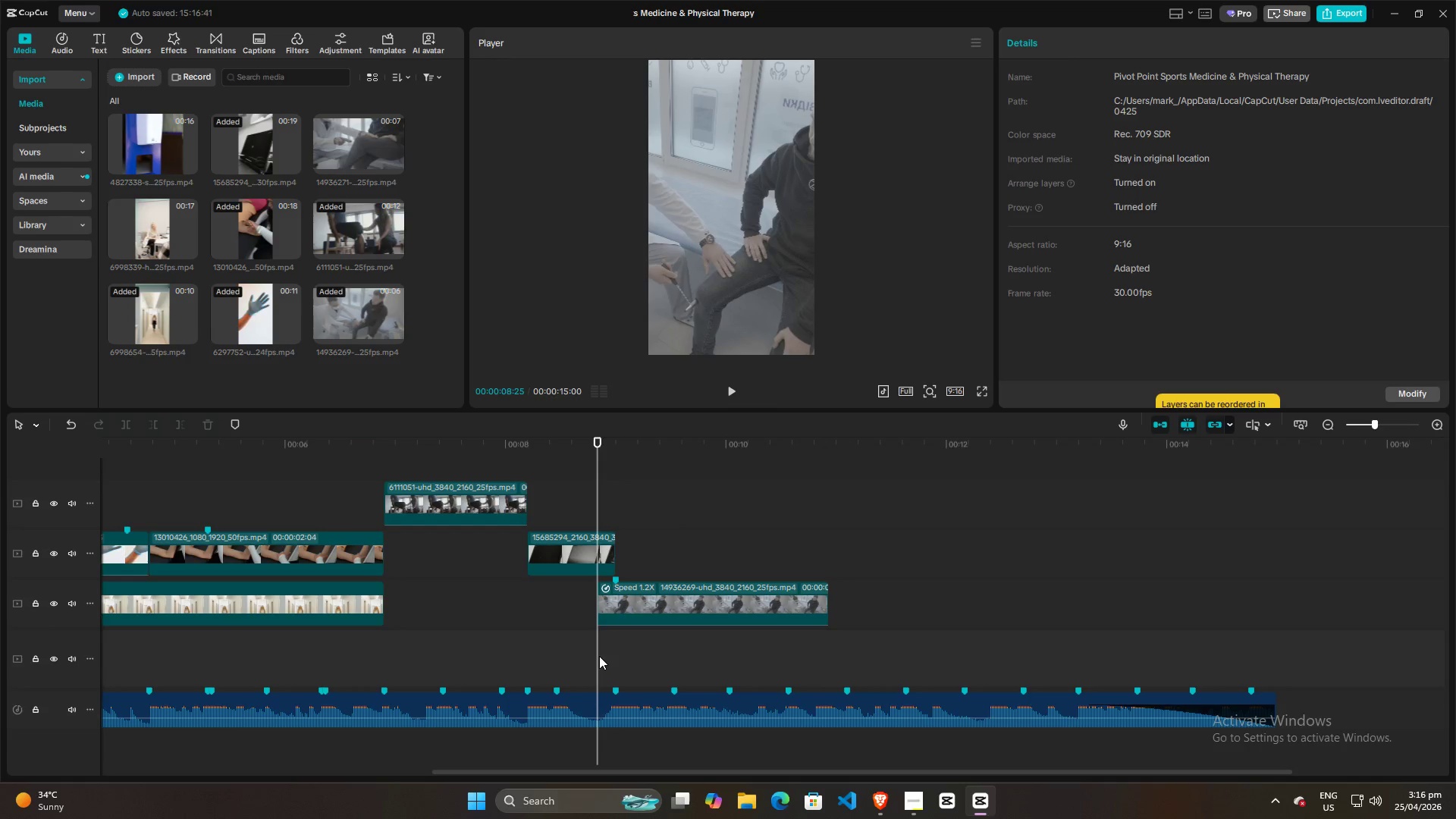 
key(Space)
 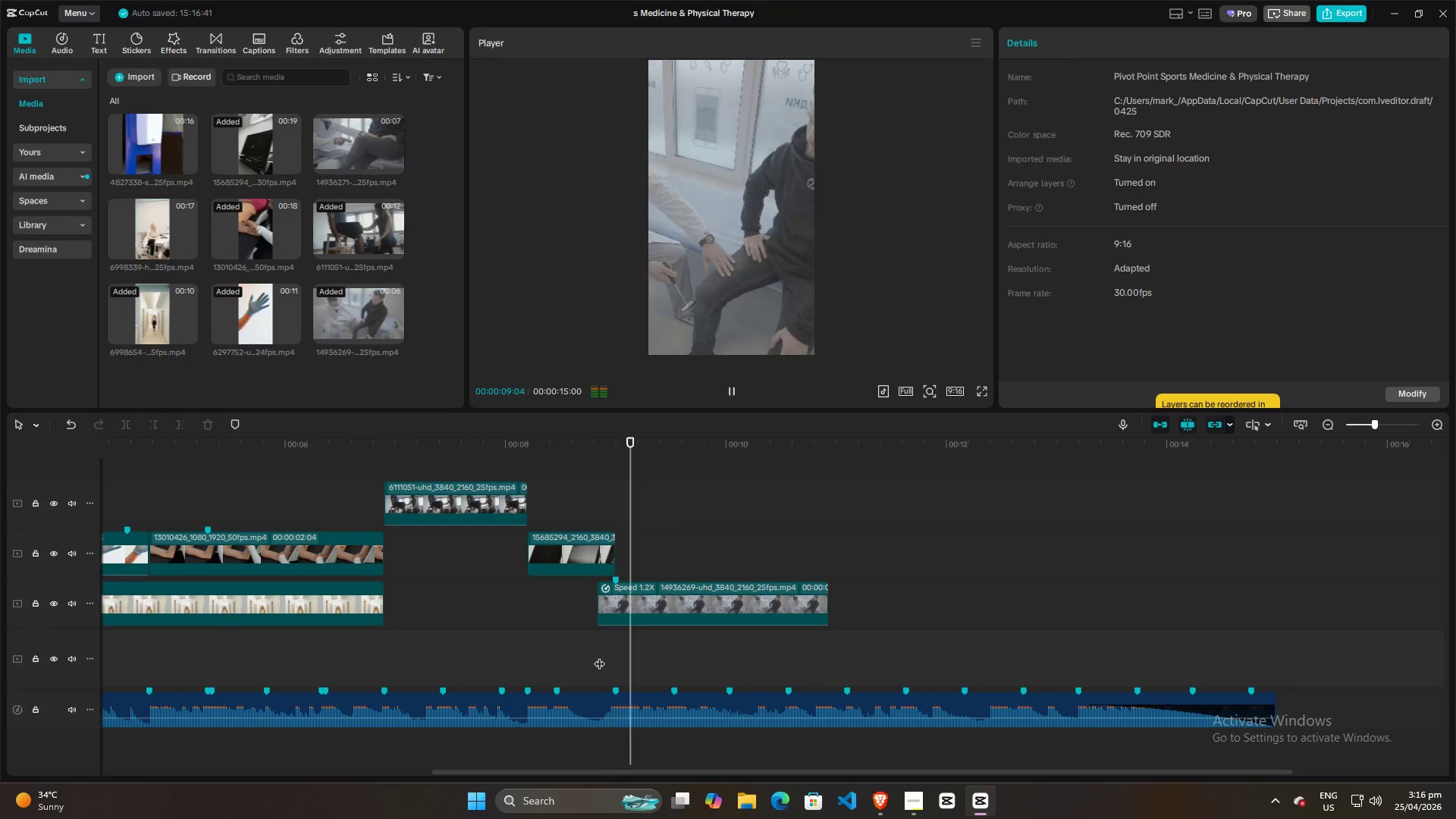 
key(Space)
 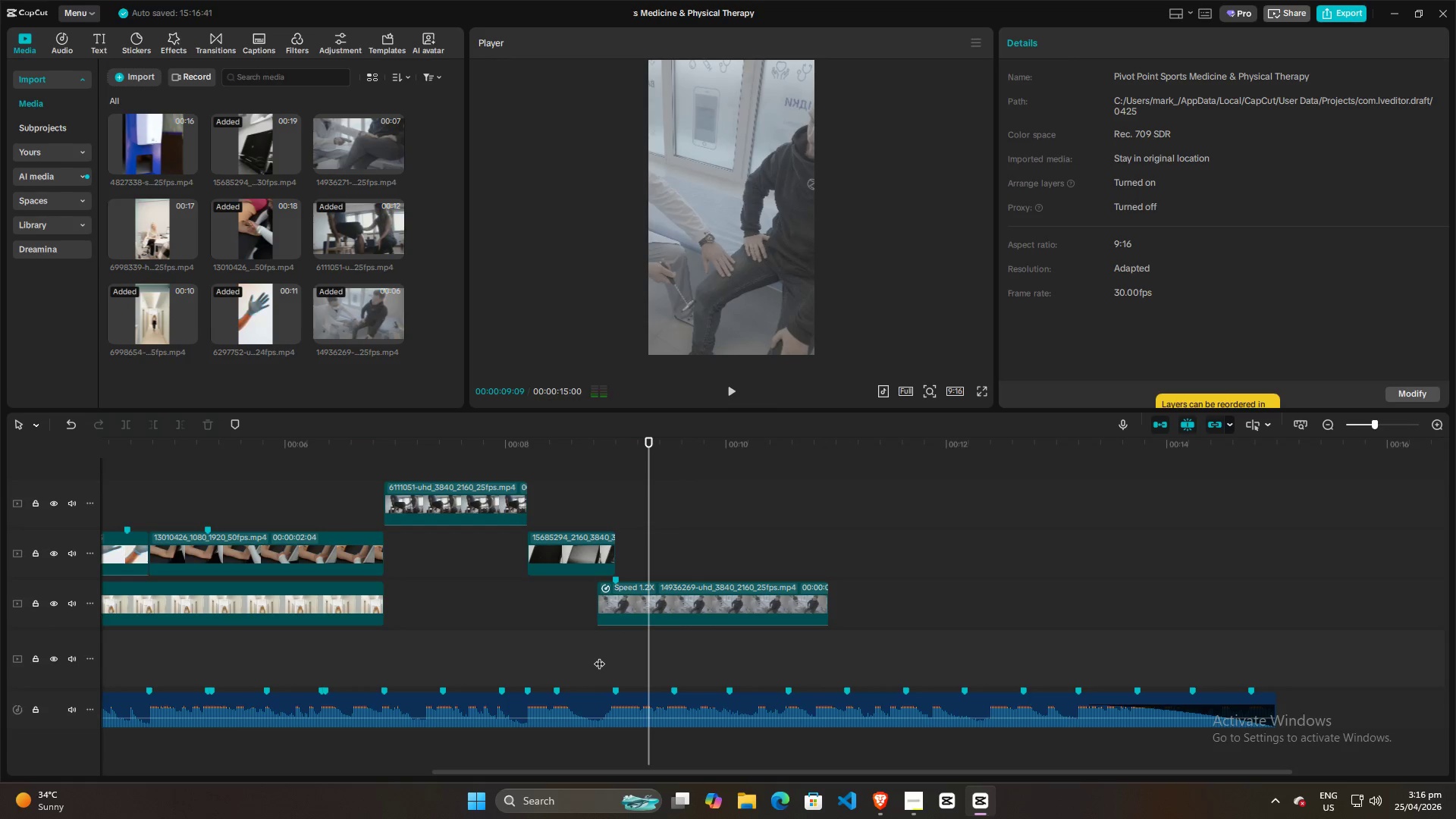 
left_click([599, 656])
 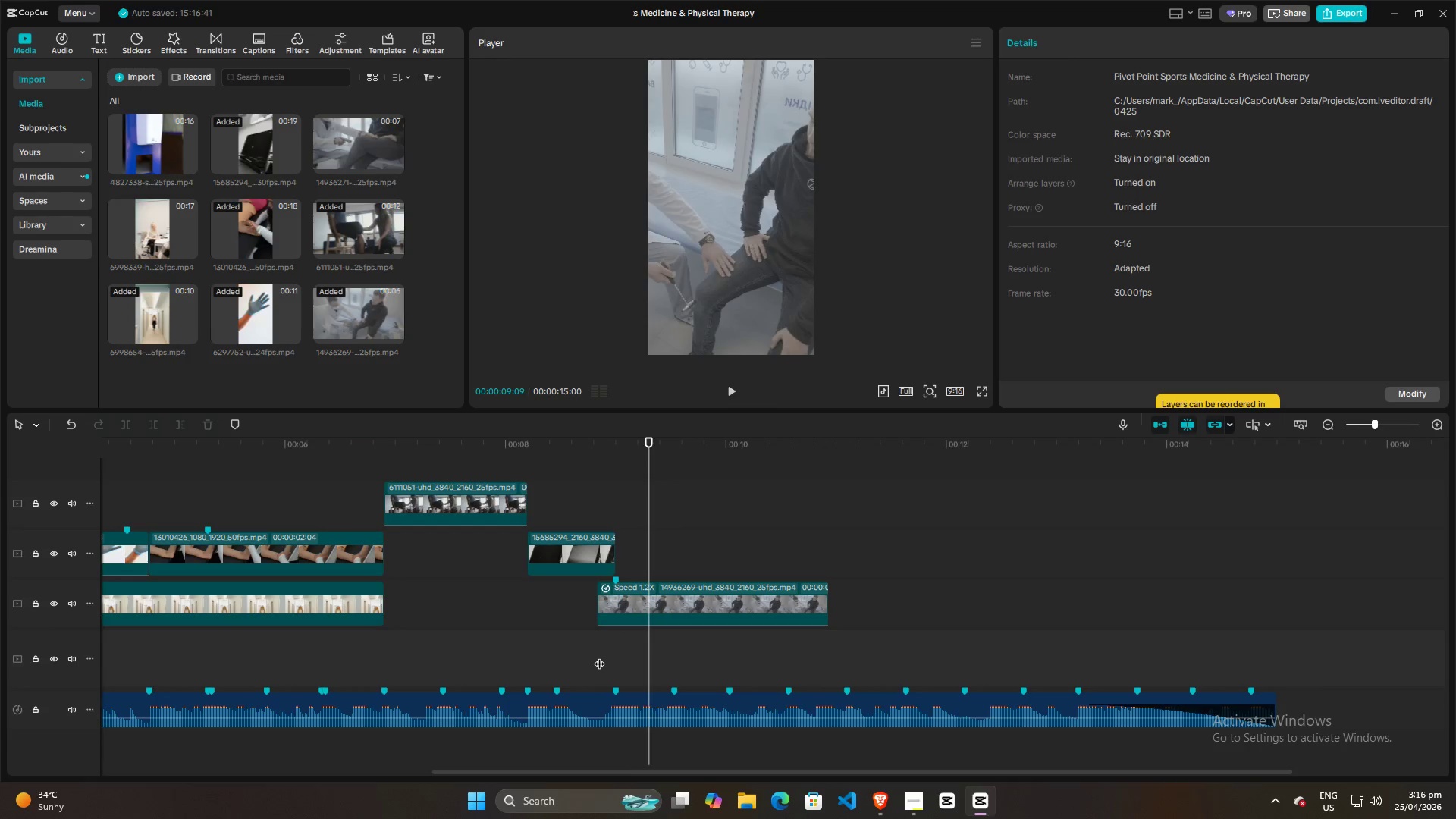 
key(Space)
 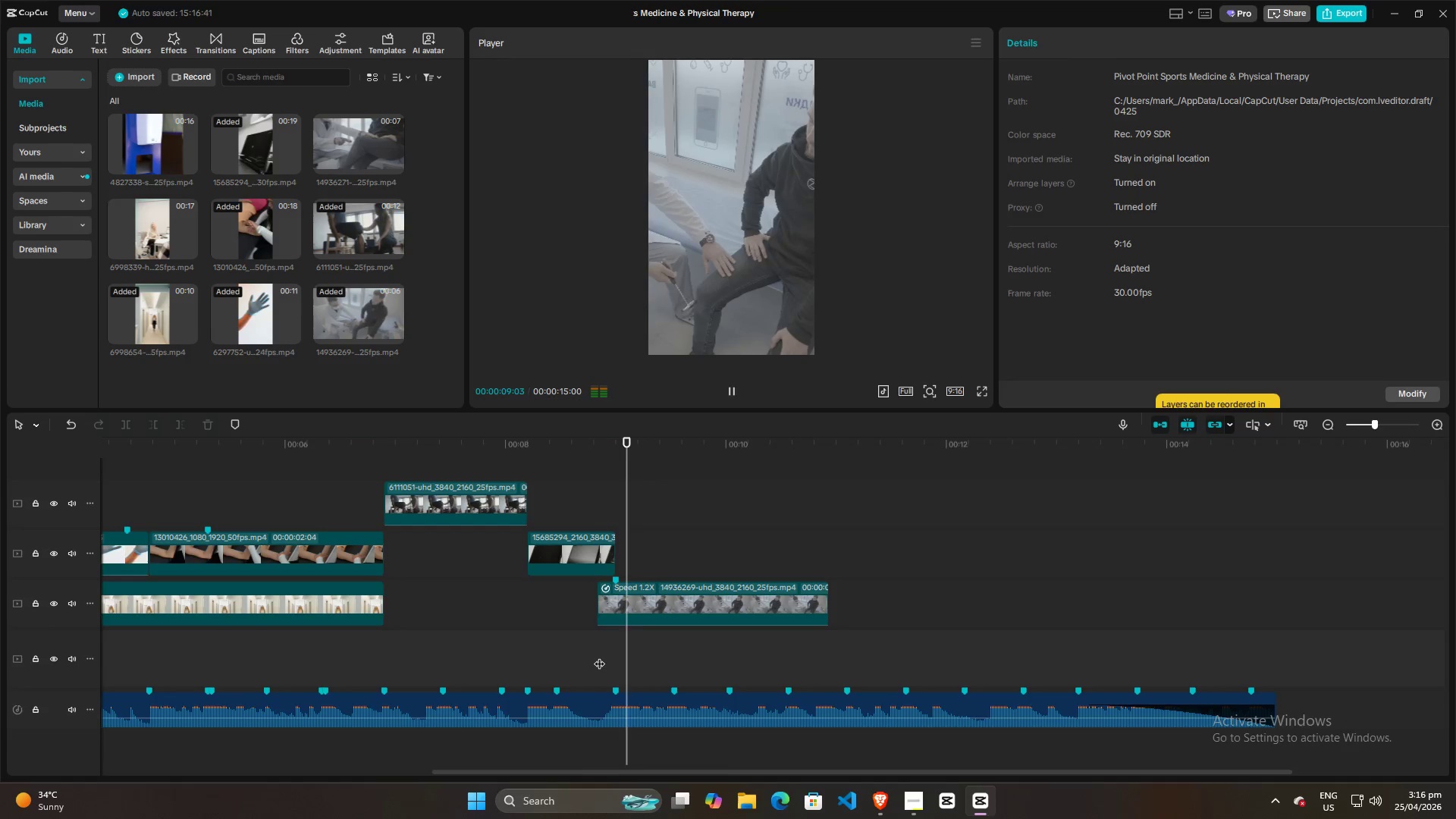 
key(Space)
 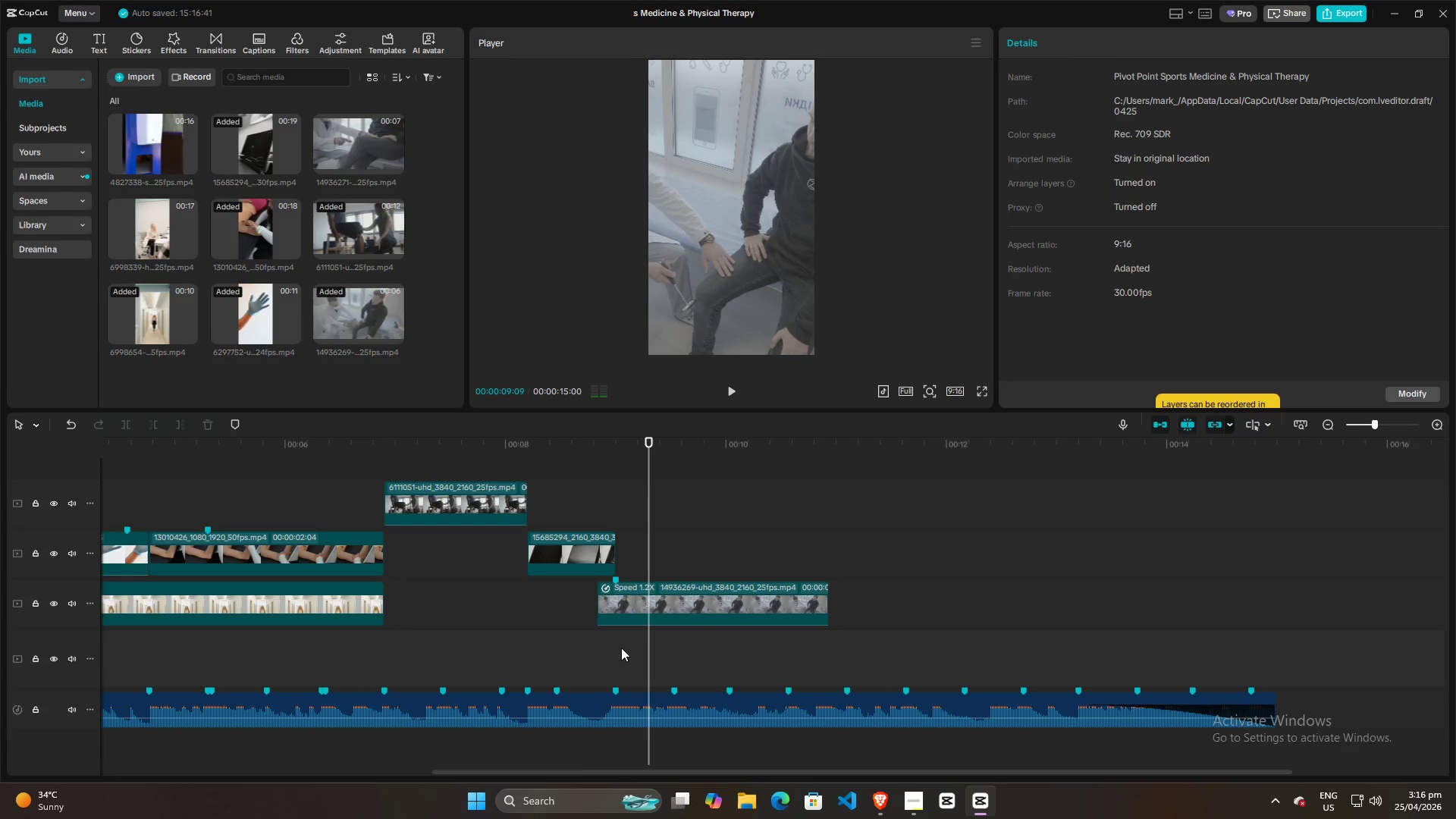 
left_click([608, 648])
 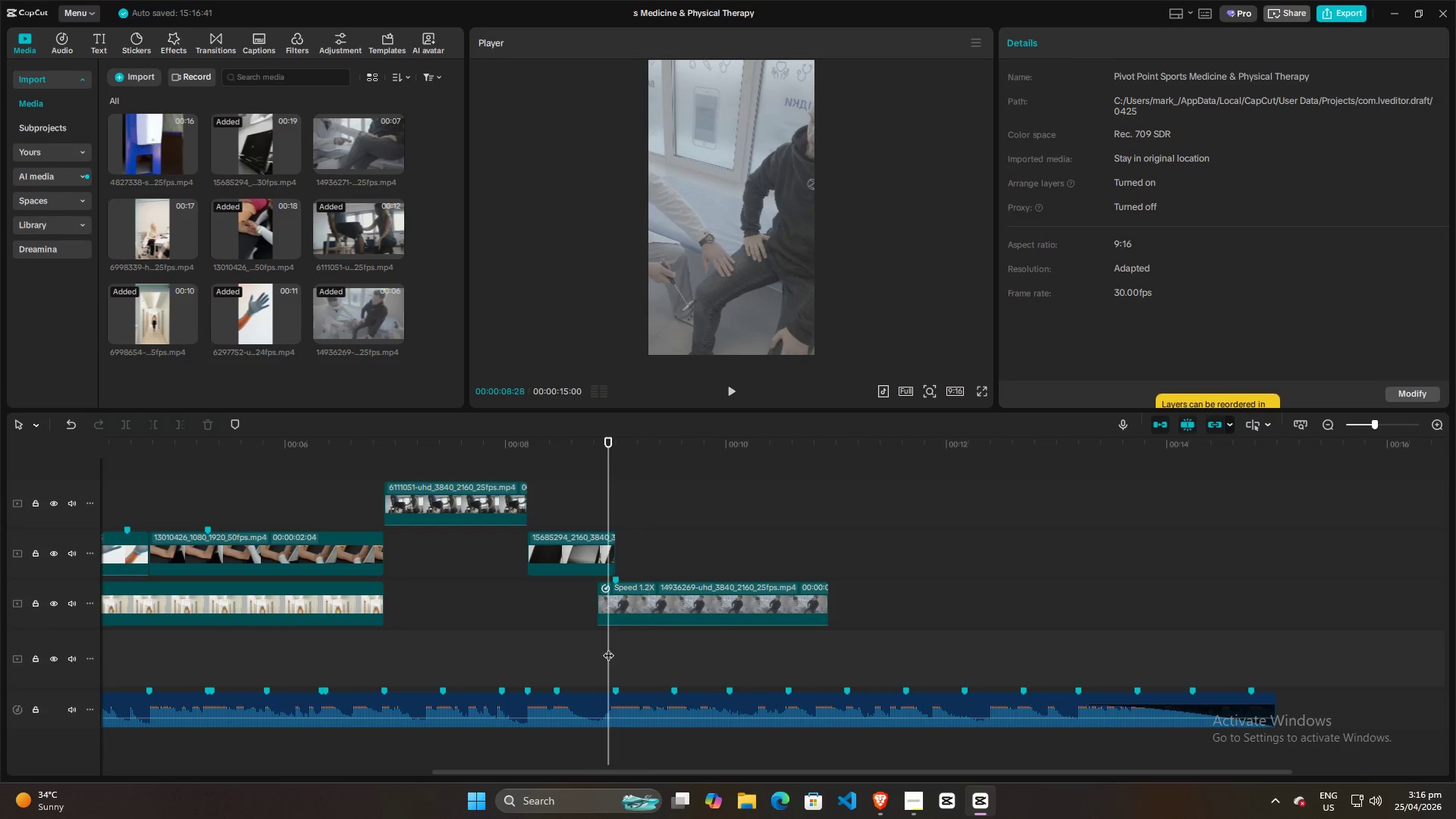 
key(Space)
 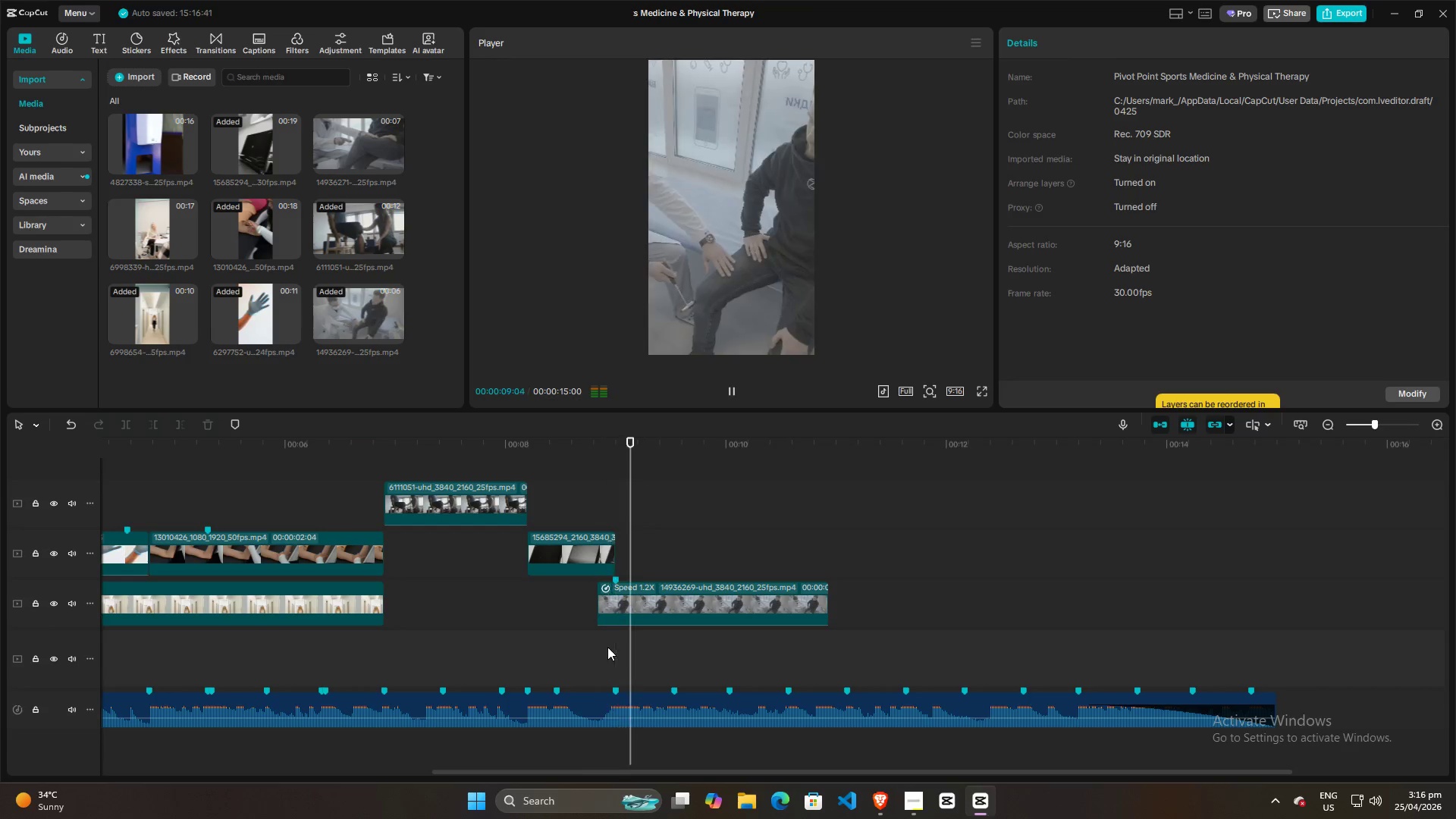 
key(Space)
 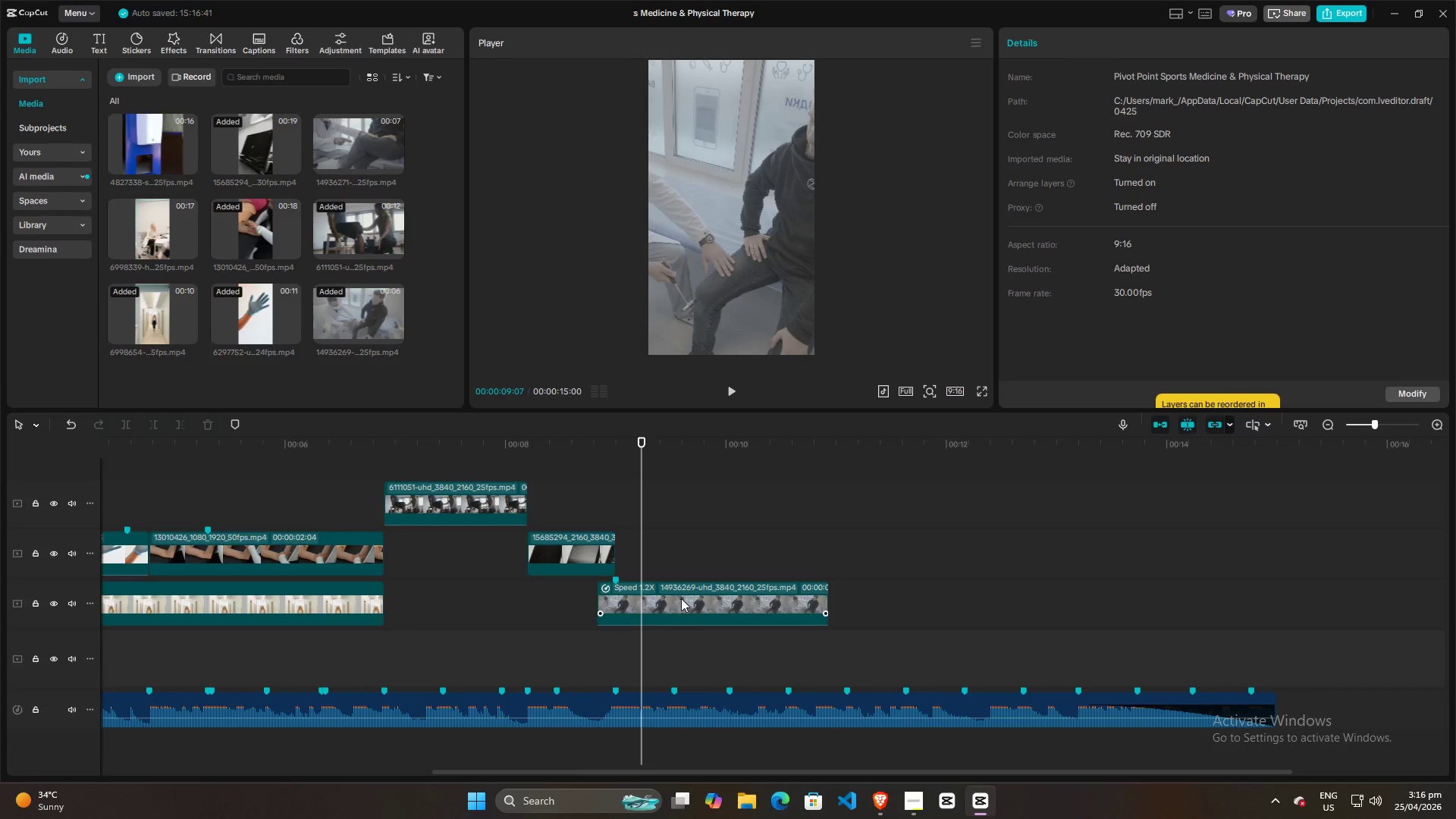 
left_click_drag(start_coordinate=[683, 585], to_coordinate=[710, 585])
 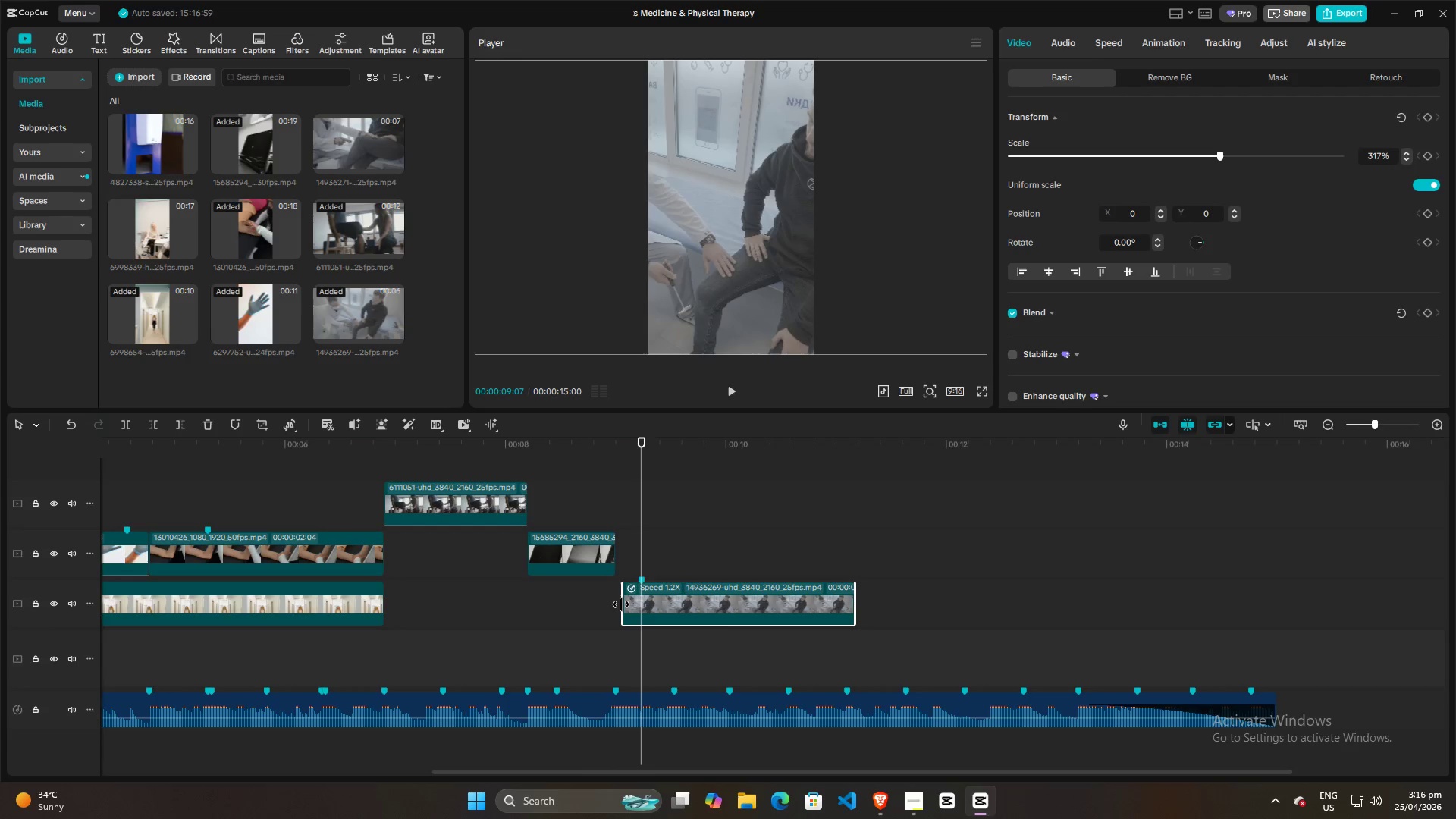 
left_click_drag(start_coordinate=[621, 604], to_coordinate=[607, 604])
 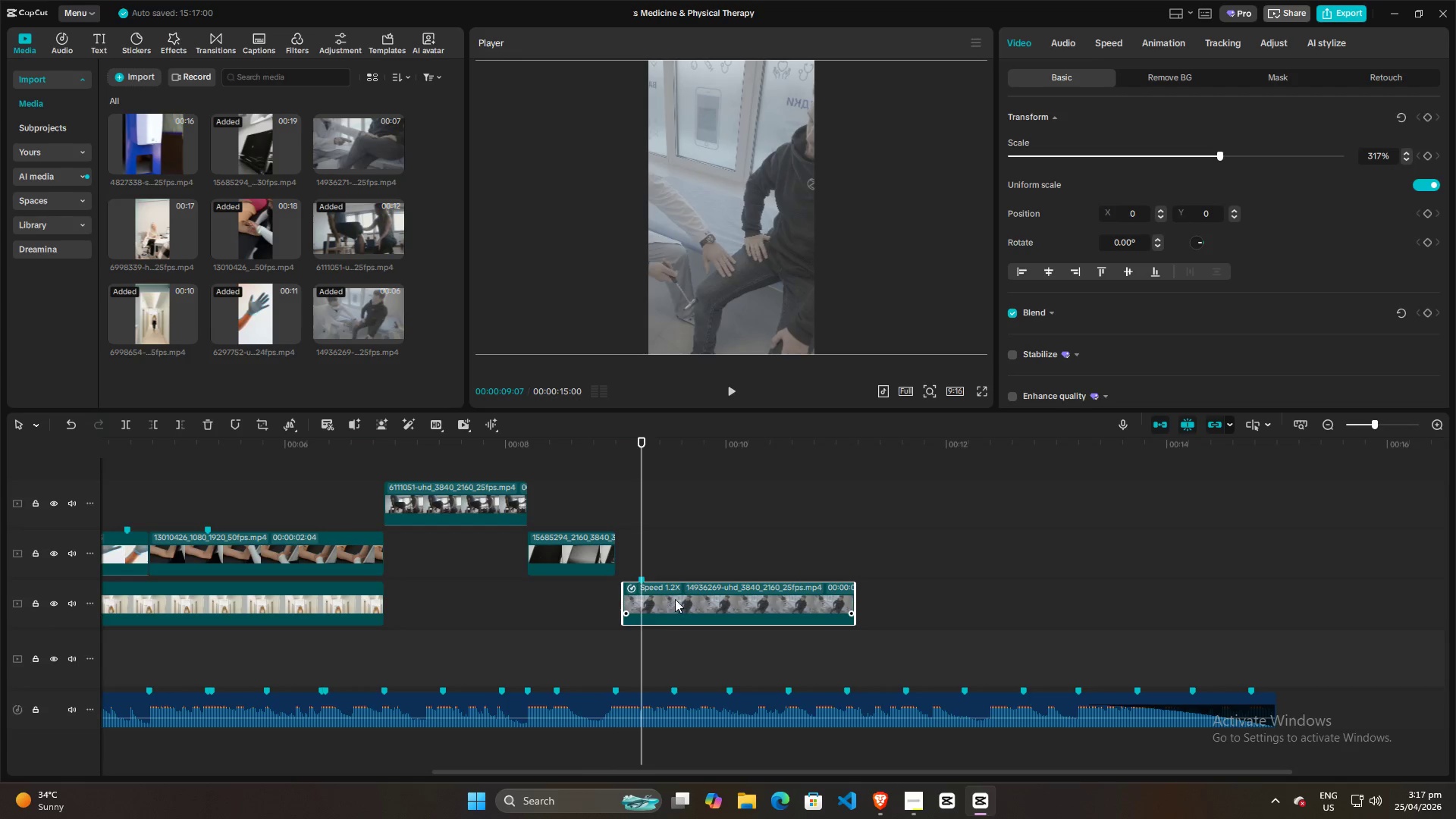 
left_click_drag(start_coordinate=[677, 598], to_coordinate=[670, 600])
 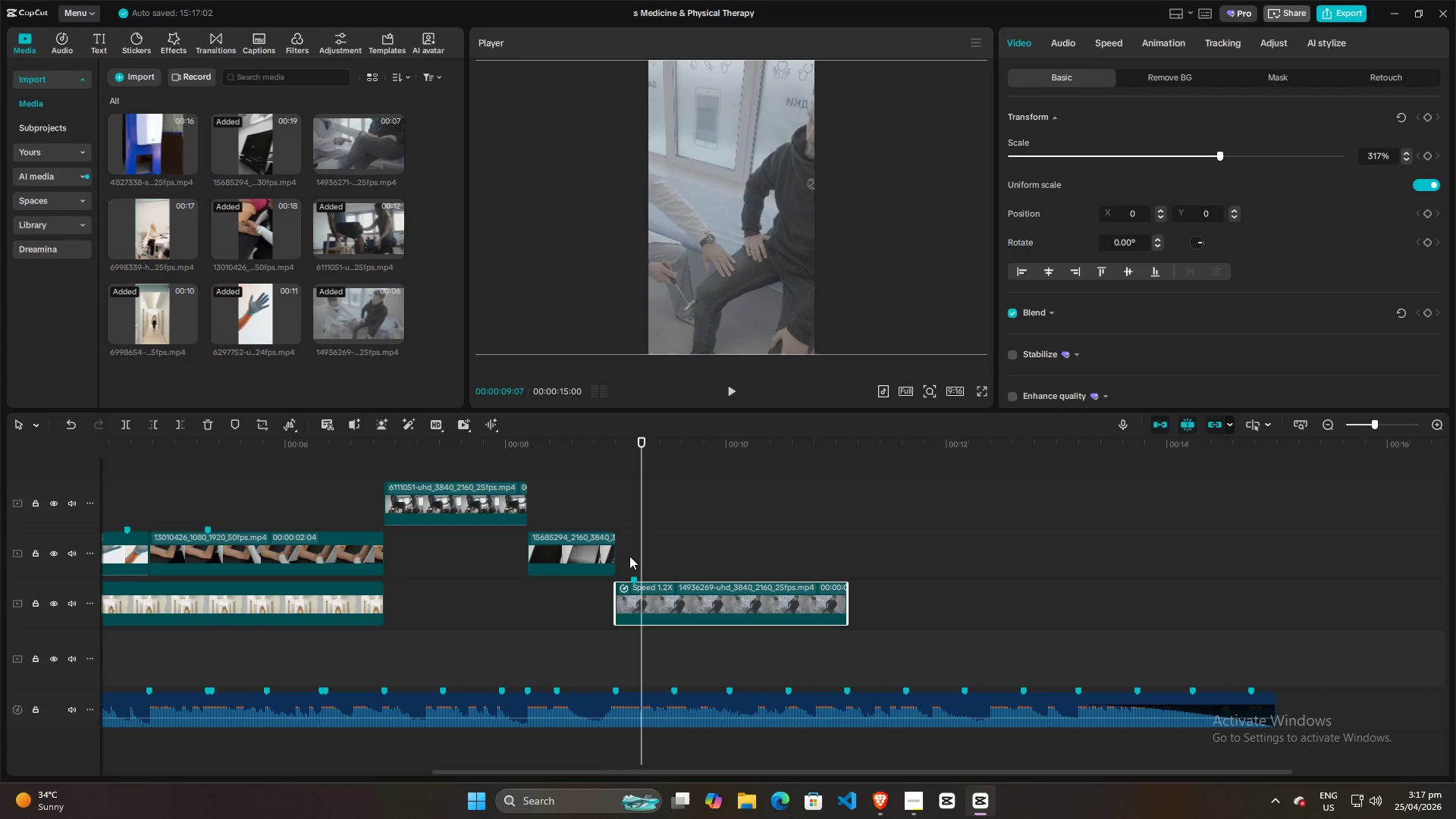 
left_click([628, 554])
 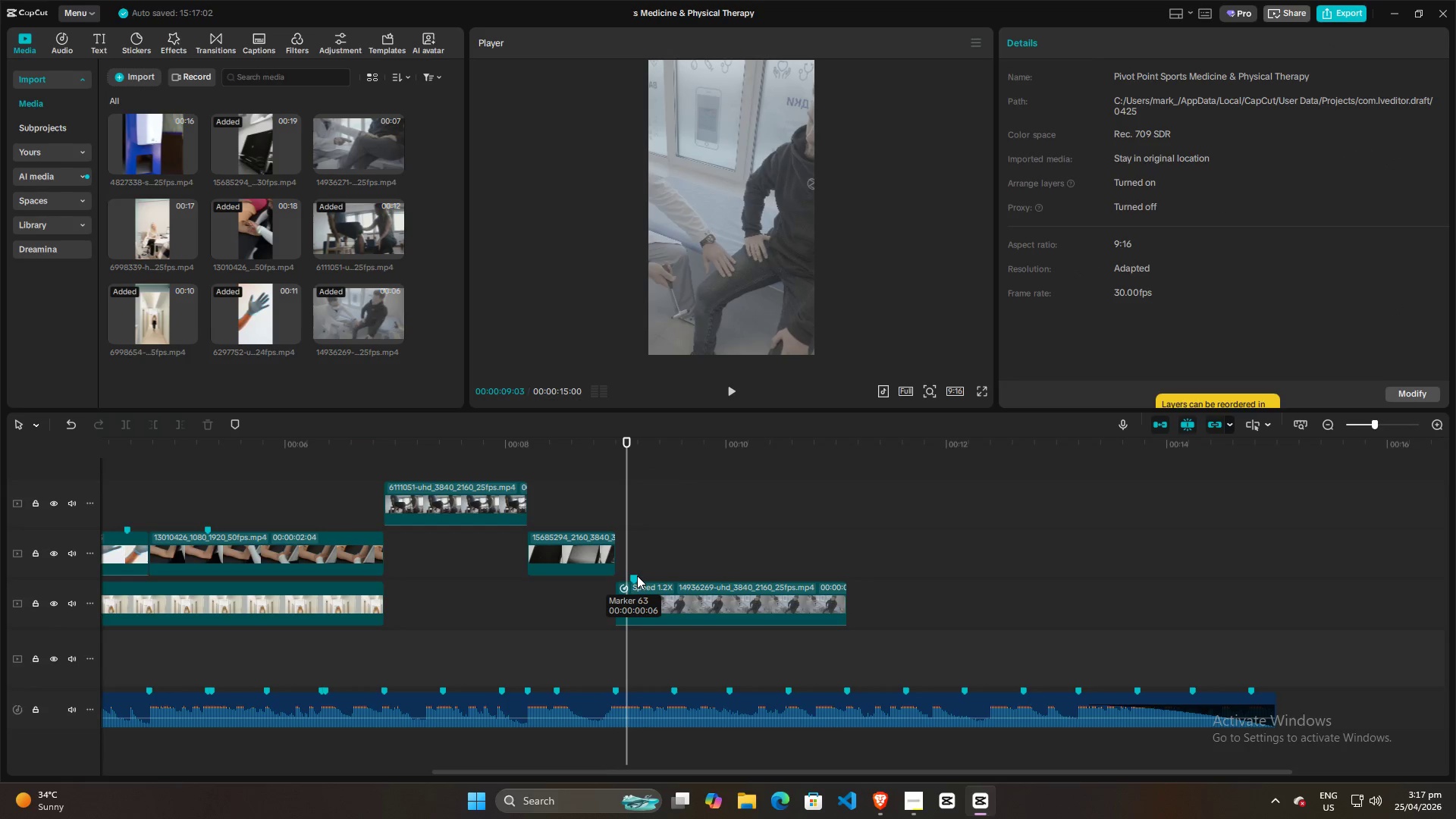 
key(Space)
 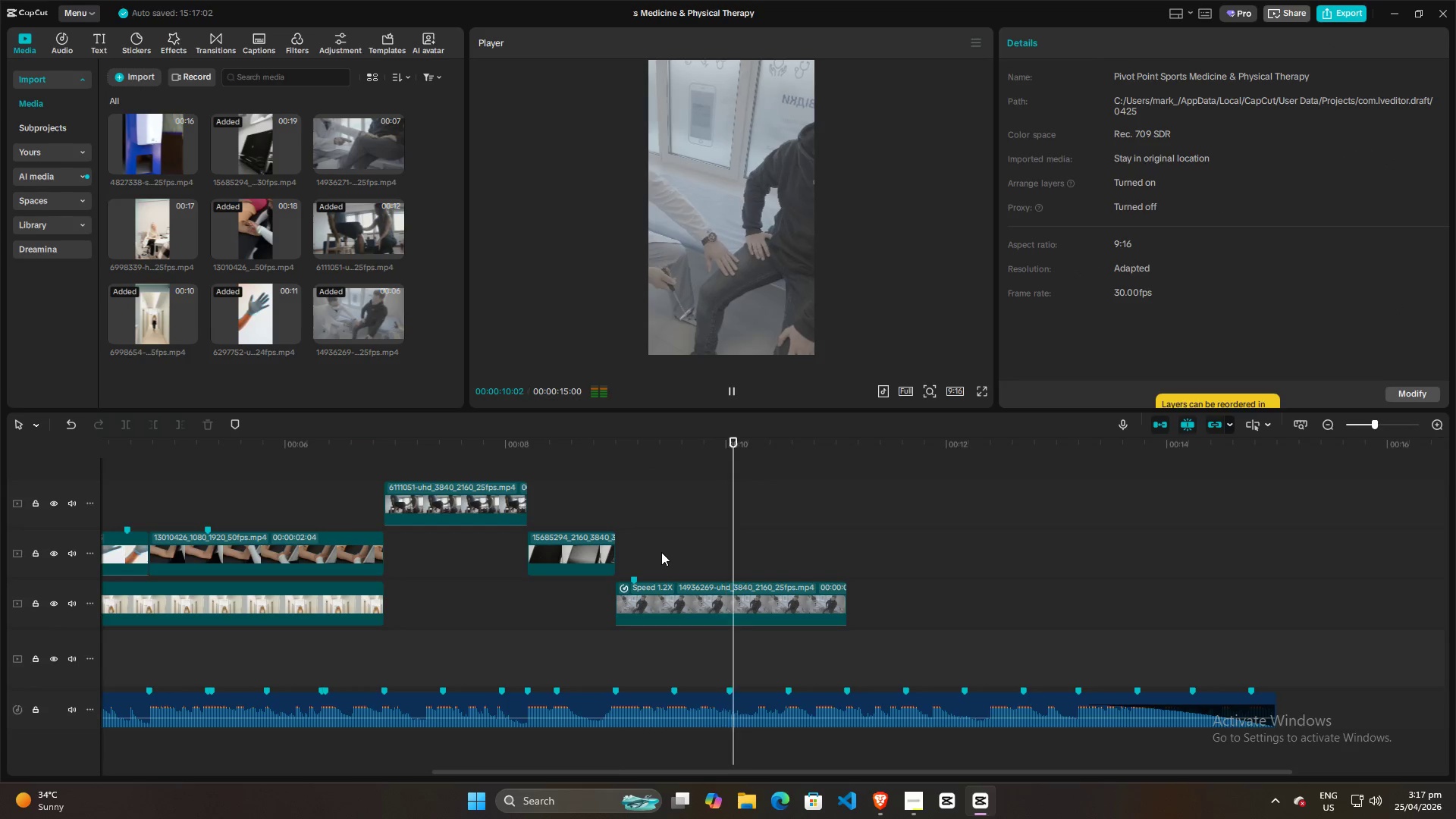 
key(Space)
 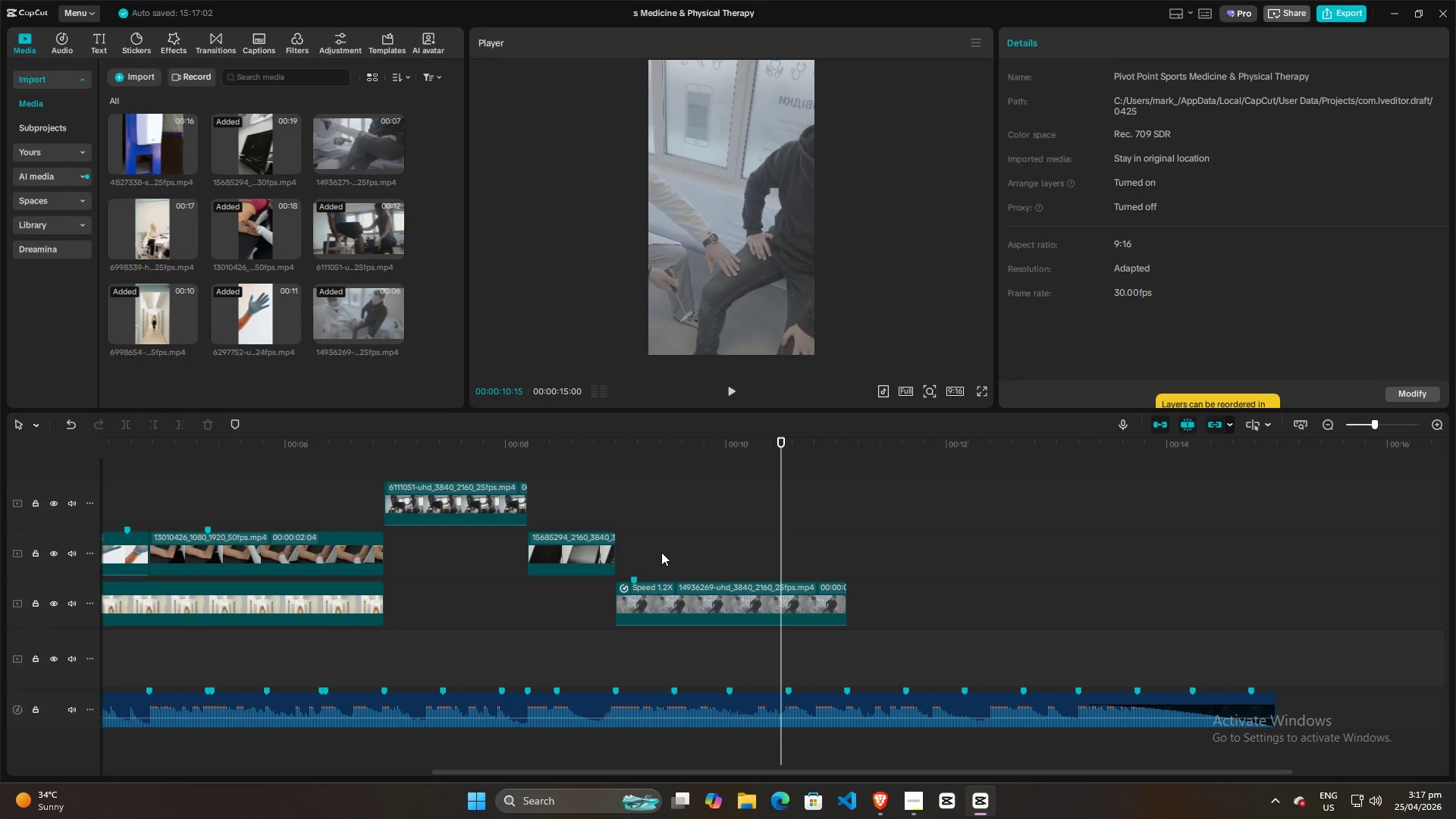 
key(Space)
 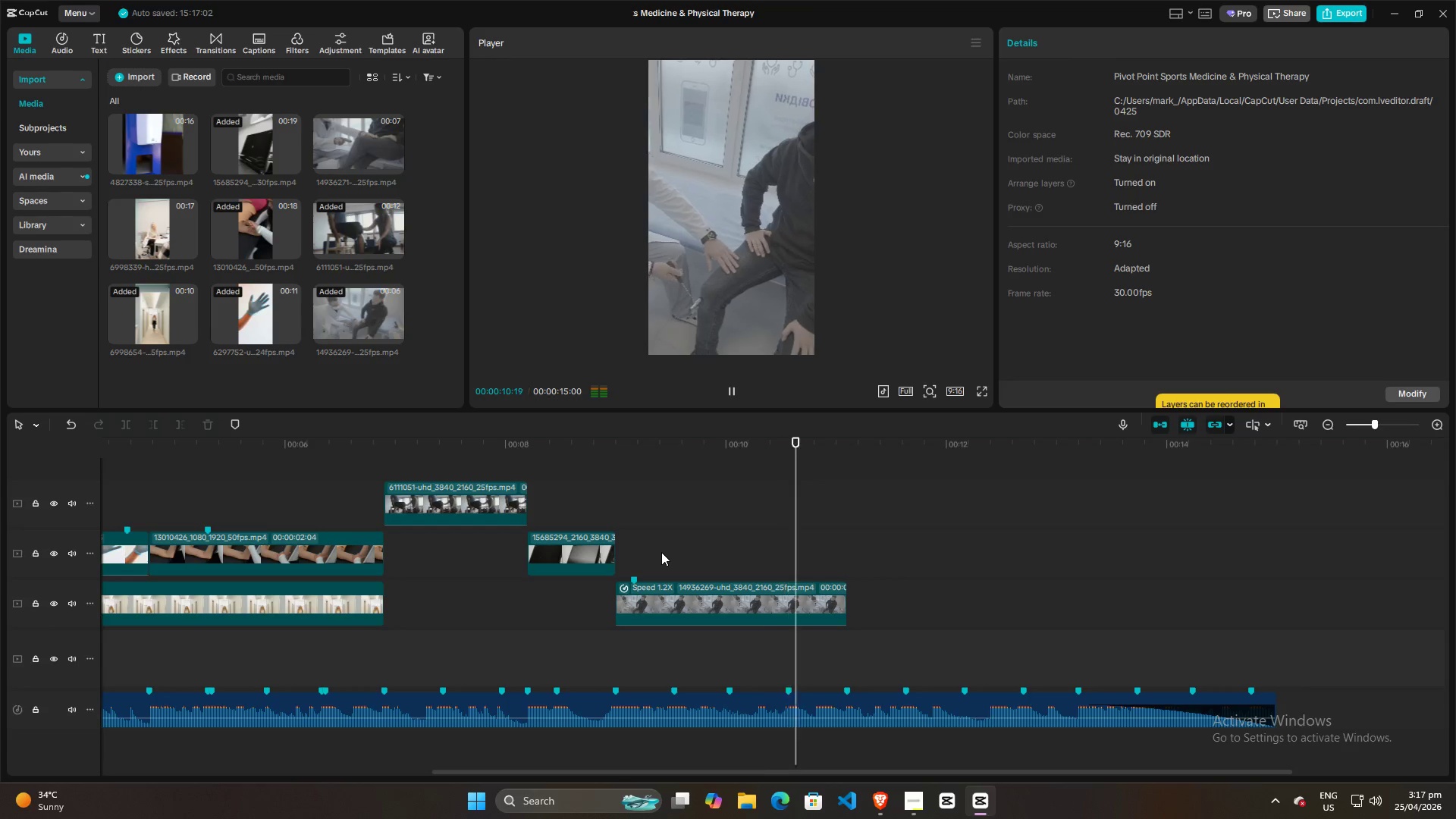 
key(Space)
 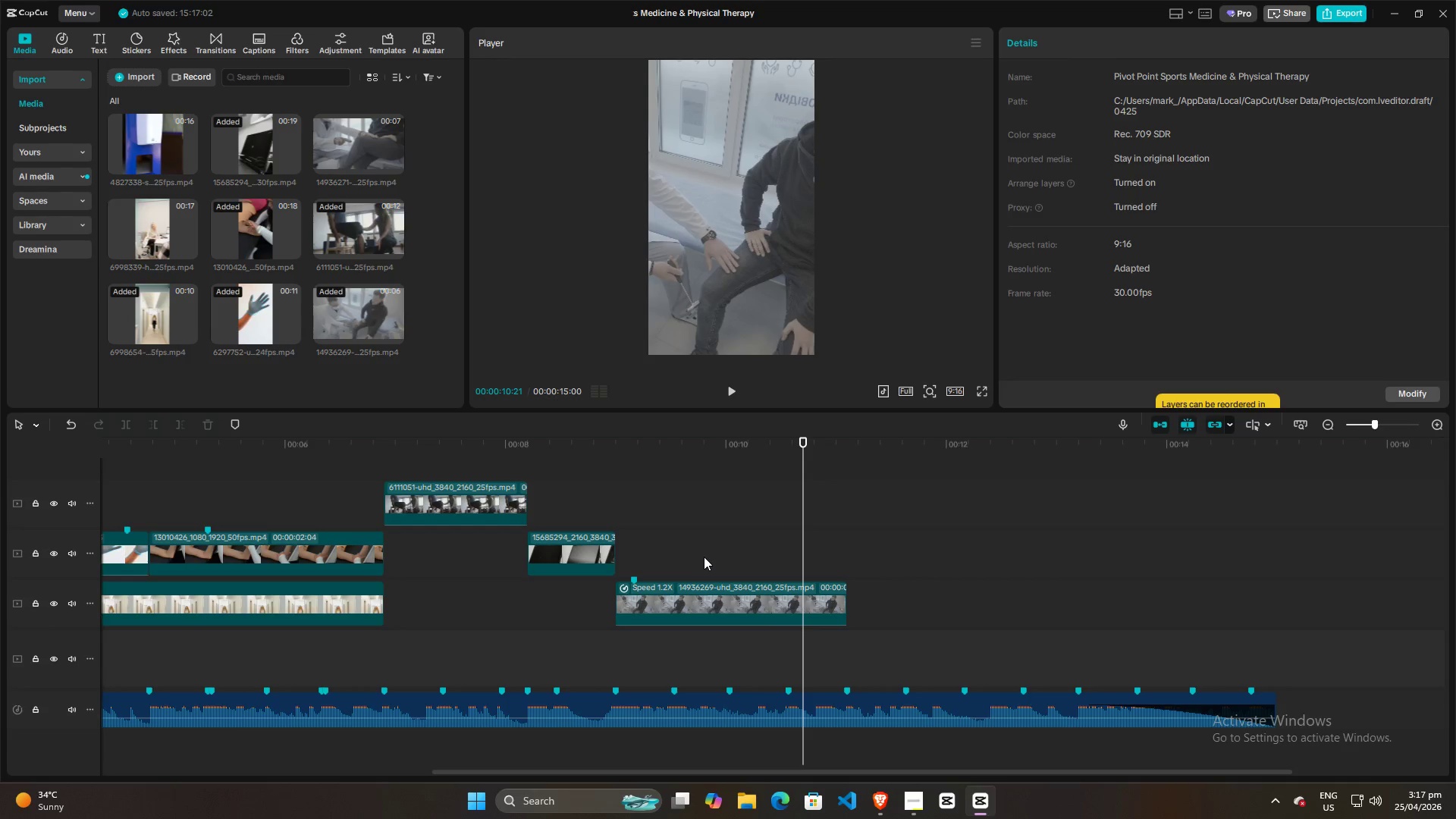 
key(Space)
 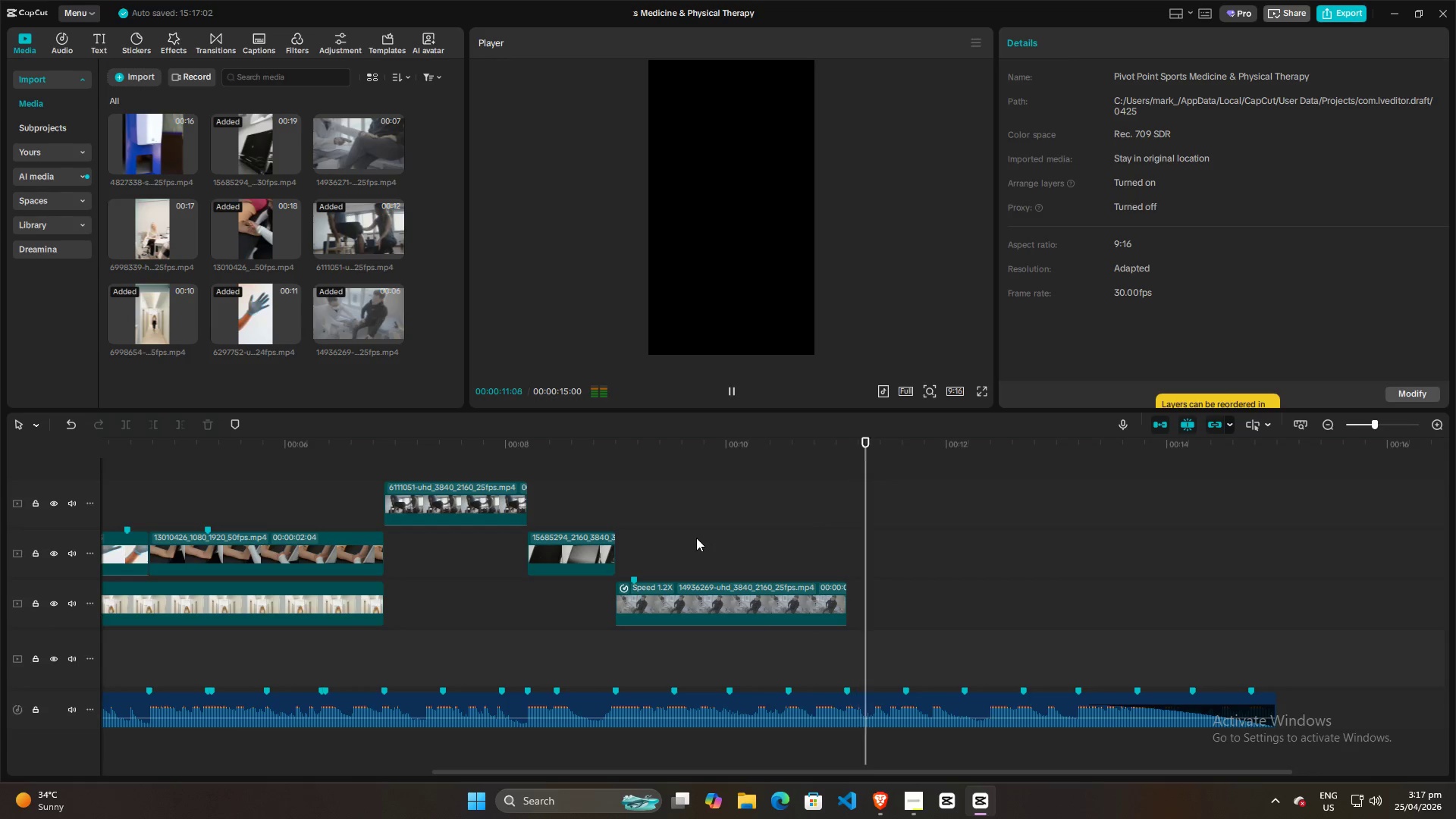 
key(Space)
 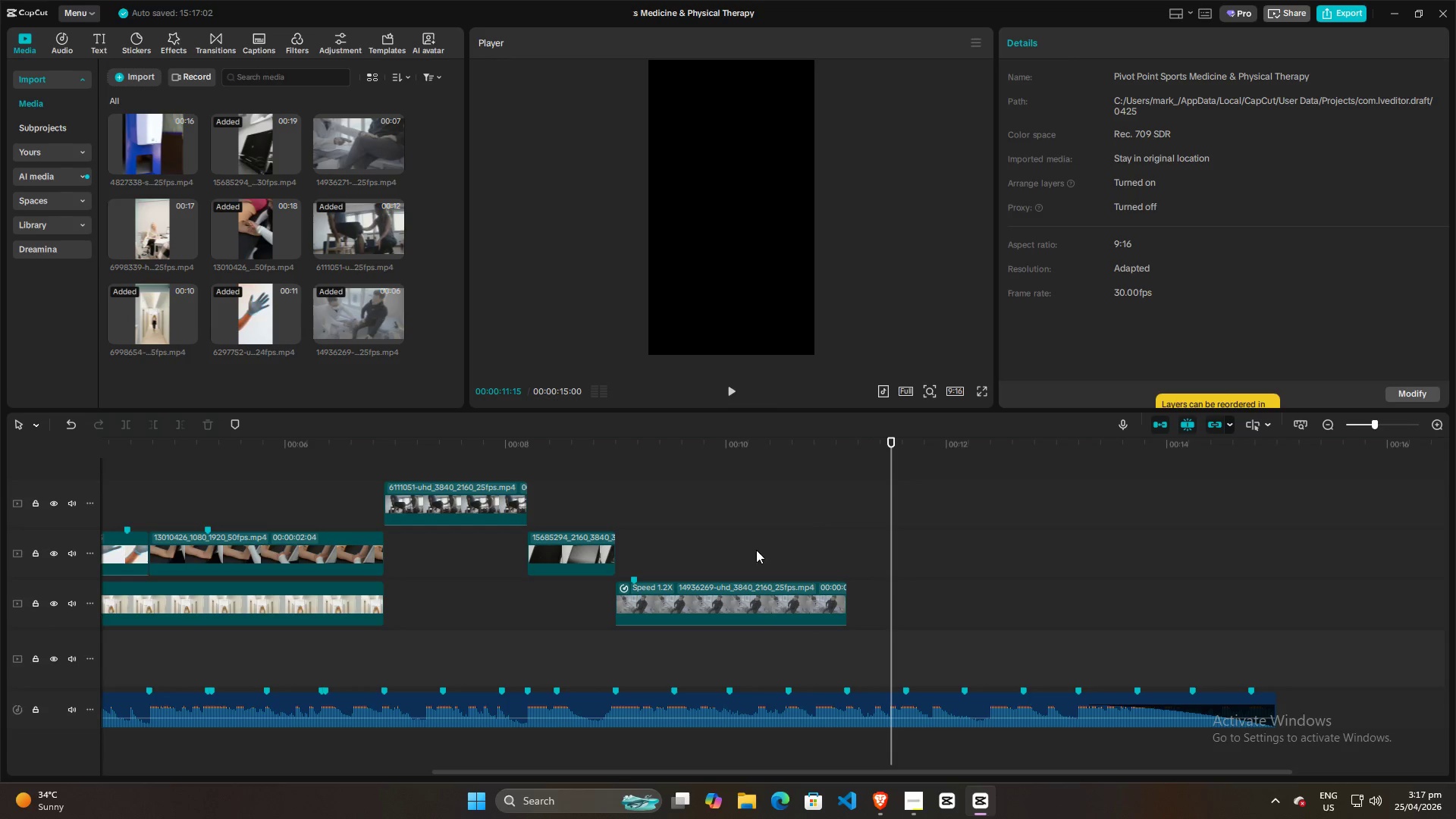 
left_click([623, 535])
 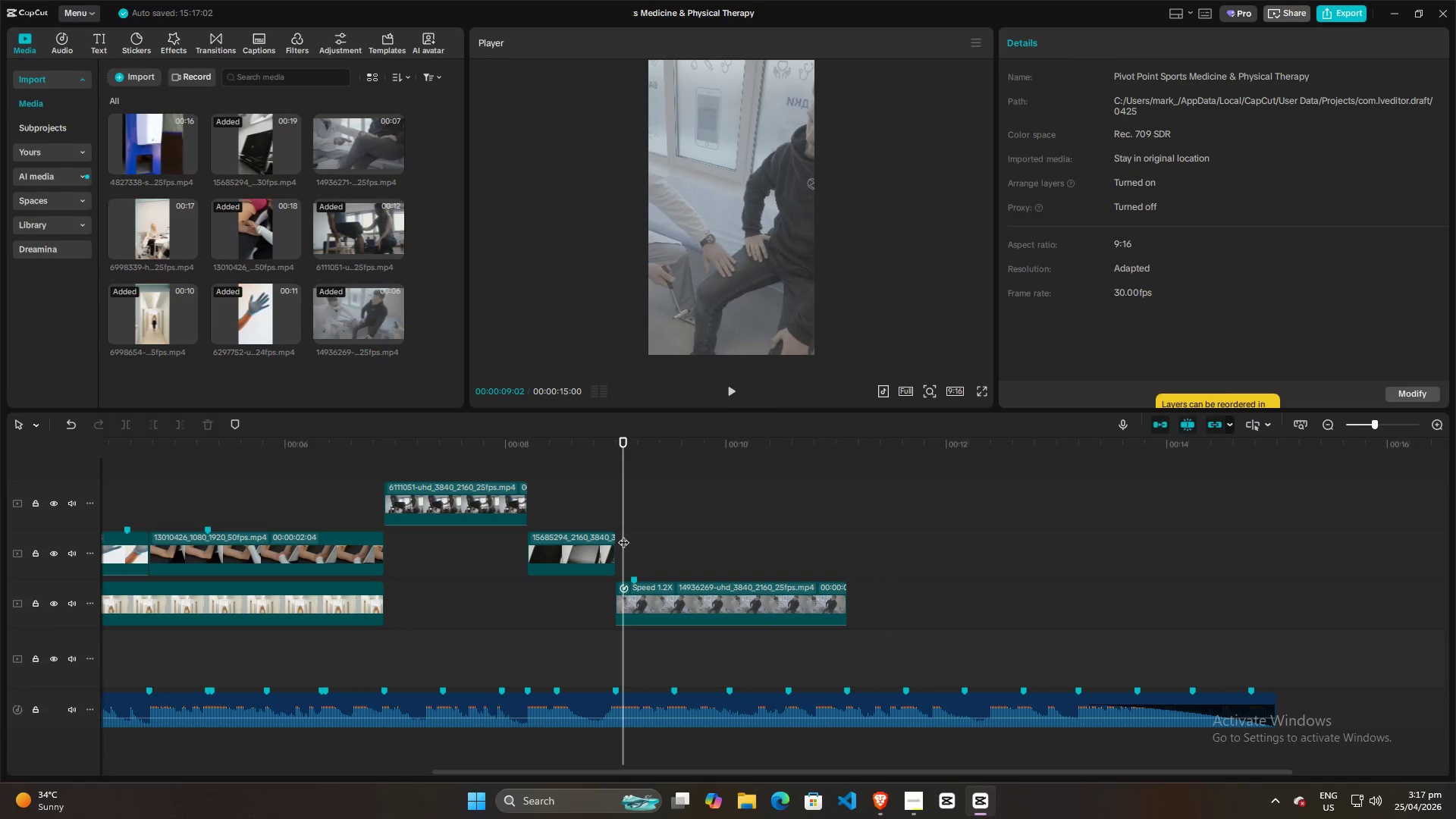 
left_click_drag(start_coordinate=[623, 535], to_coordinate=[810, 538])
 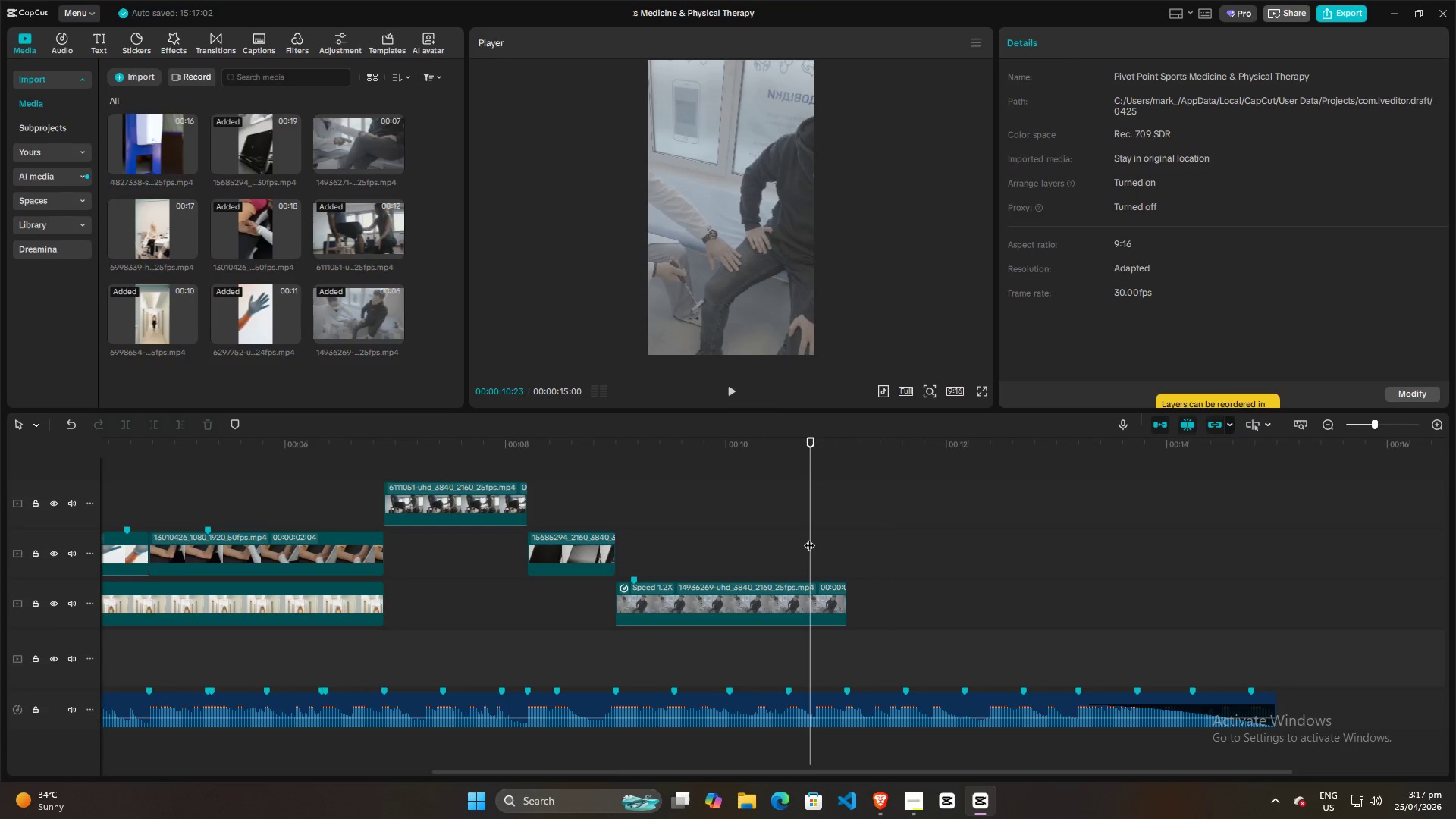 
key(Space)
 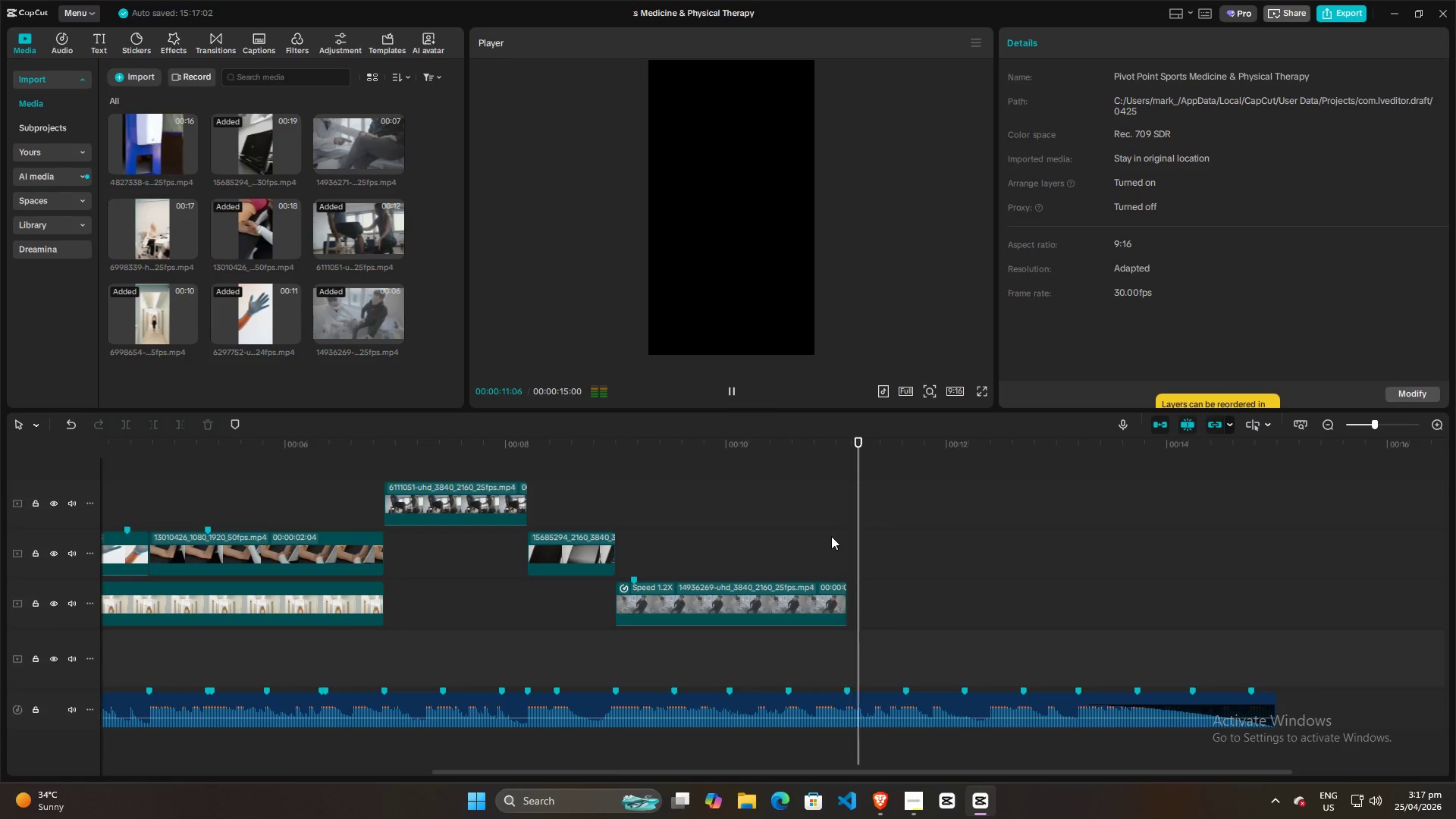 
key(Space)
 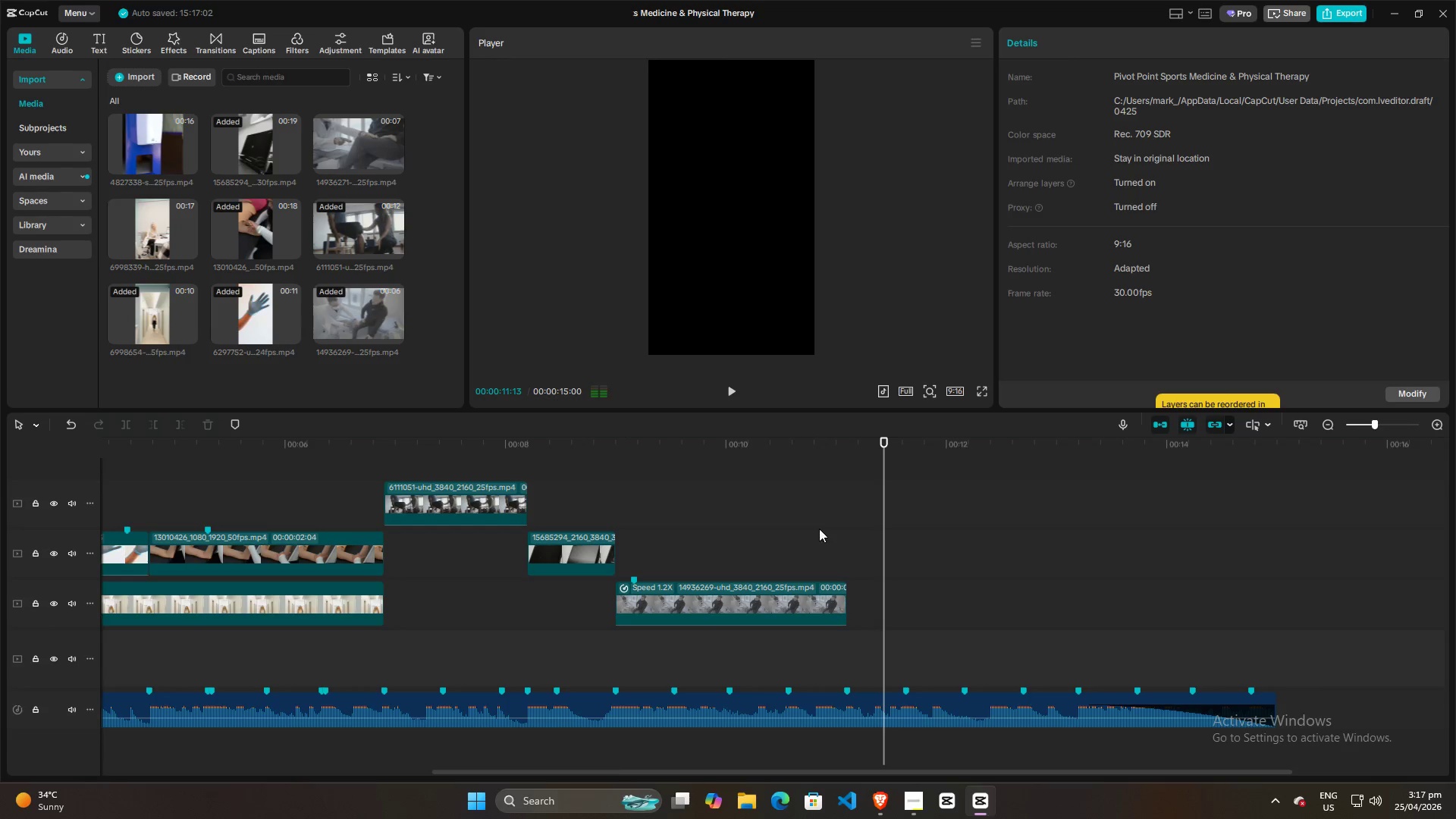 
left_click([797, 525])
 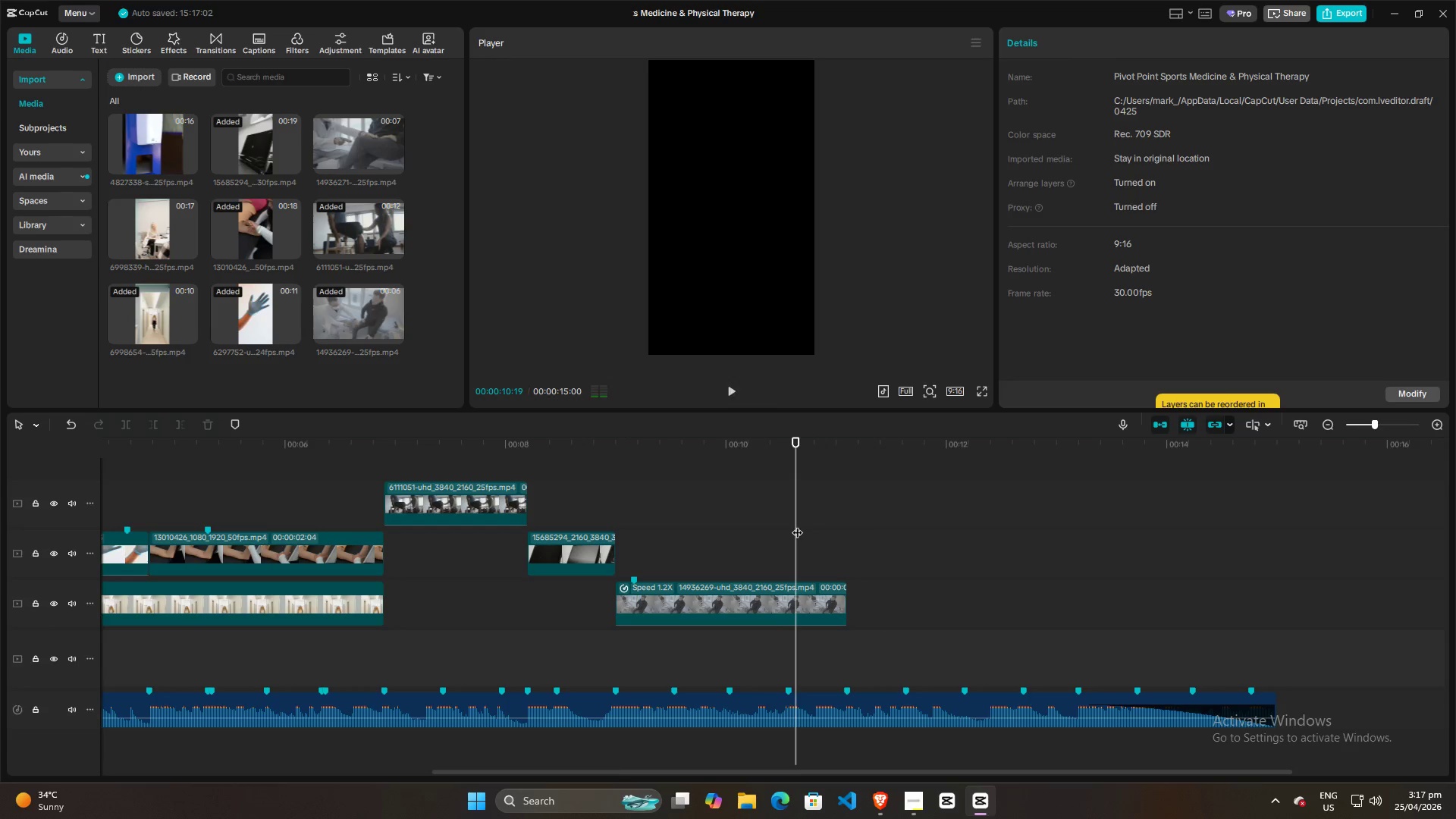 
key(Space)
 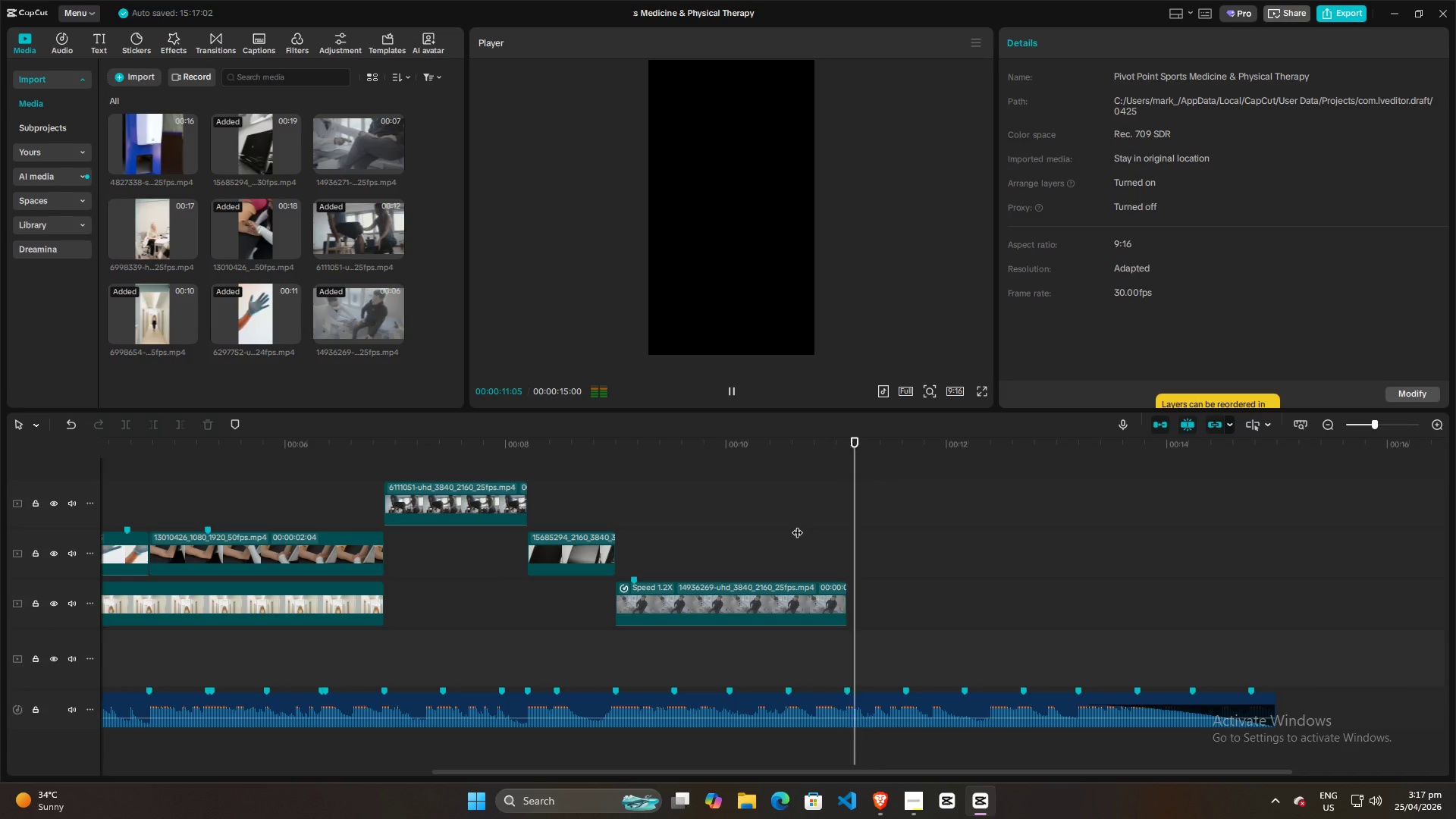 
key(Space)
 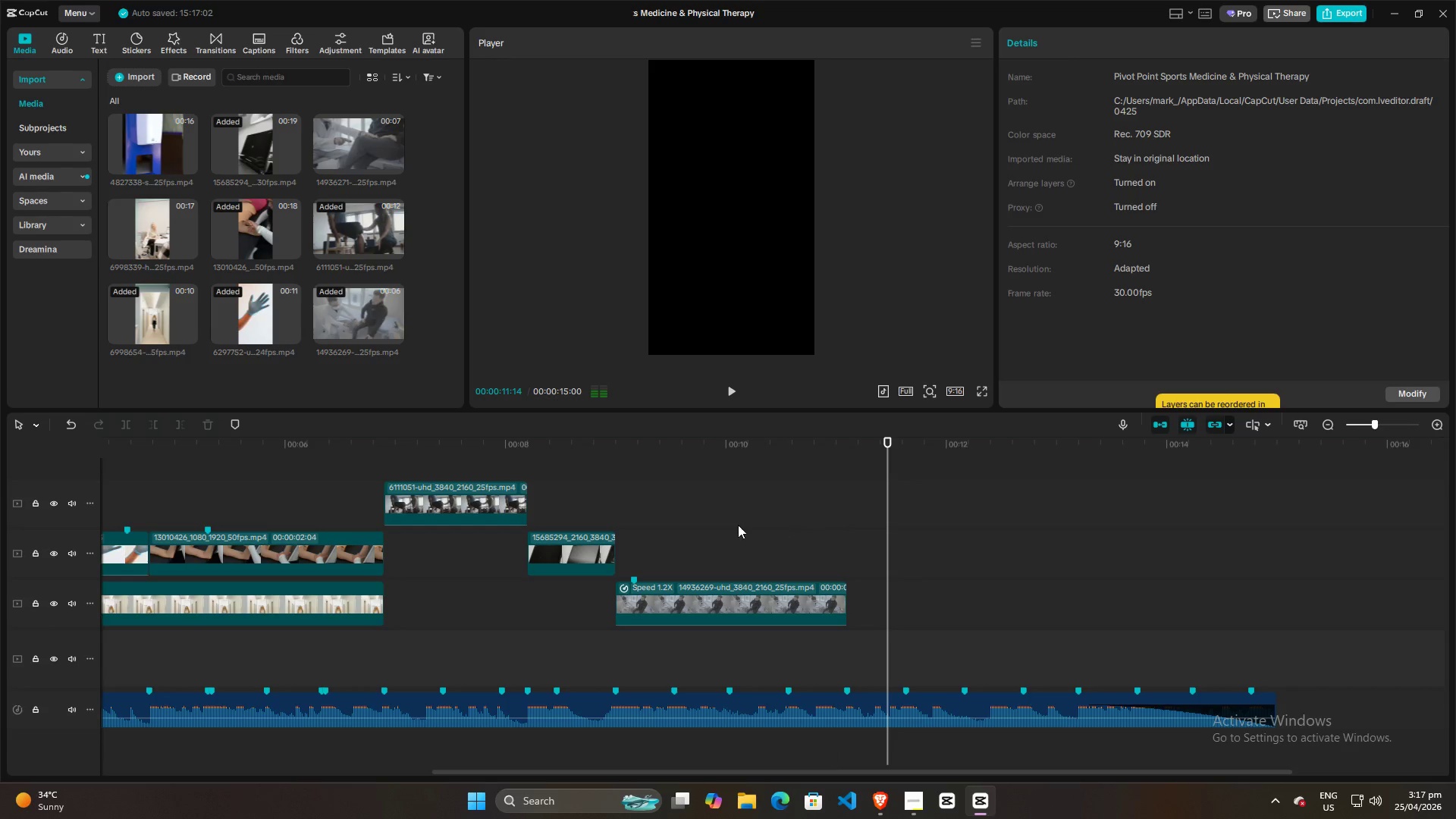 
left_click([736, 525])
 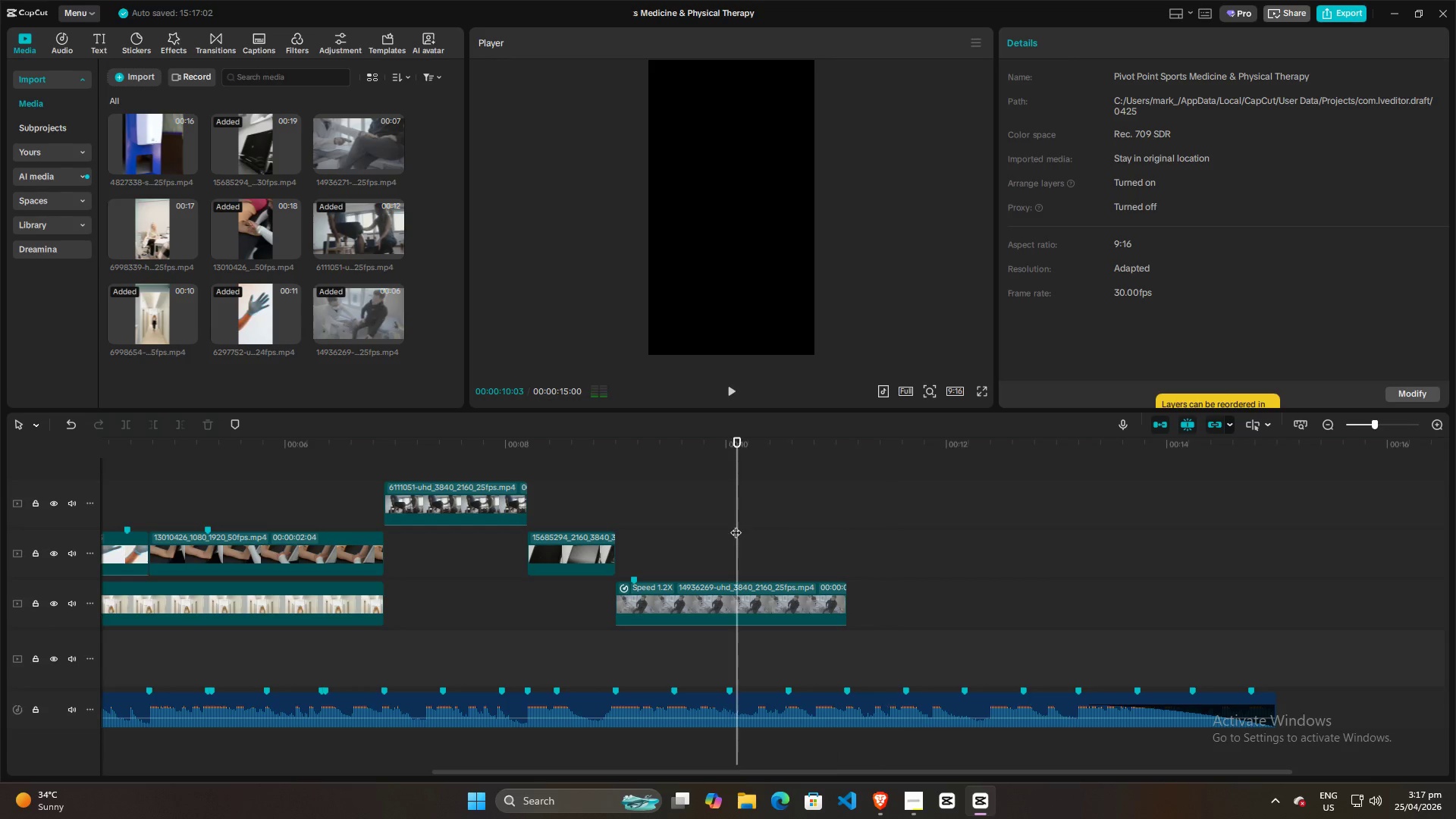 
key(Space)
 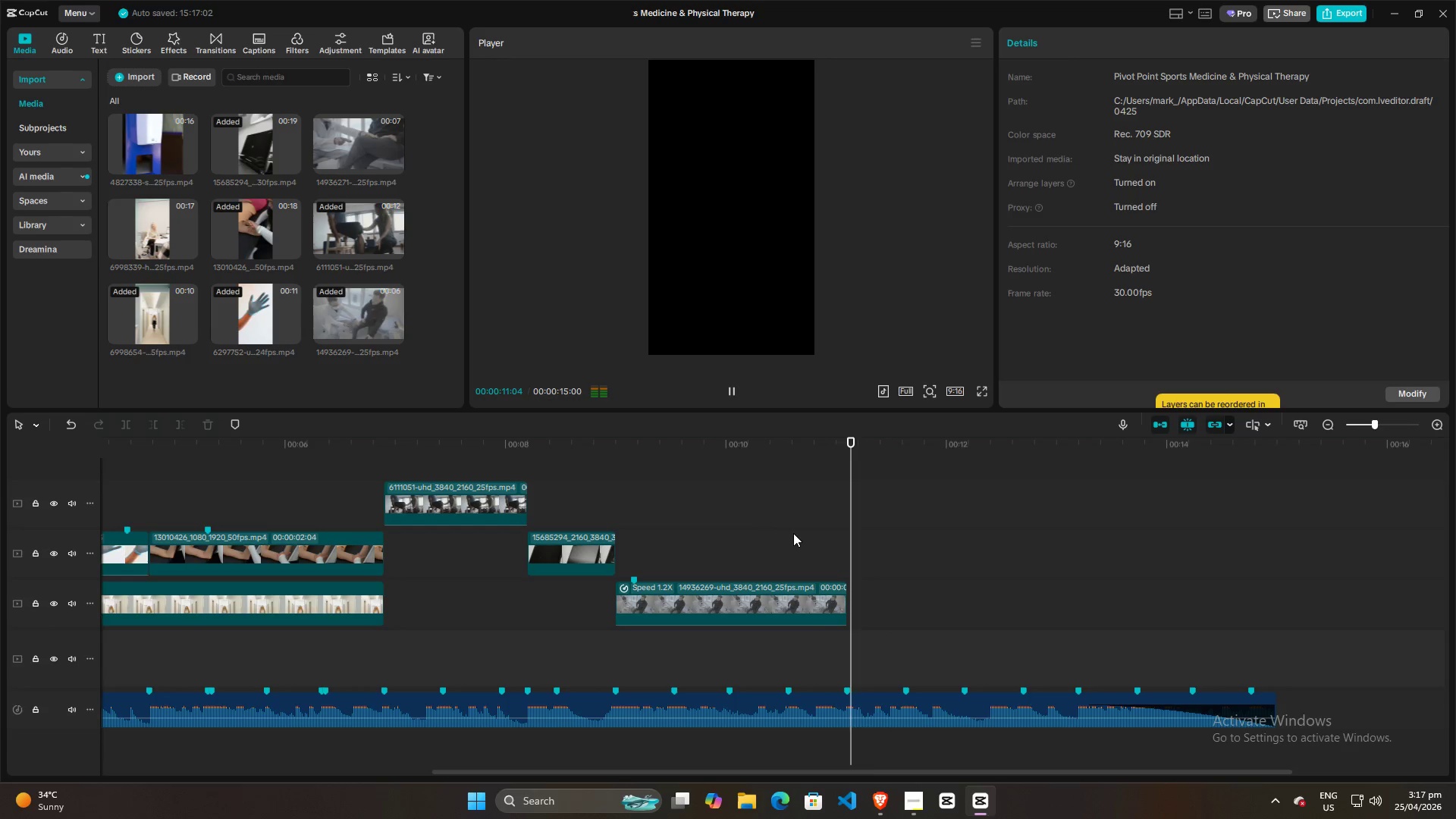 
key(Space)
 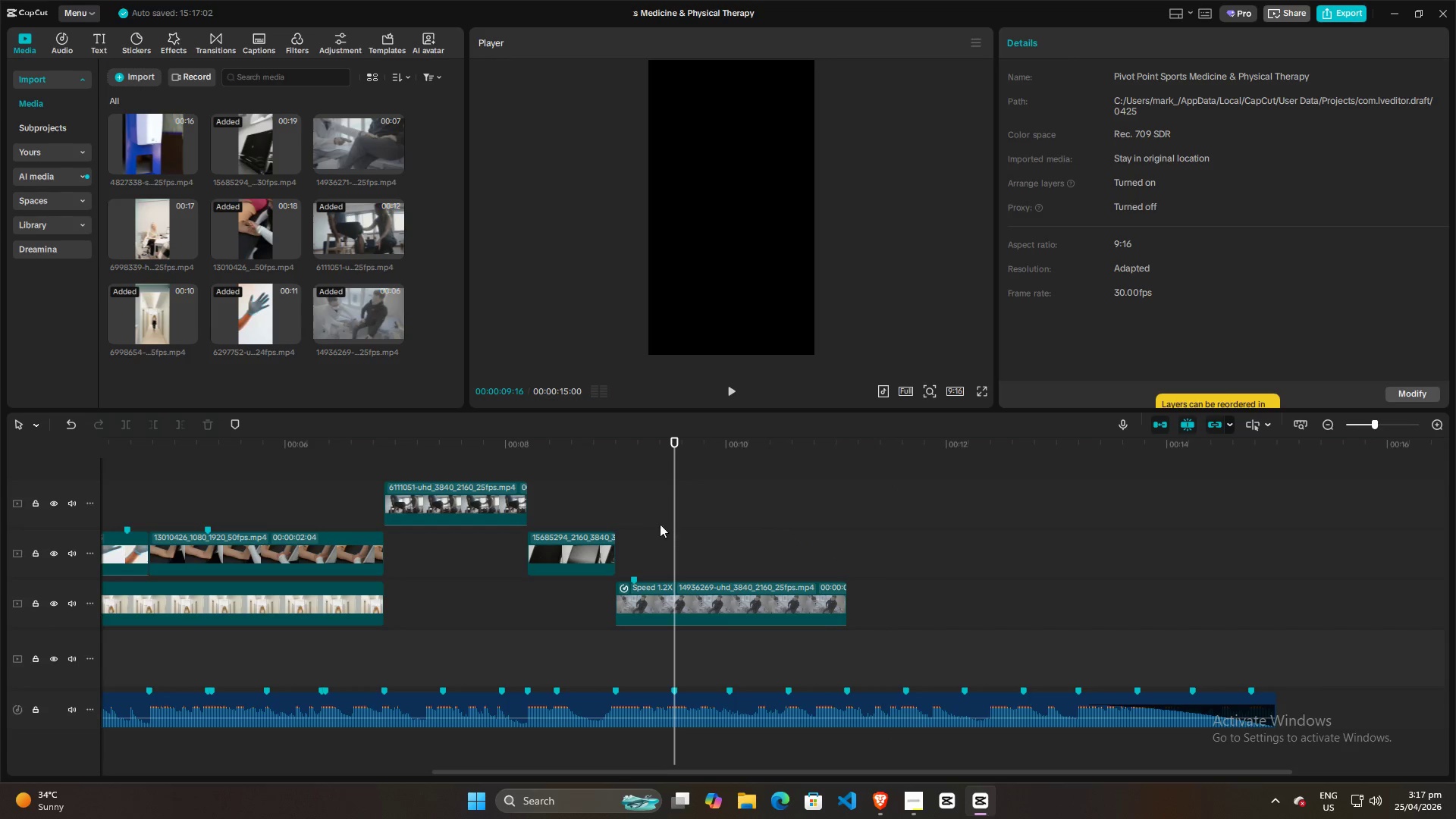 
double_click([633, 518])
 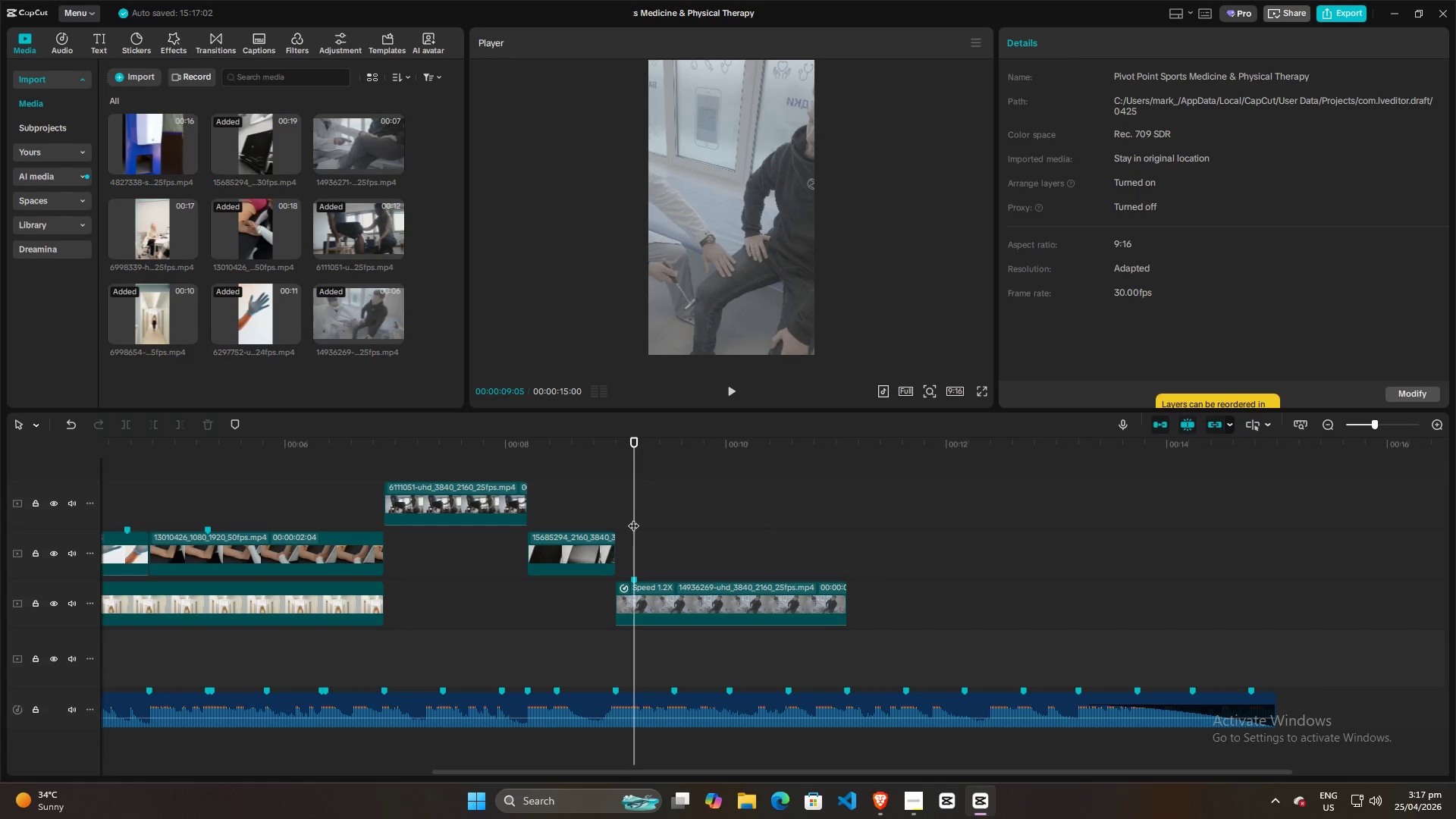 
key(Space)
 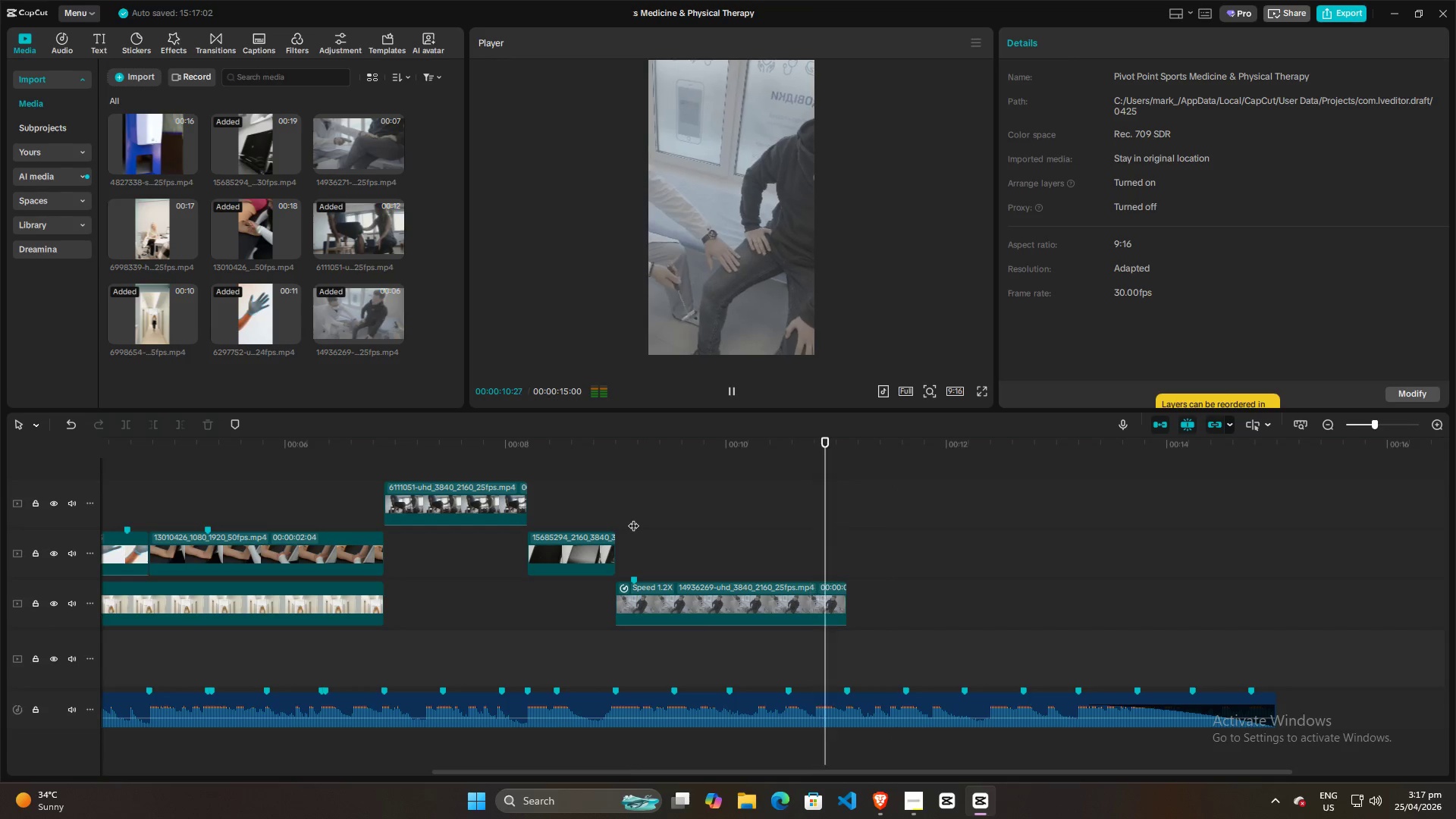 
key(Space)
 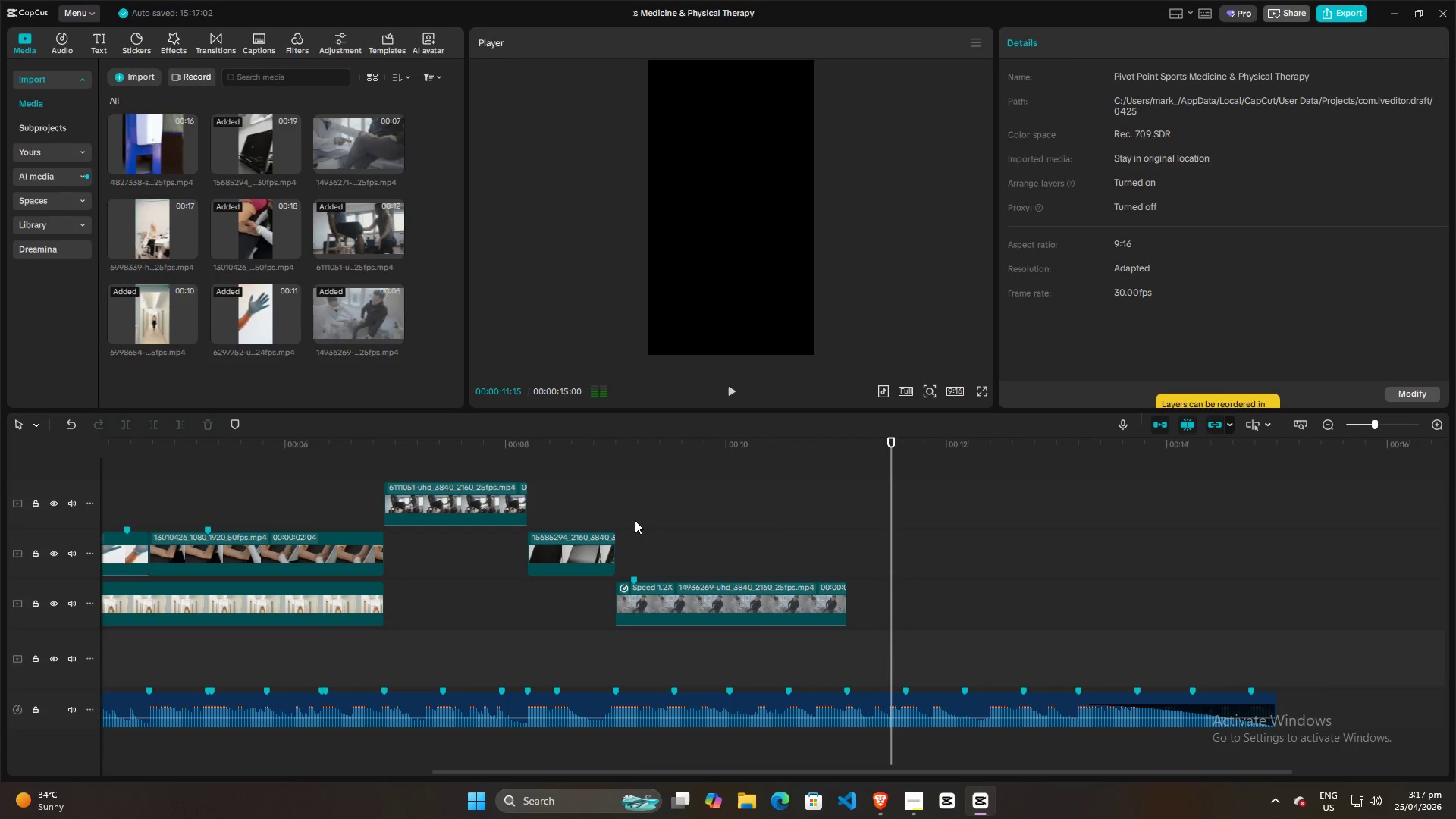 
left_click([635, 520])
 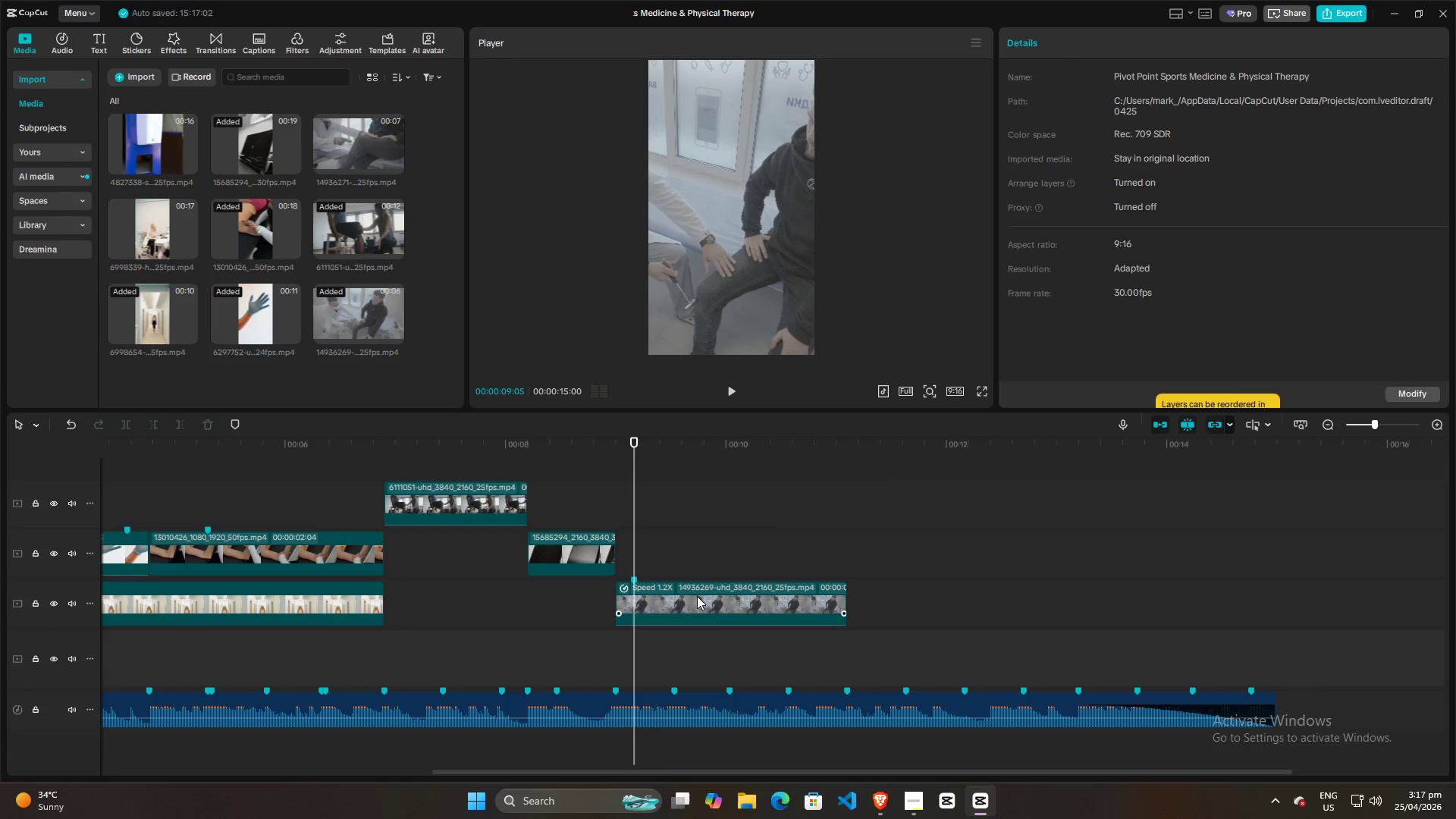 
double_click([698, 599])
 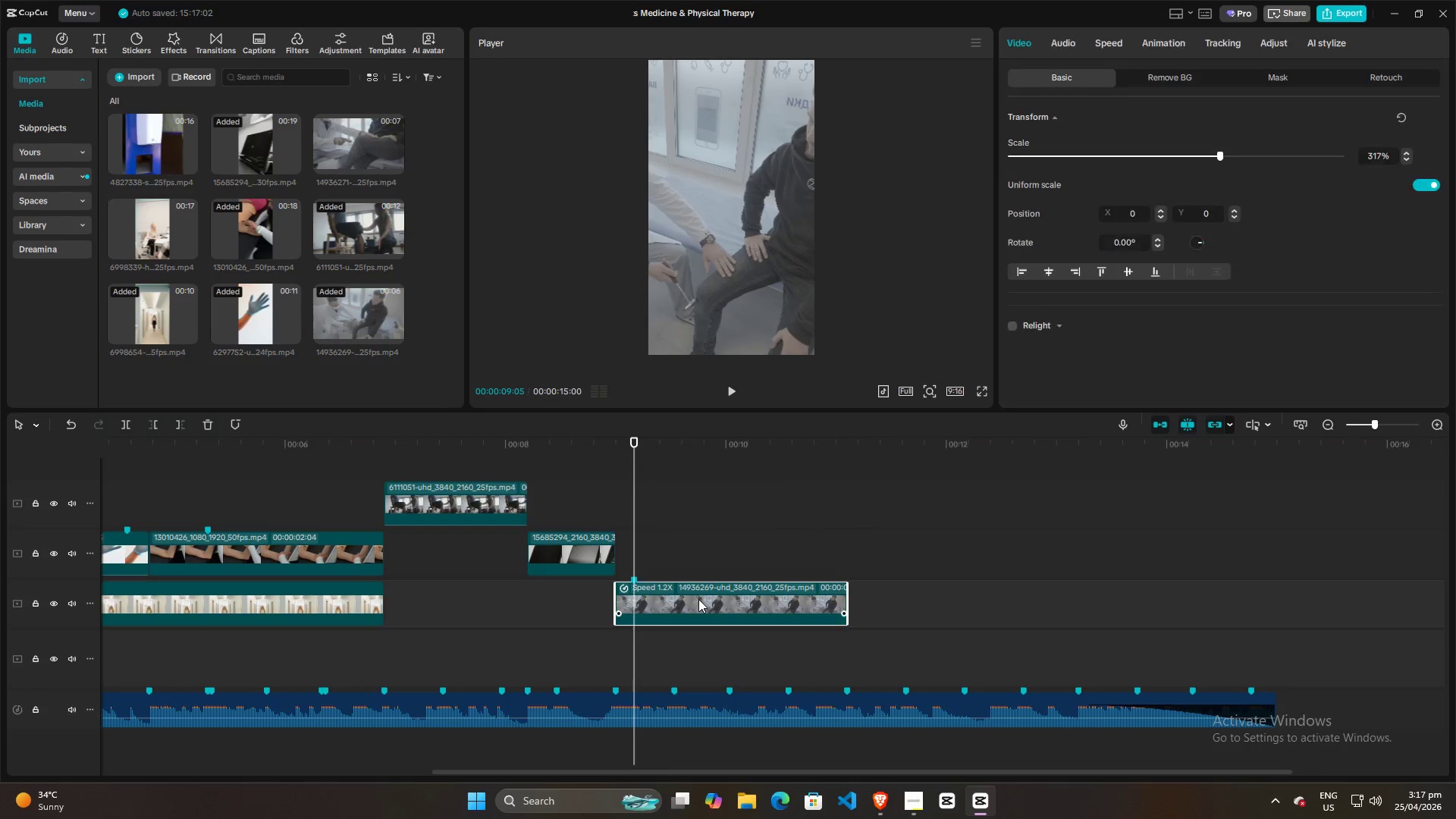 
key(Control+R)
 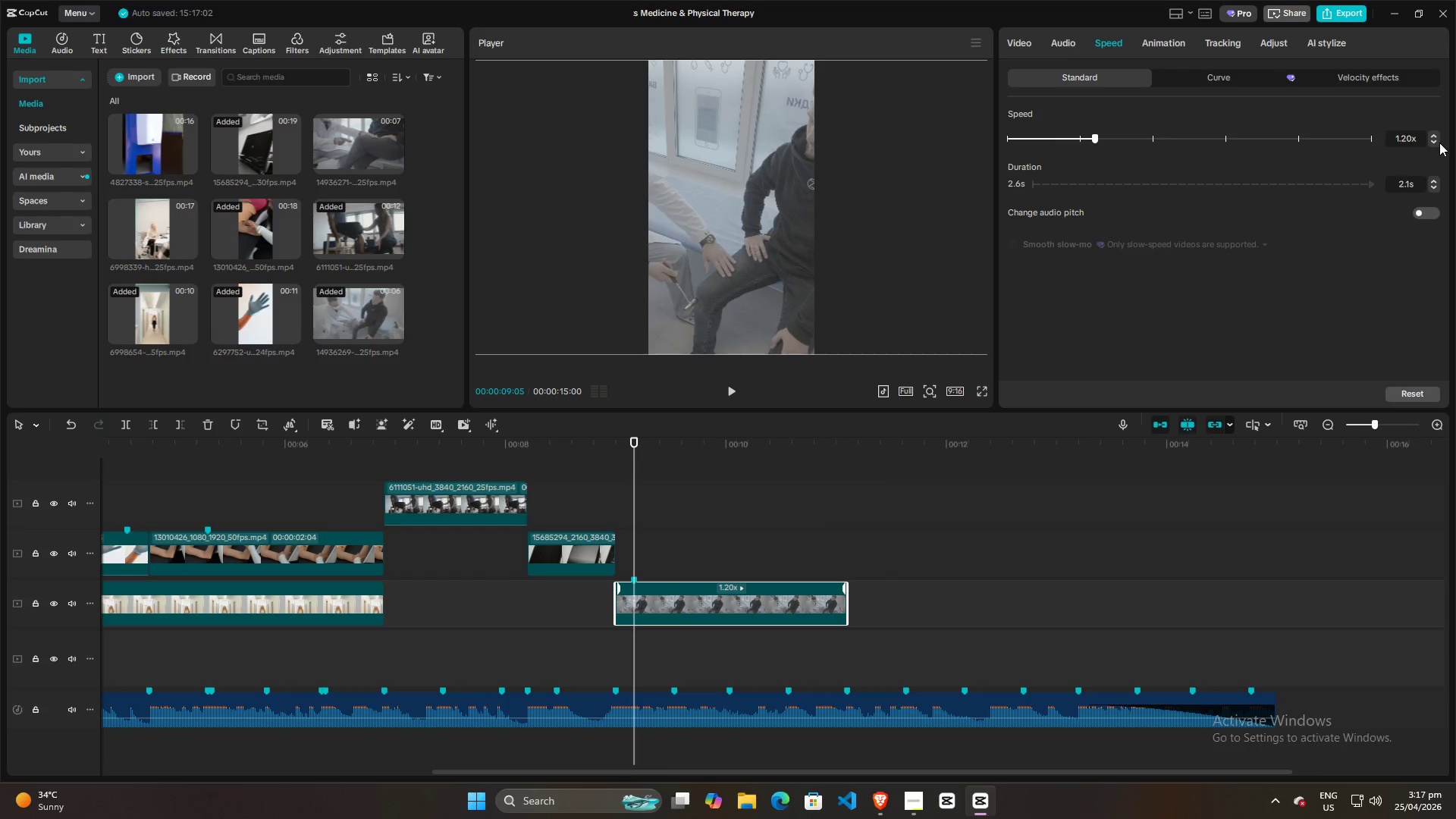 
double_click([1439, 143])
 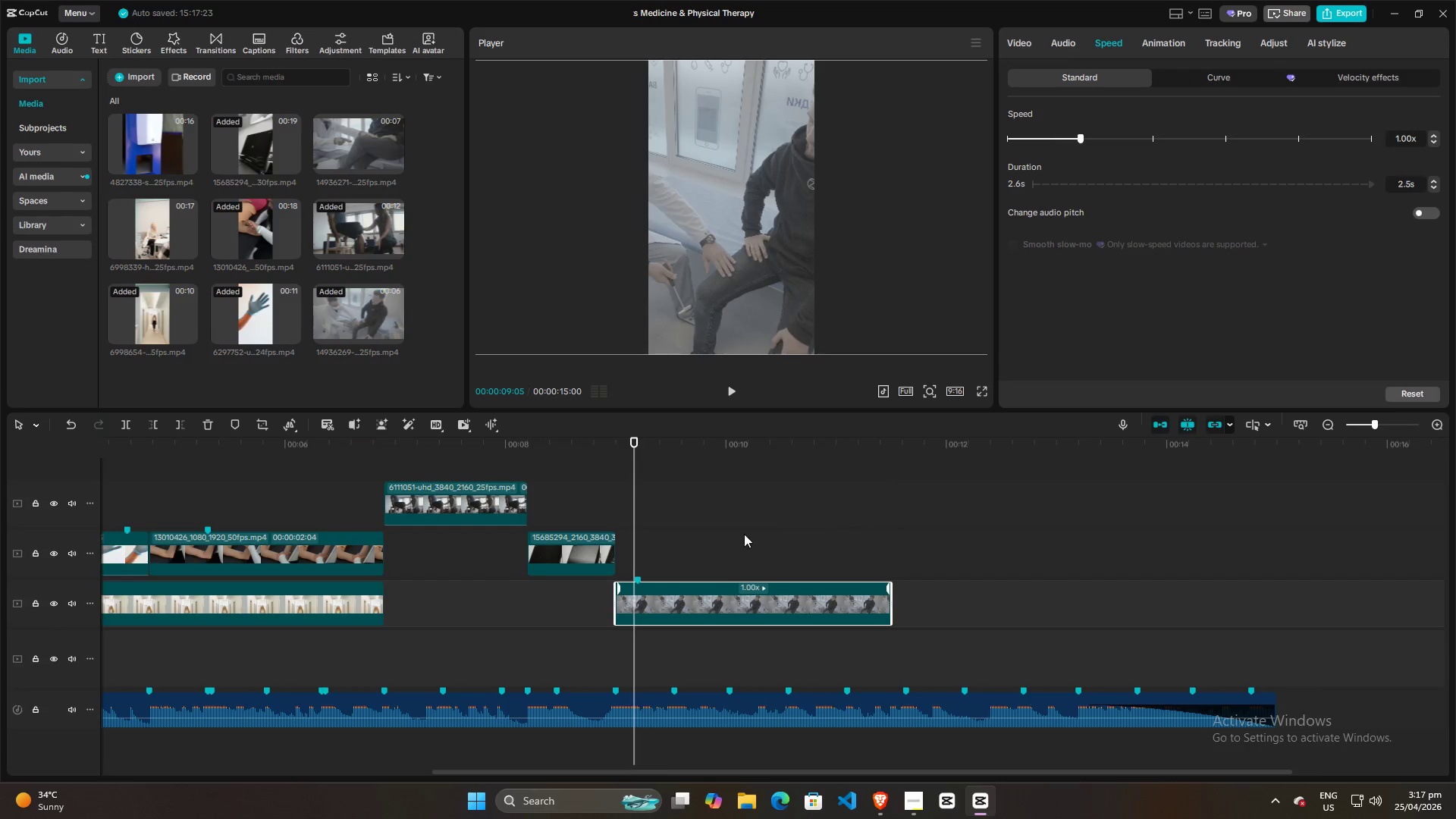 
left_click([661, 534])
 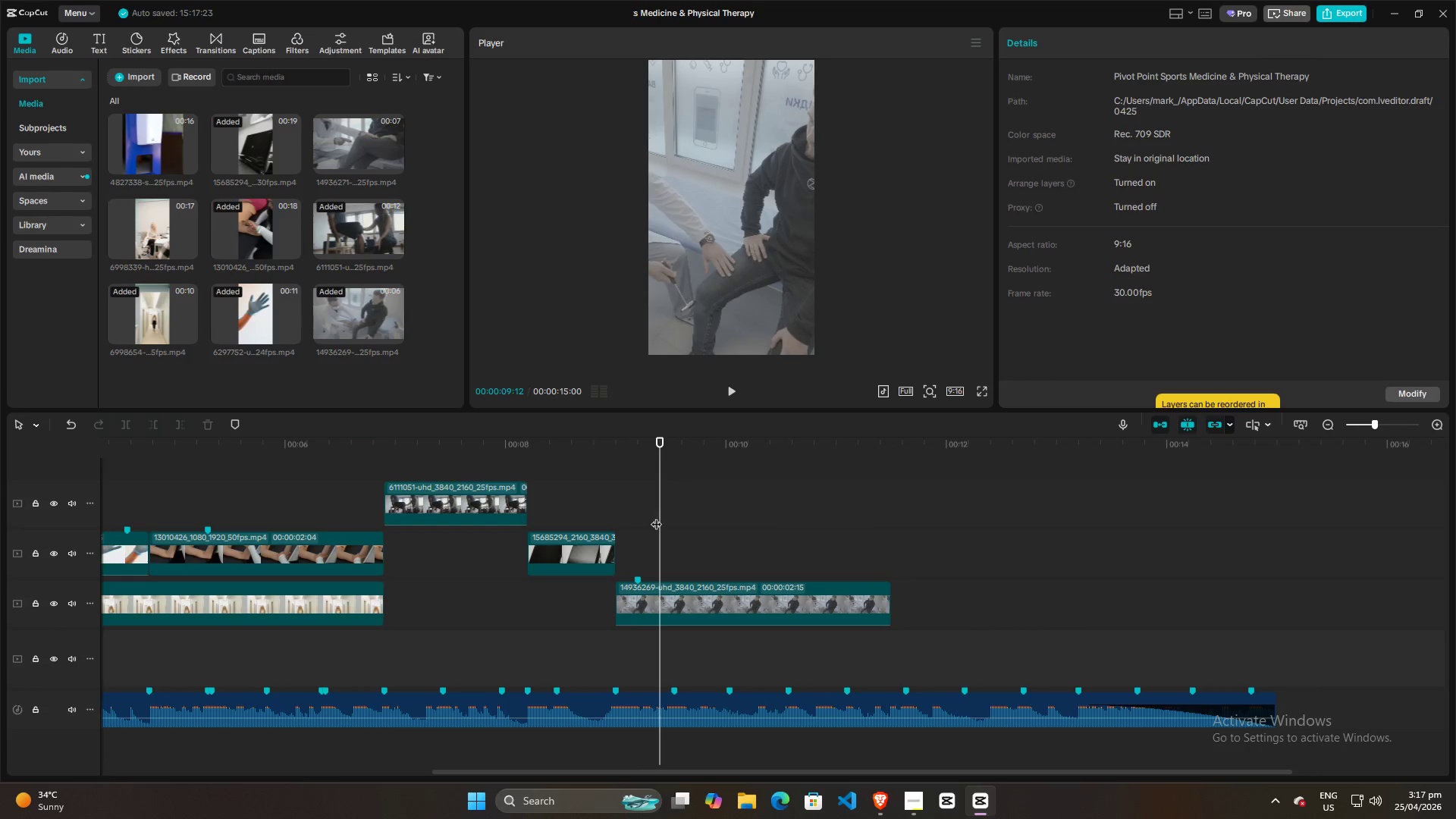 
left_click_drag(start_coordinate=[658, 516], to_coordinate=[616, 519])
 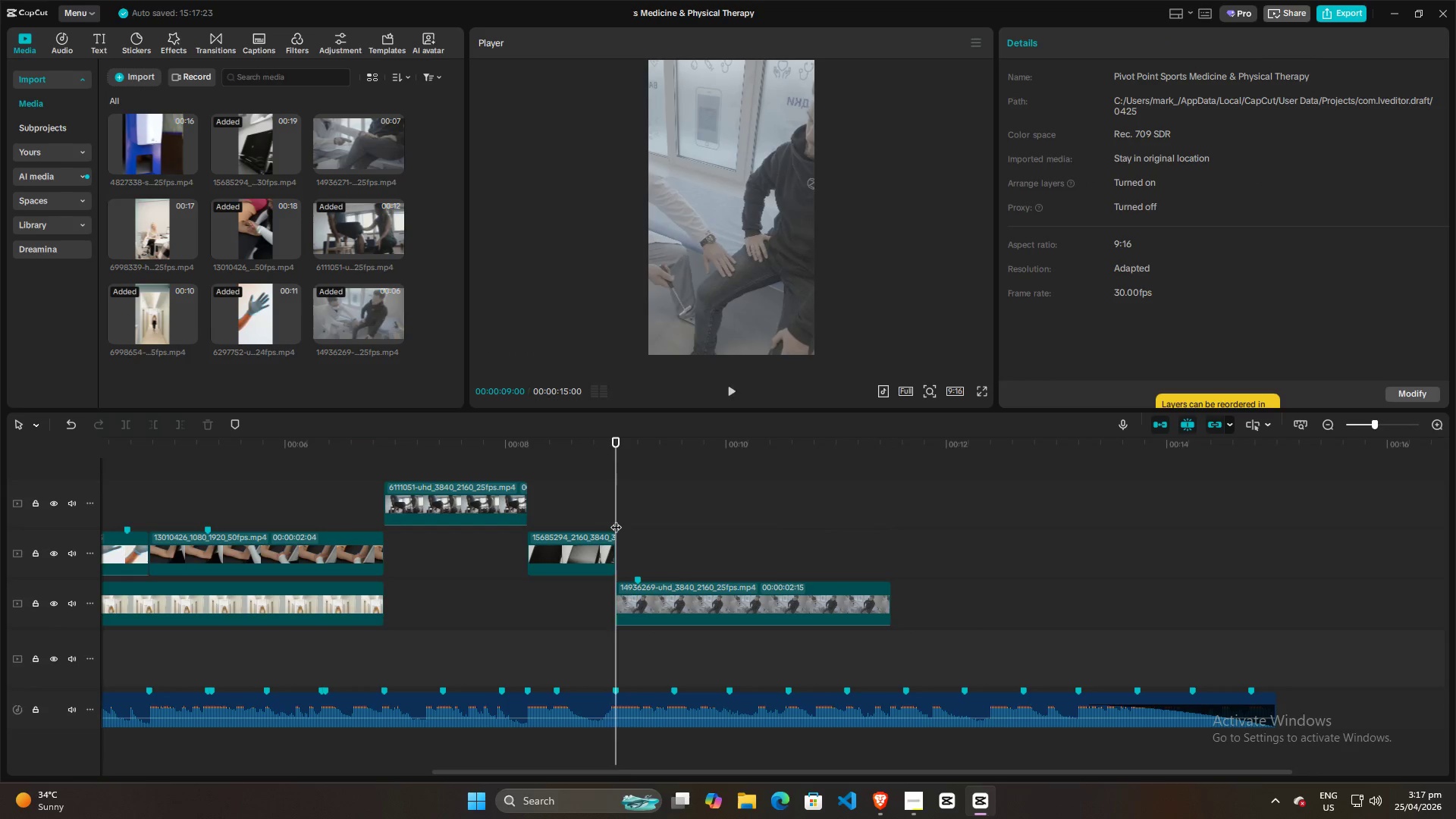 
key(Space)
 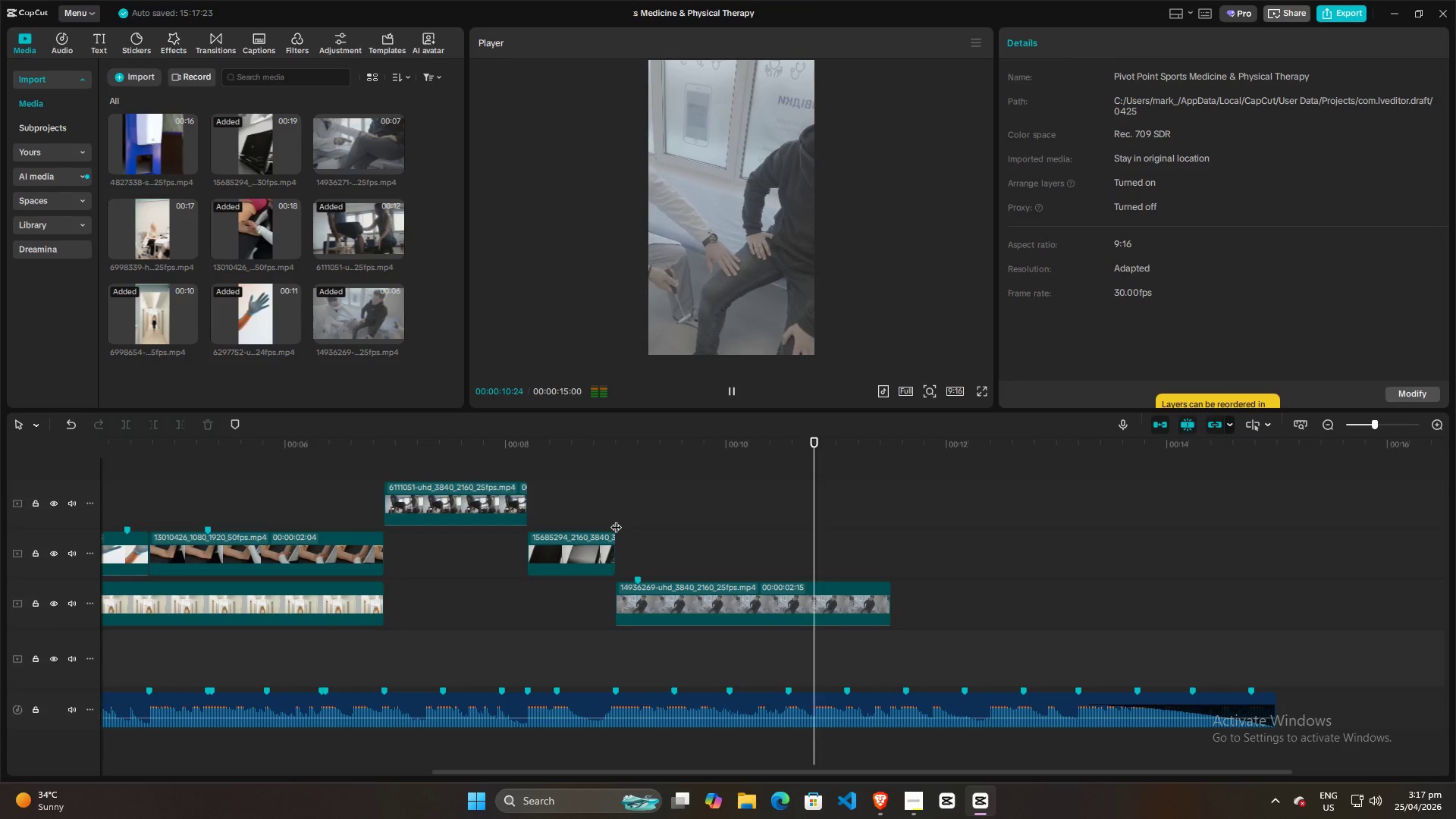 
key(Space)
 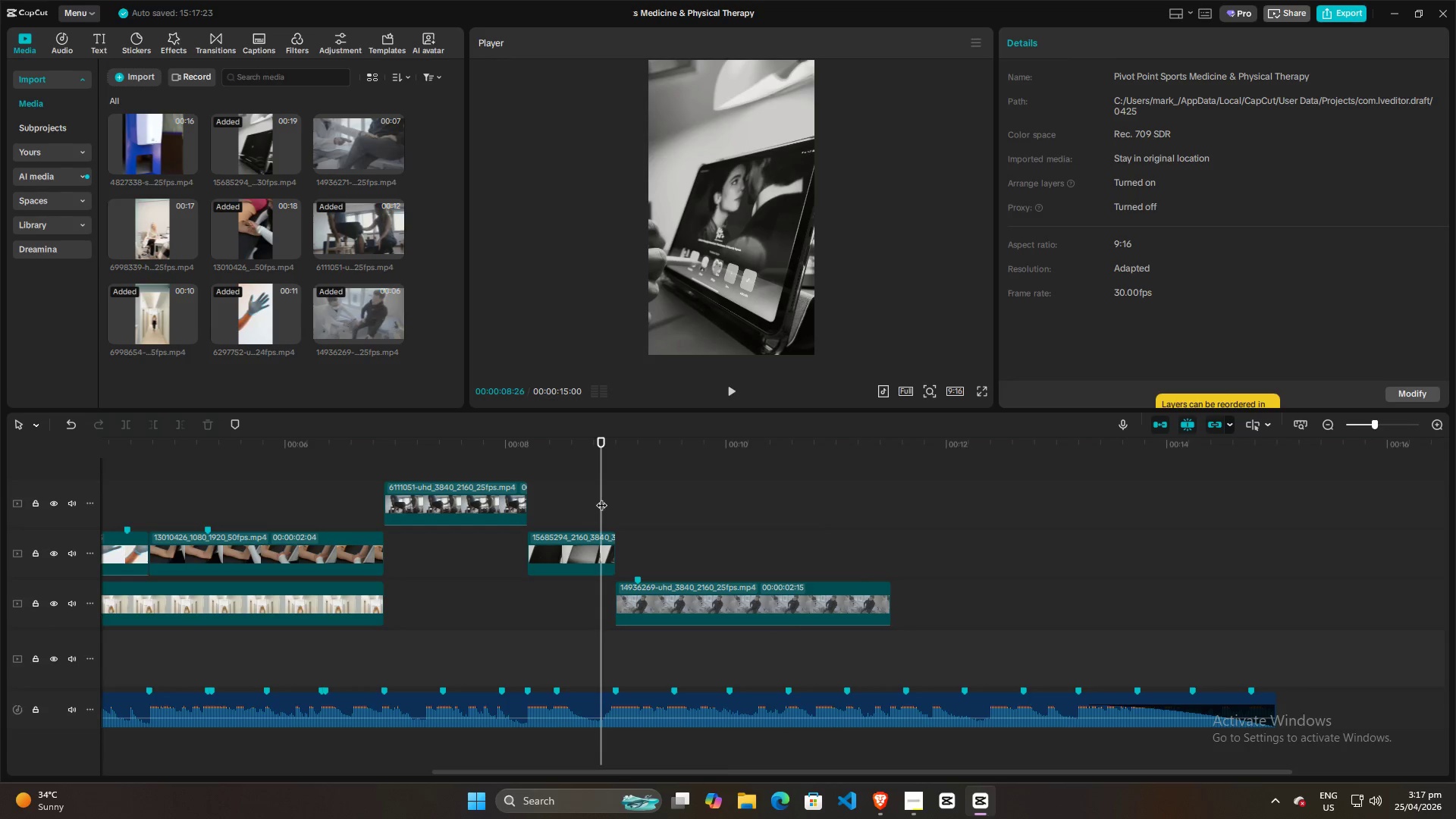 
key(Space)
 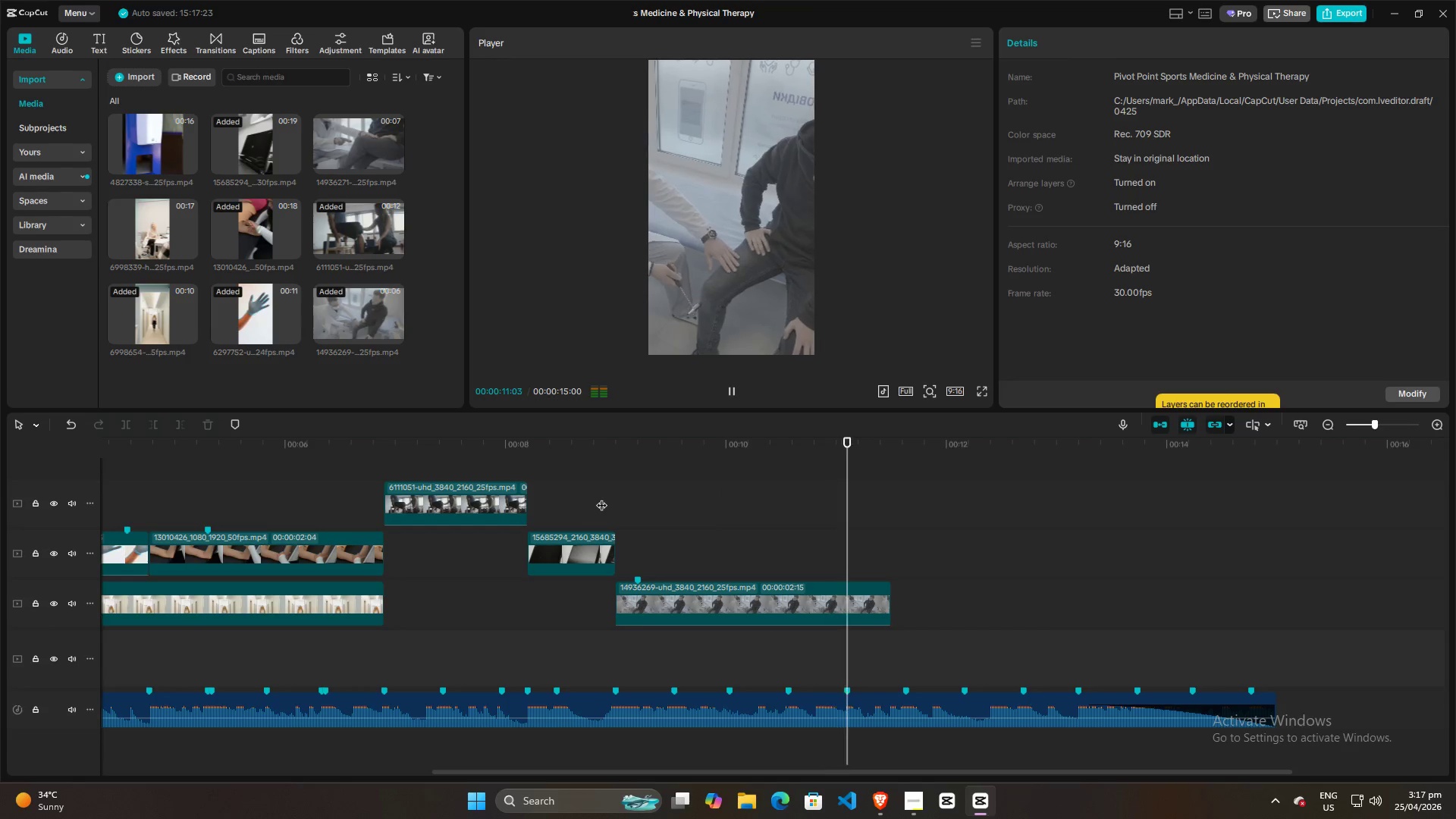 
key(Space)
 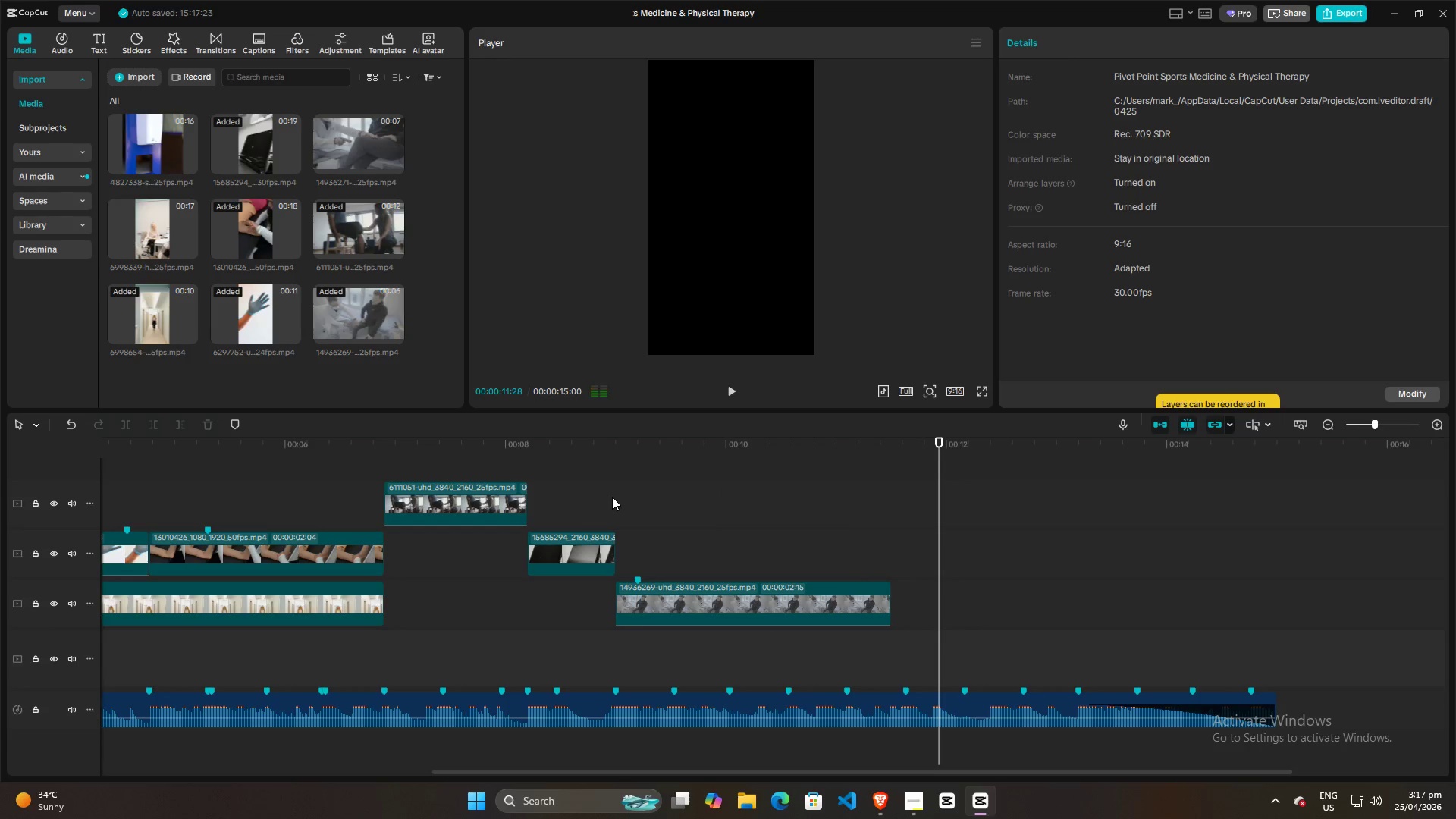 
left_click([612, 497])
 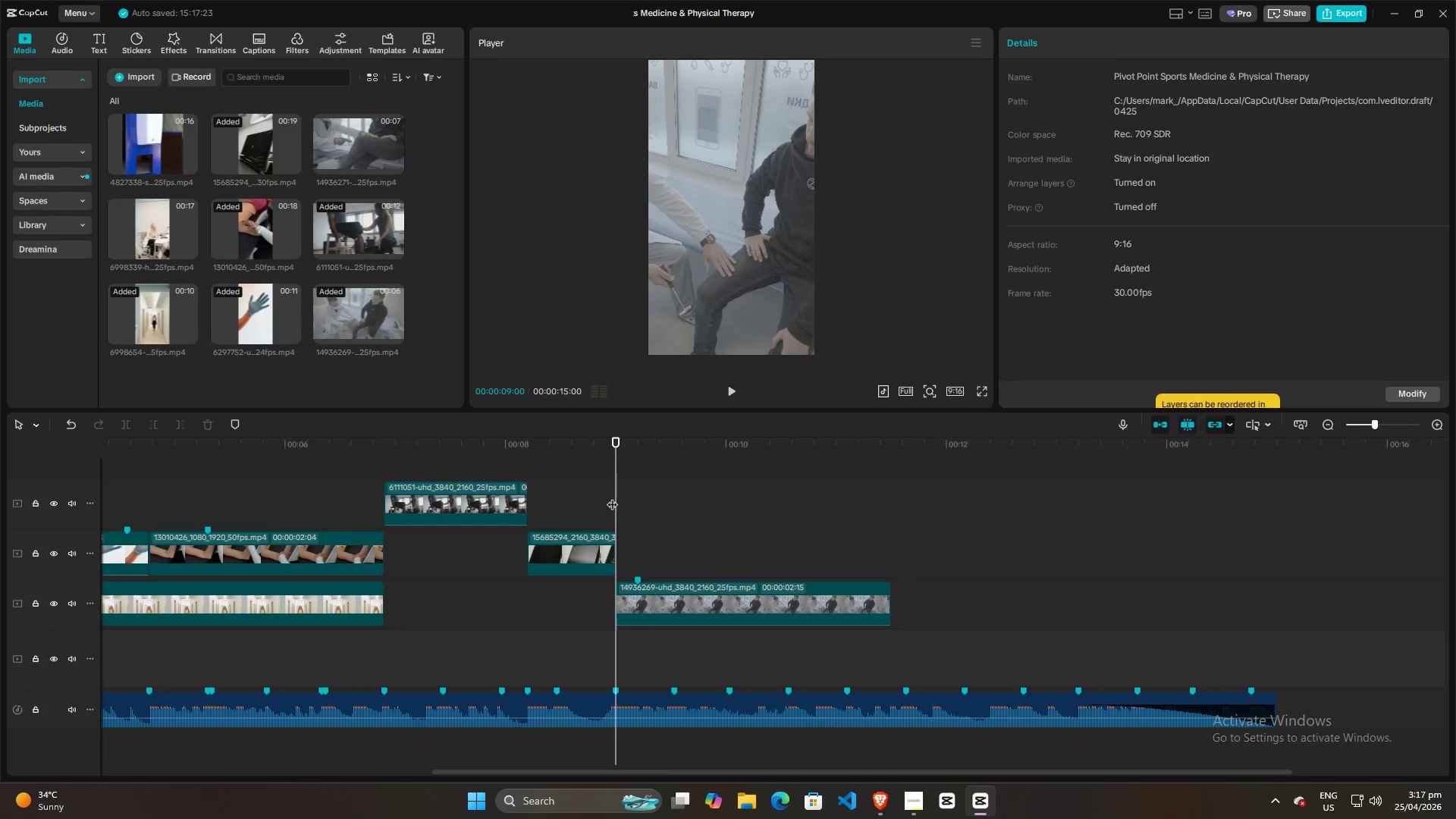 
key(Space)
 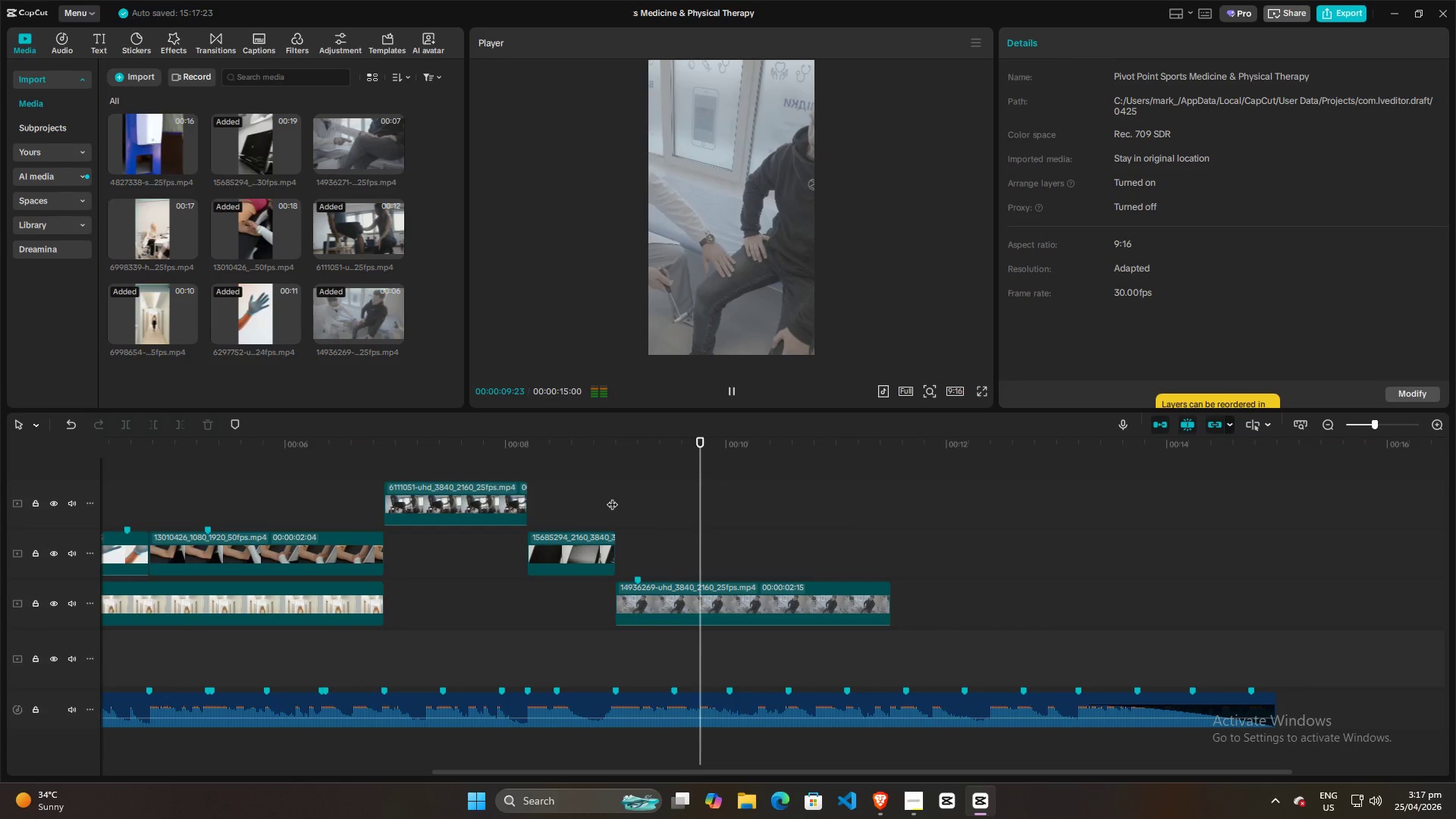 
key(Space)
 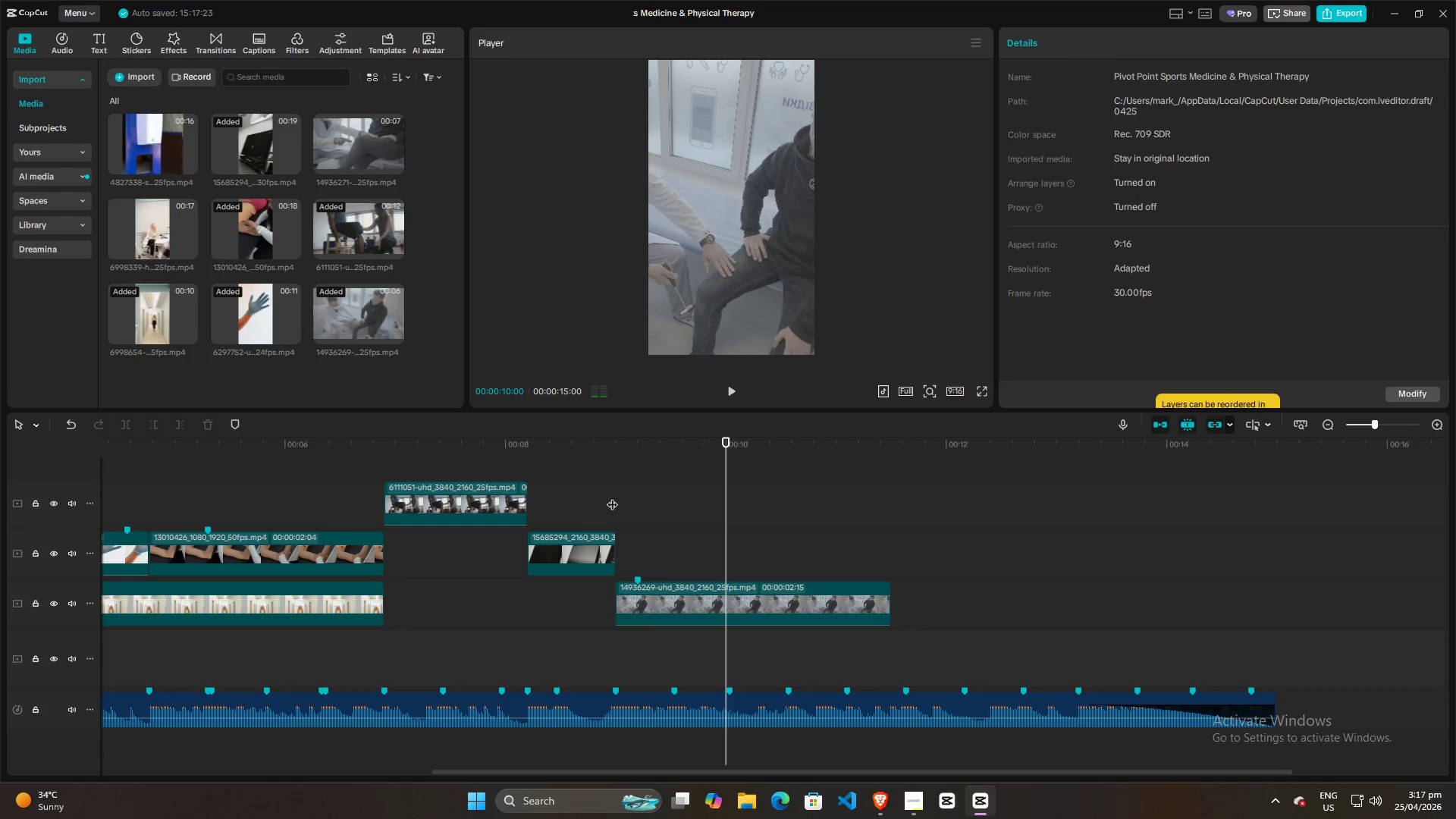 
key(Space)
 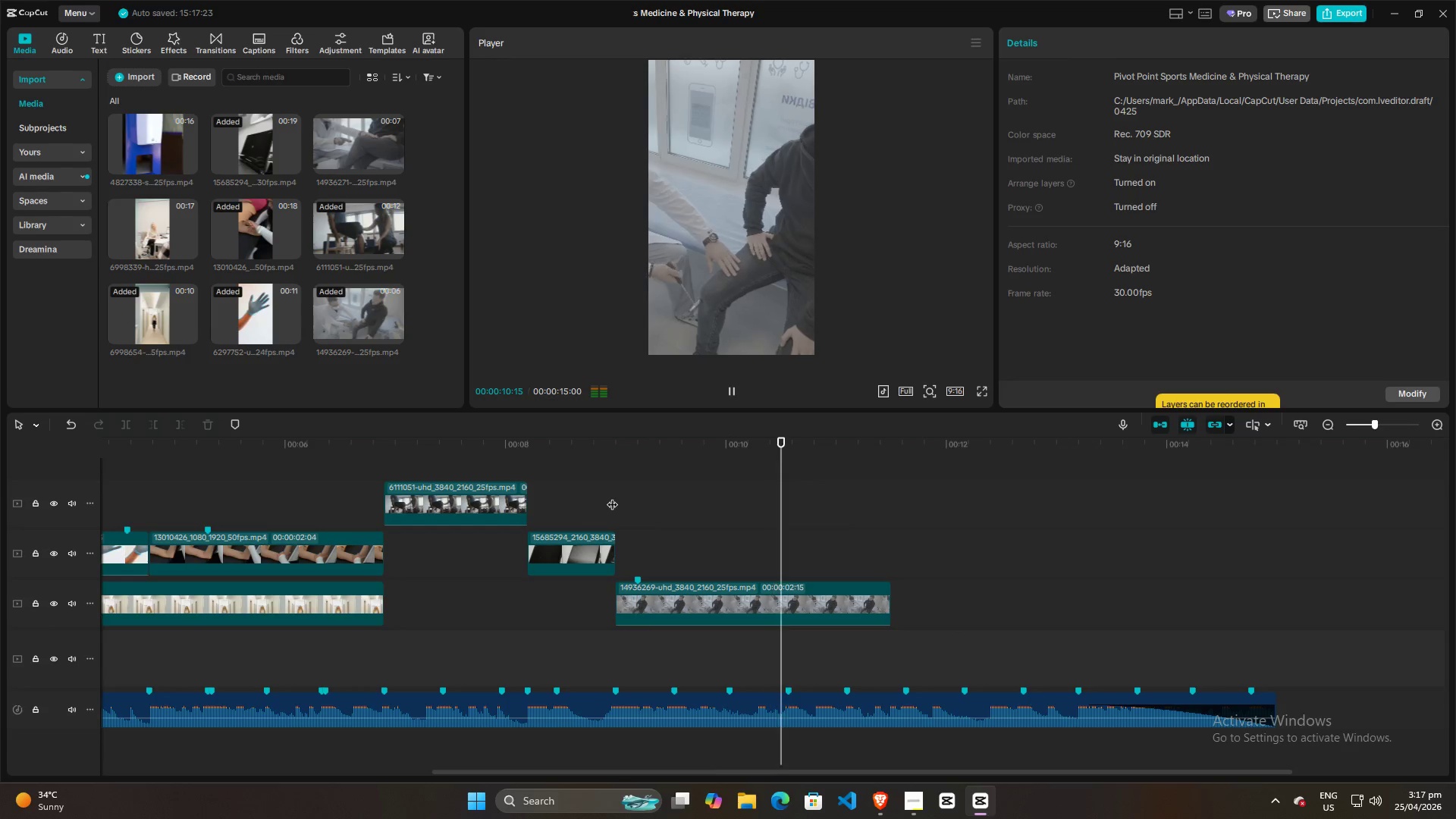 
key(Space)
 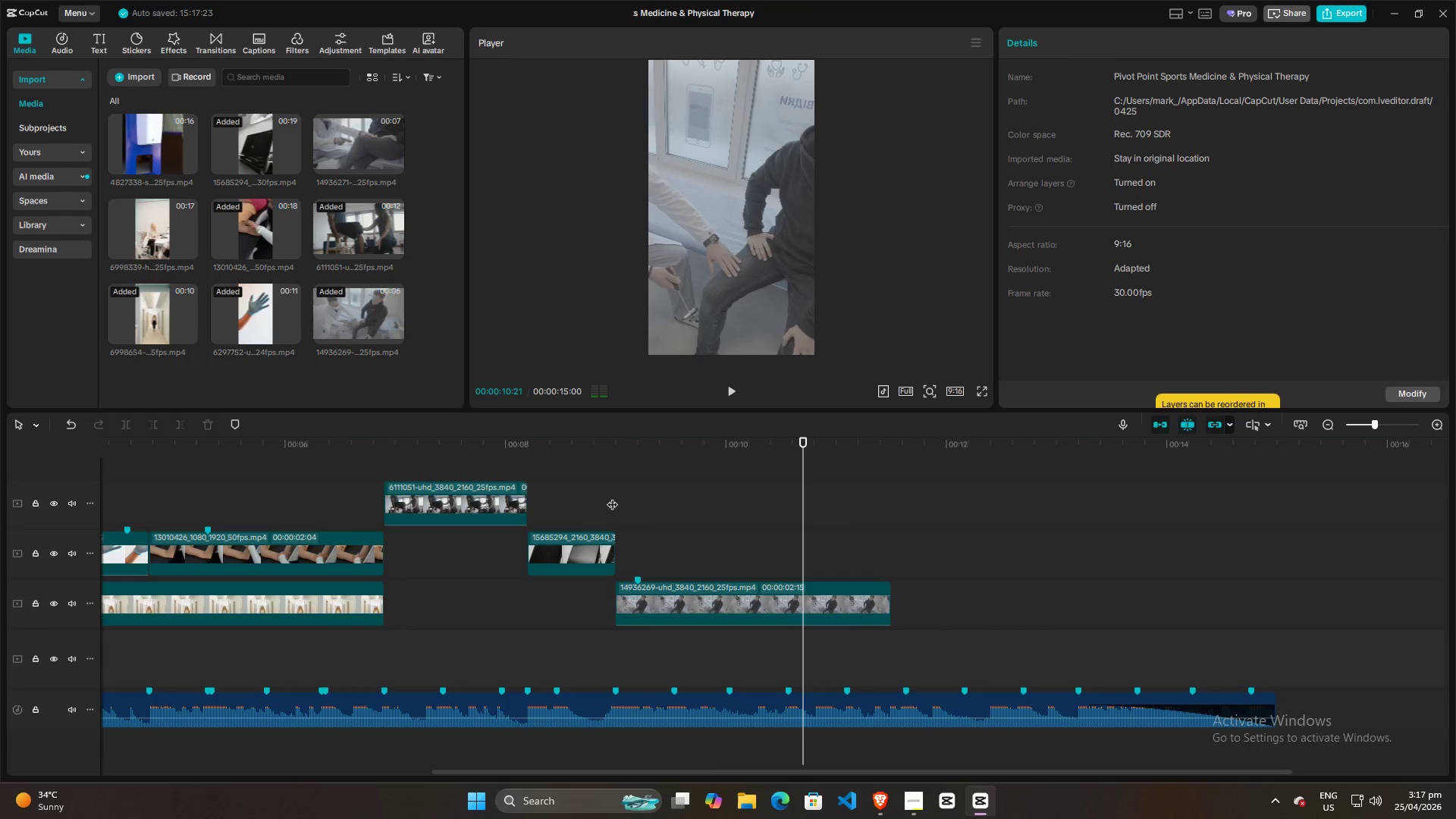 
key(Space)
 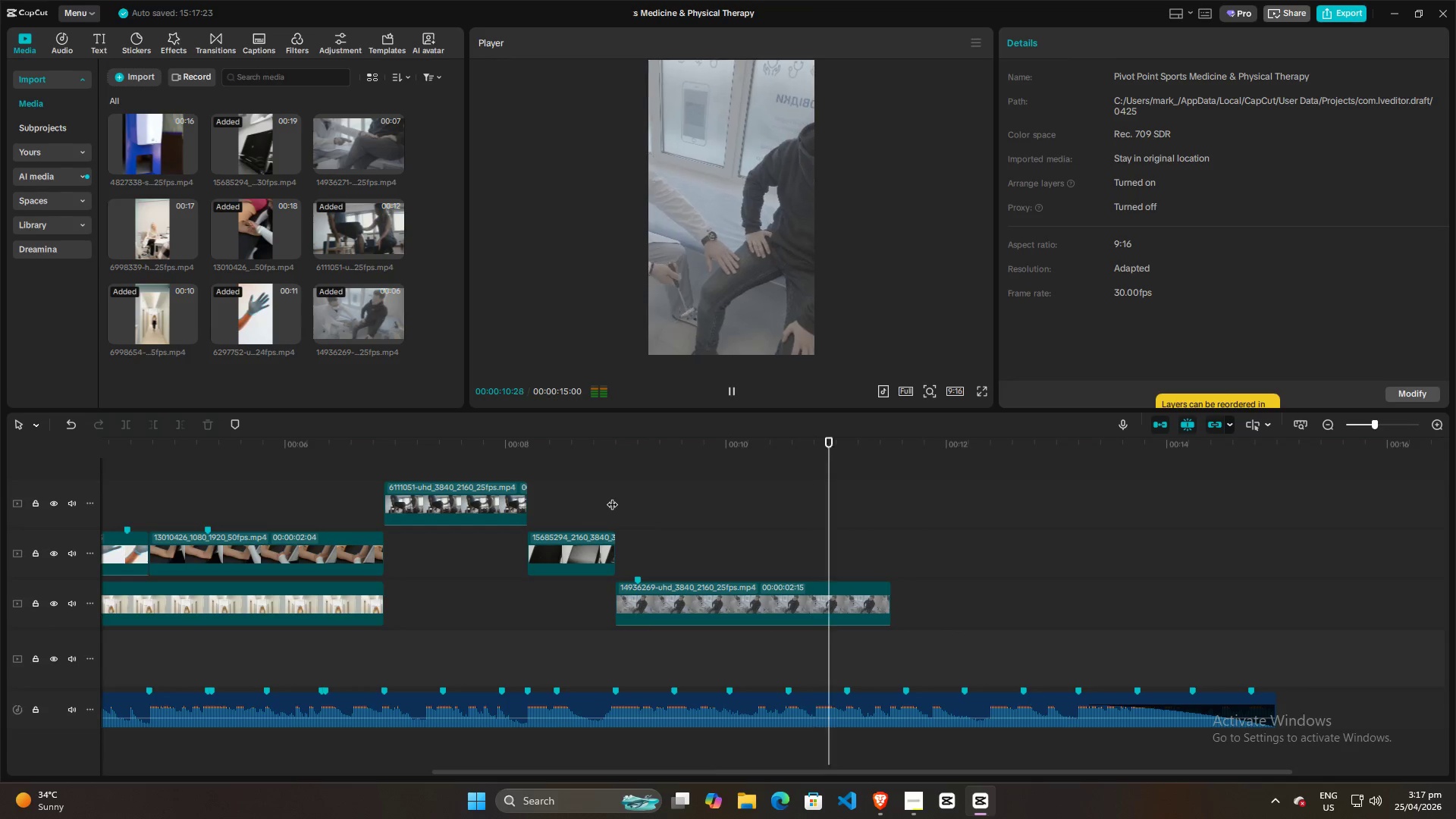 
key(Space)
 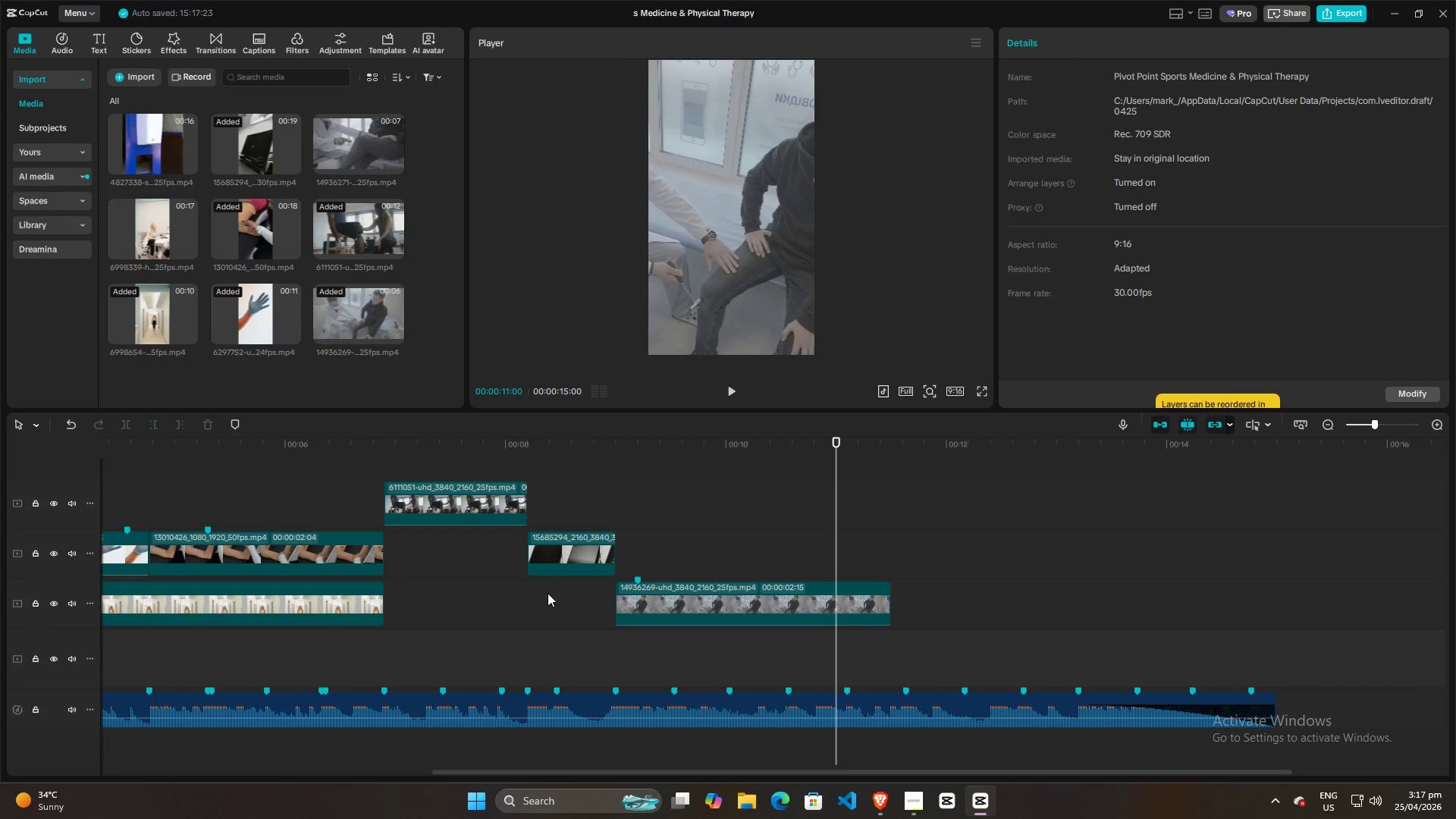 
left_click([531, 598])
 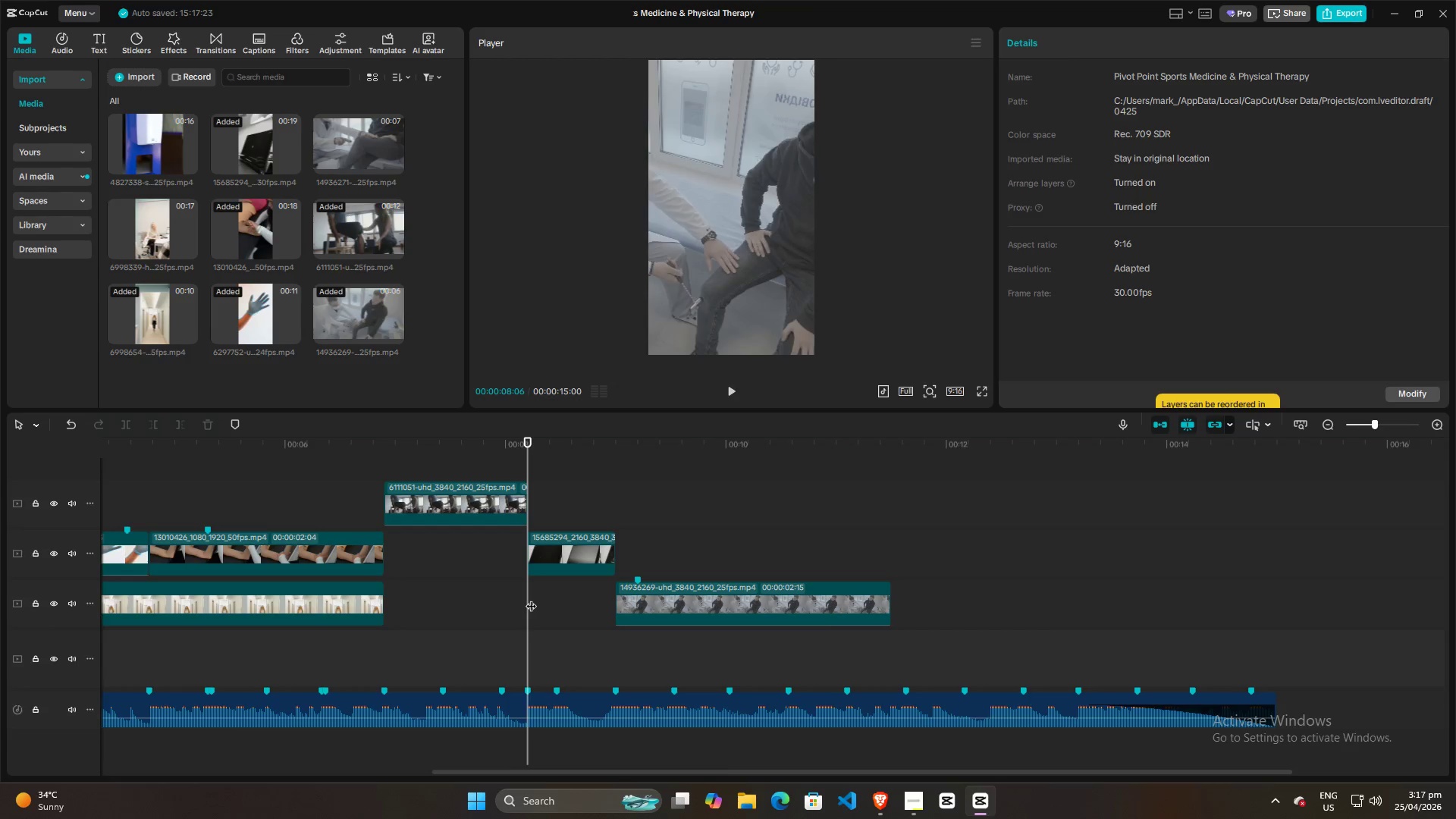 
key(Space)
 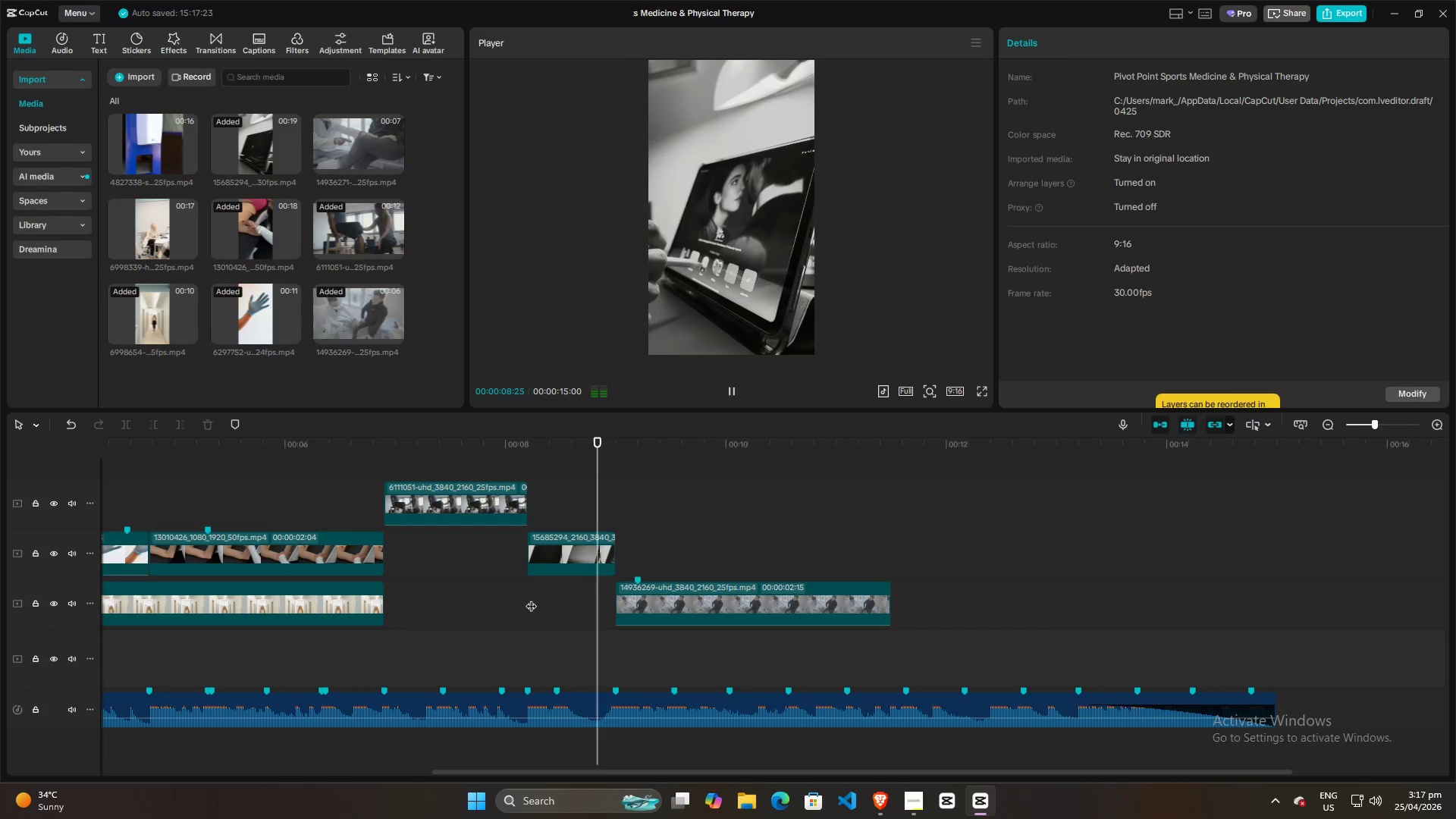 
key(Space)
 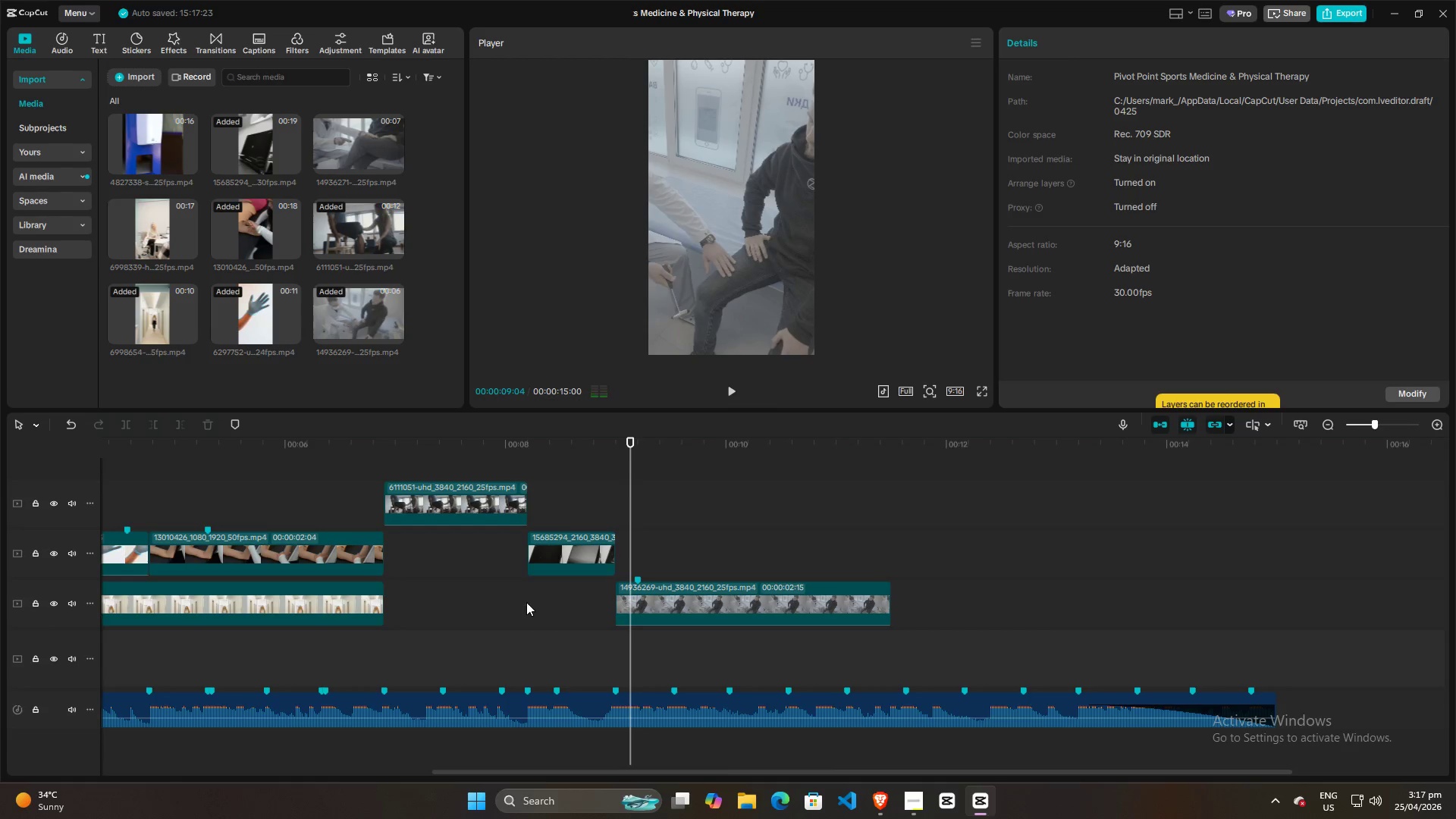 
left_click([526, 604])
 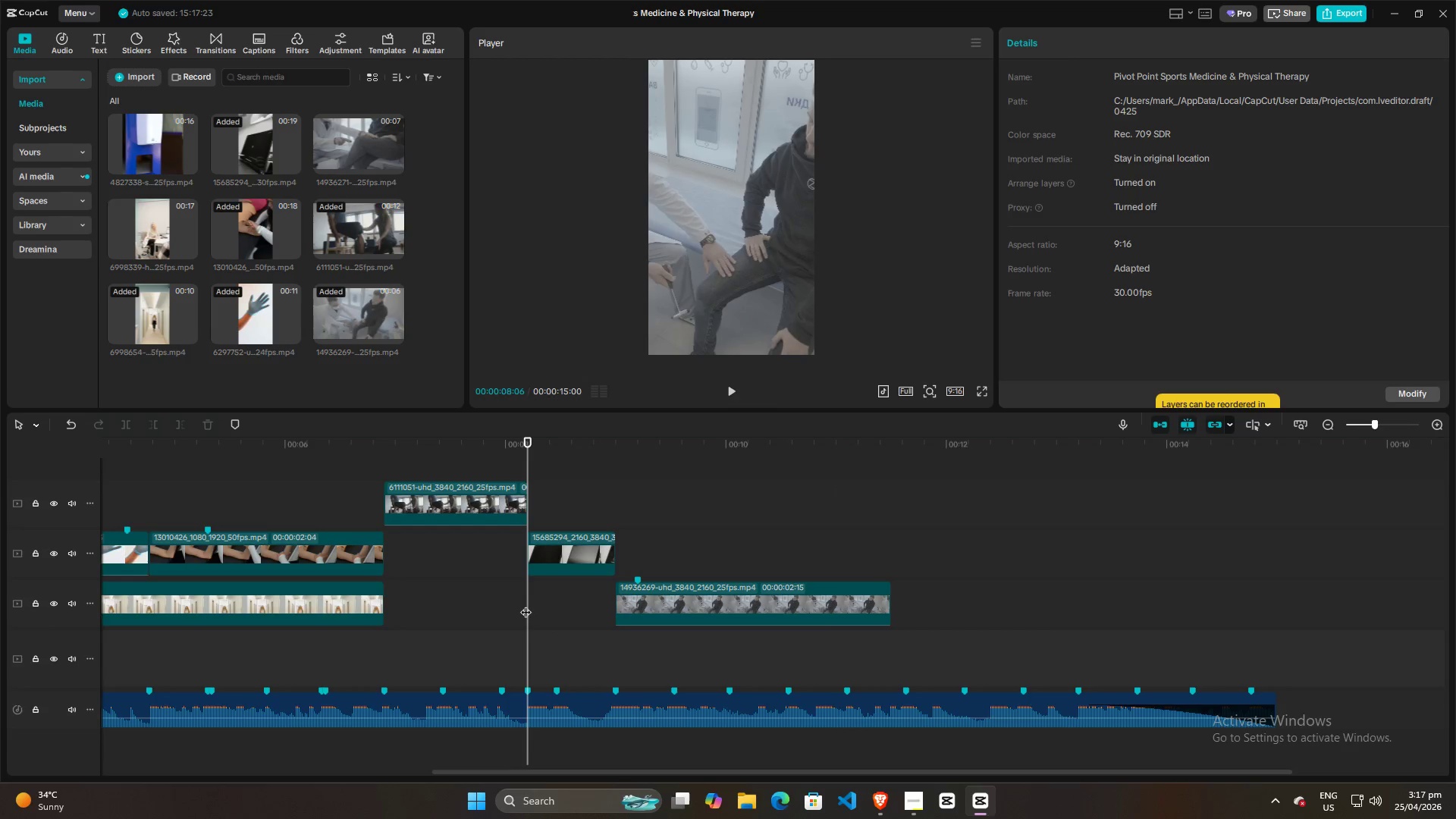 
key(Space)
 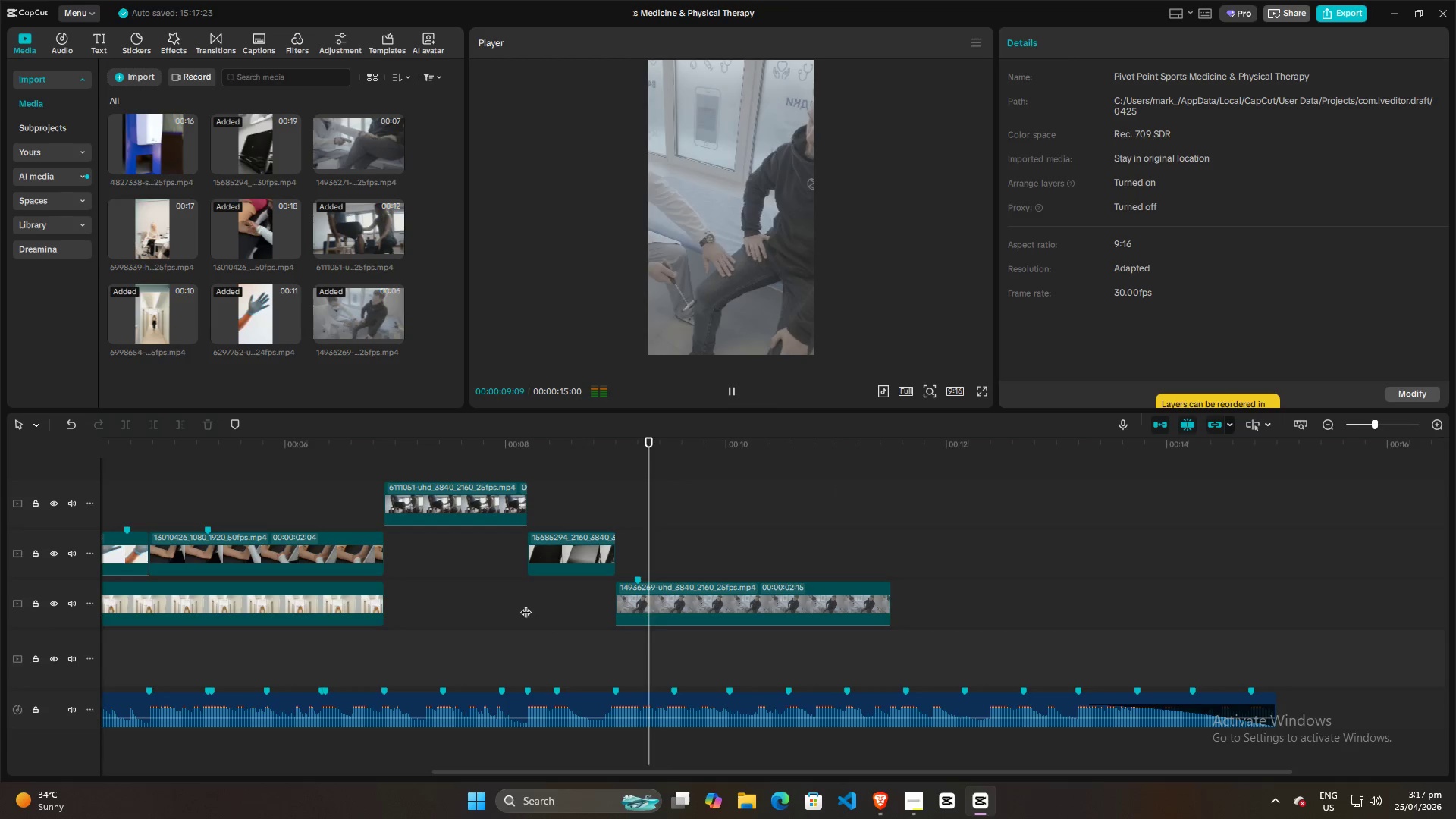 
key(Space)
 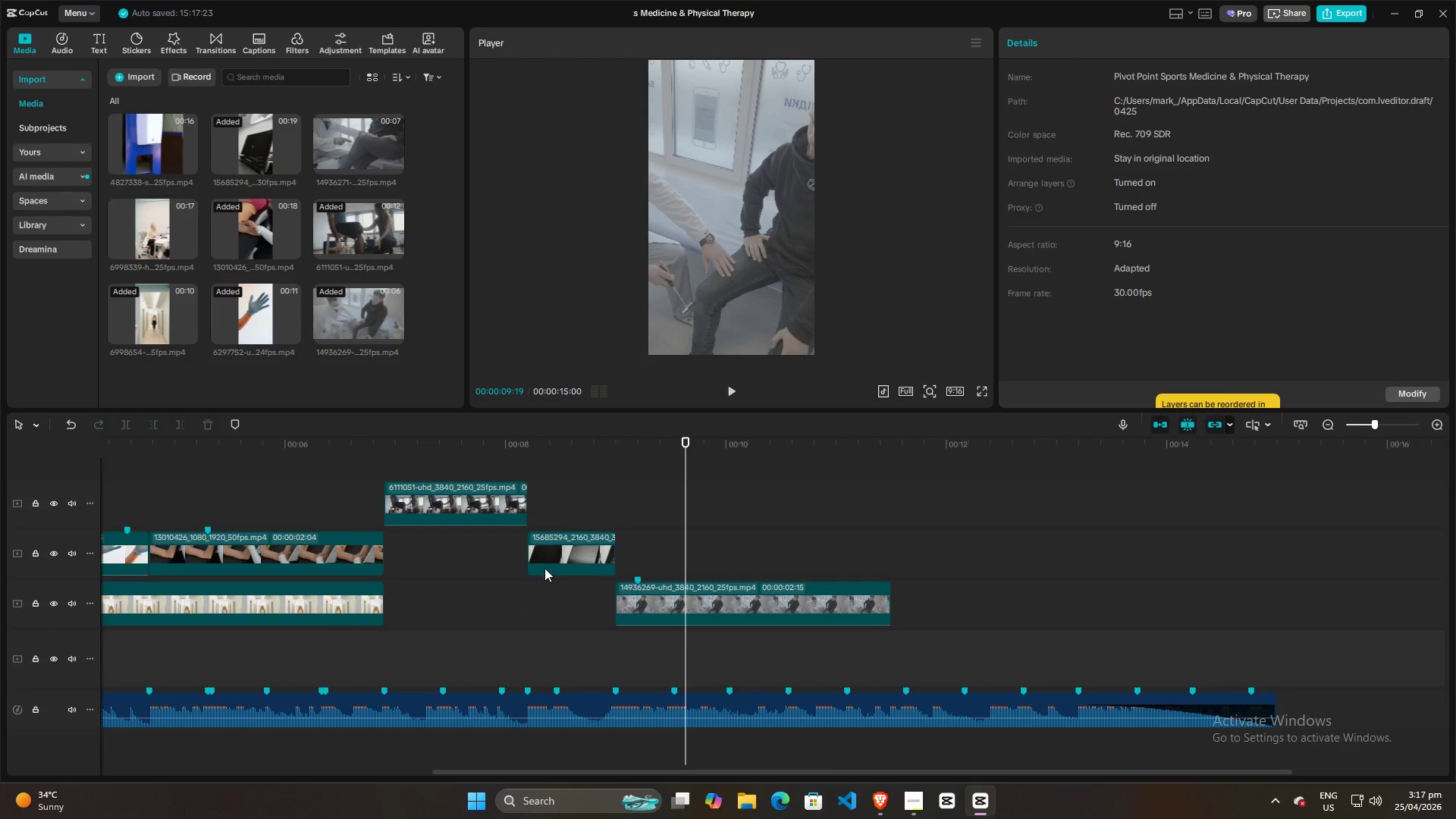 
left_click_drag(start_coordinate=[563, 536], to_coordinate=[598, 535])
 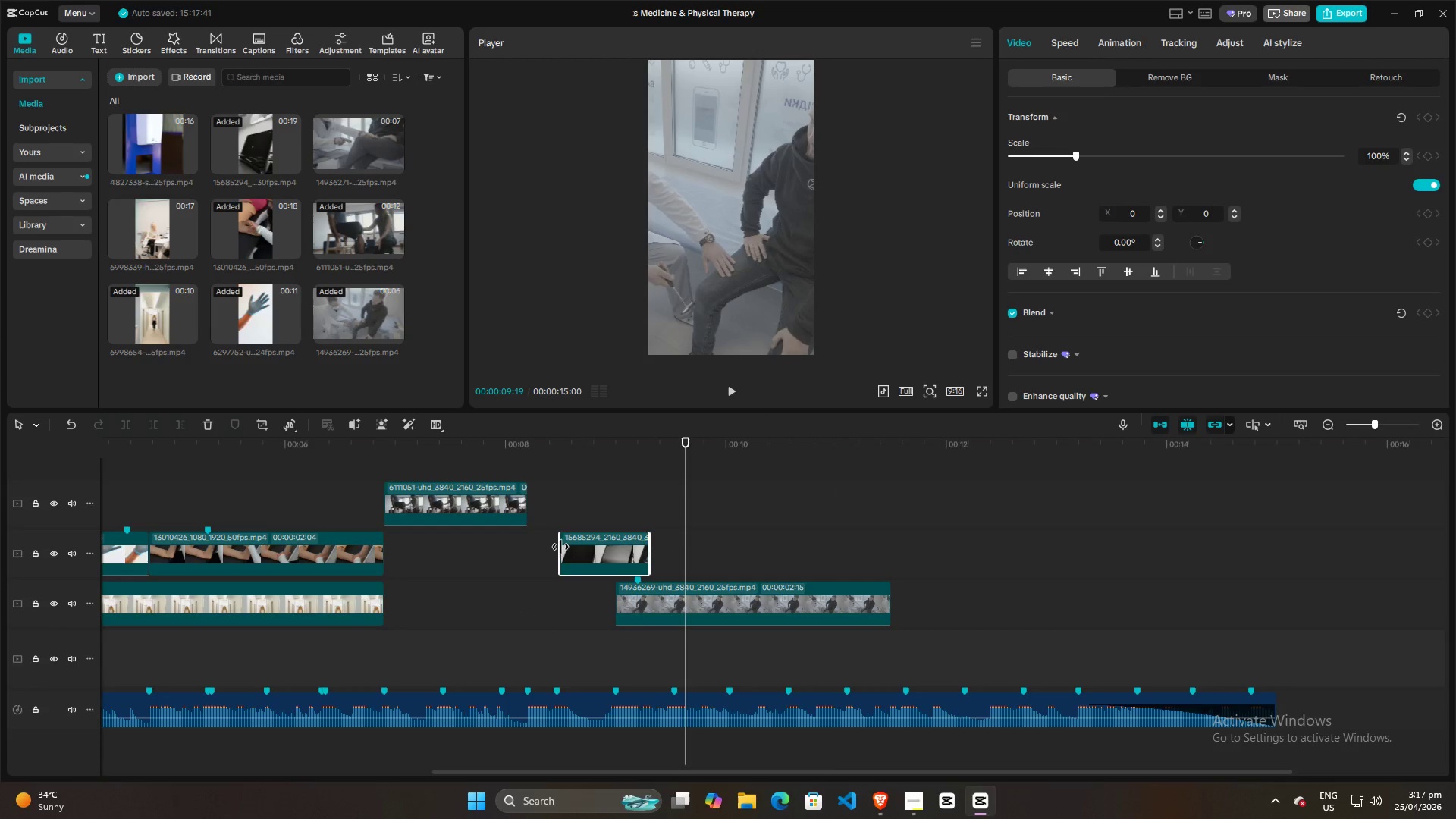 
left_click_drag(start_coordinate=[560, 547], to_coordinate=[548, 550])
 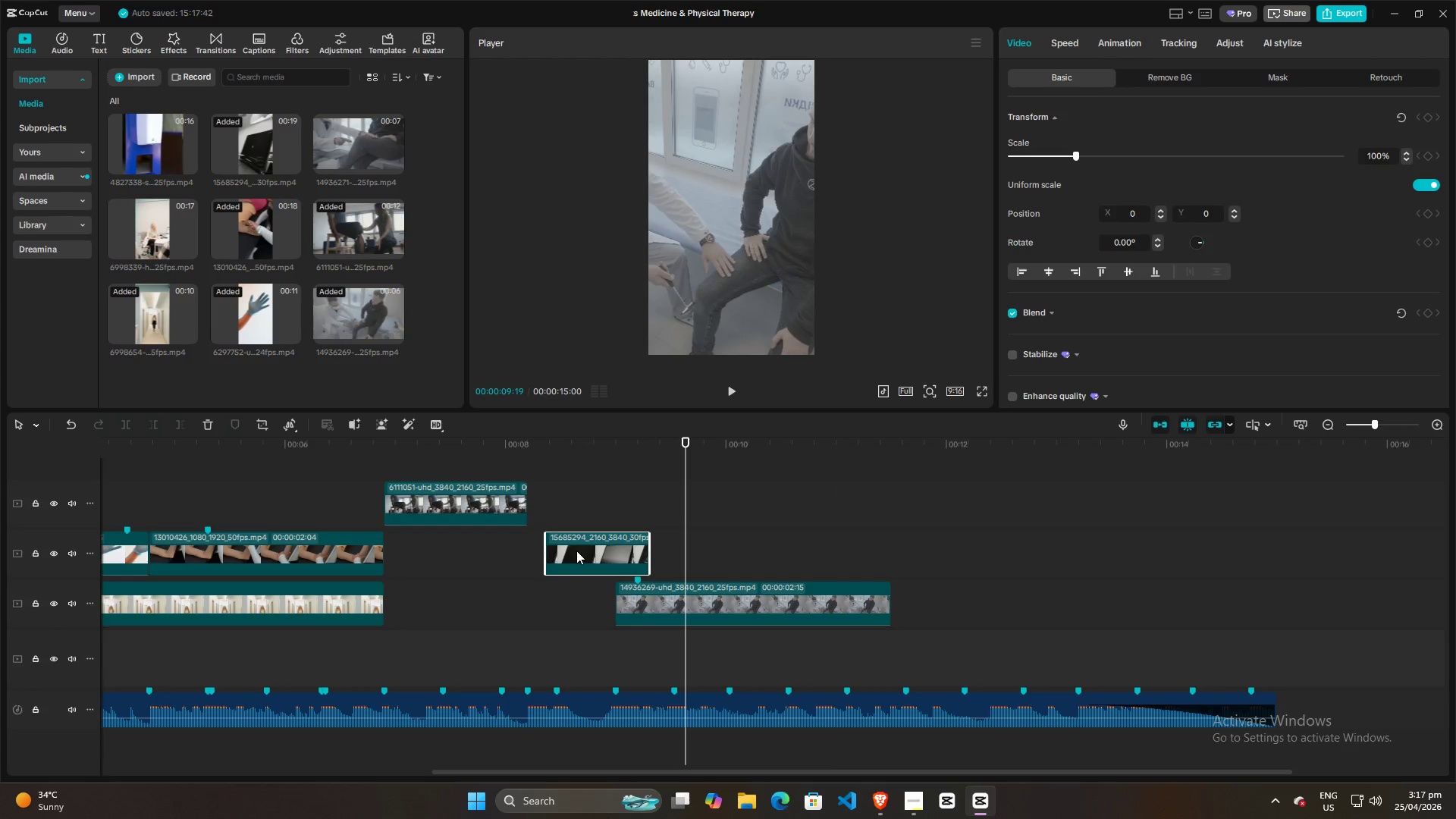 
left_click_drag(start_coordinate=[576, 552], to_coordinate=[561, 556])
 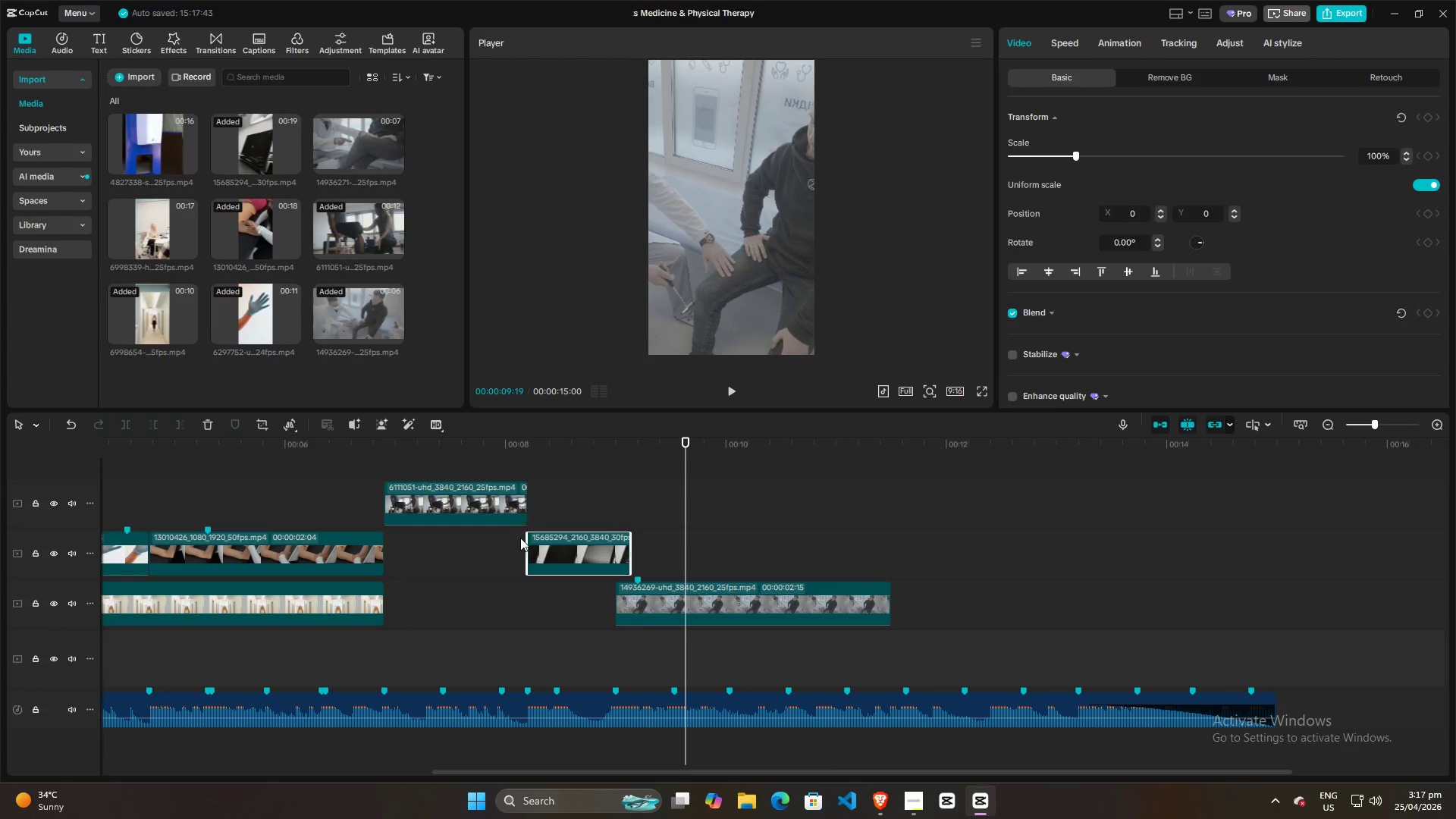 
left_click([519, 544])
 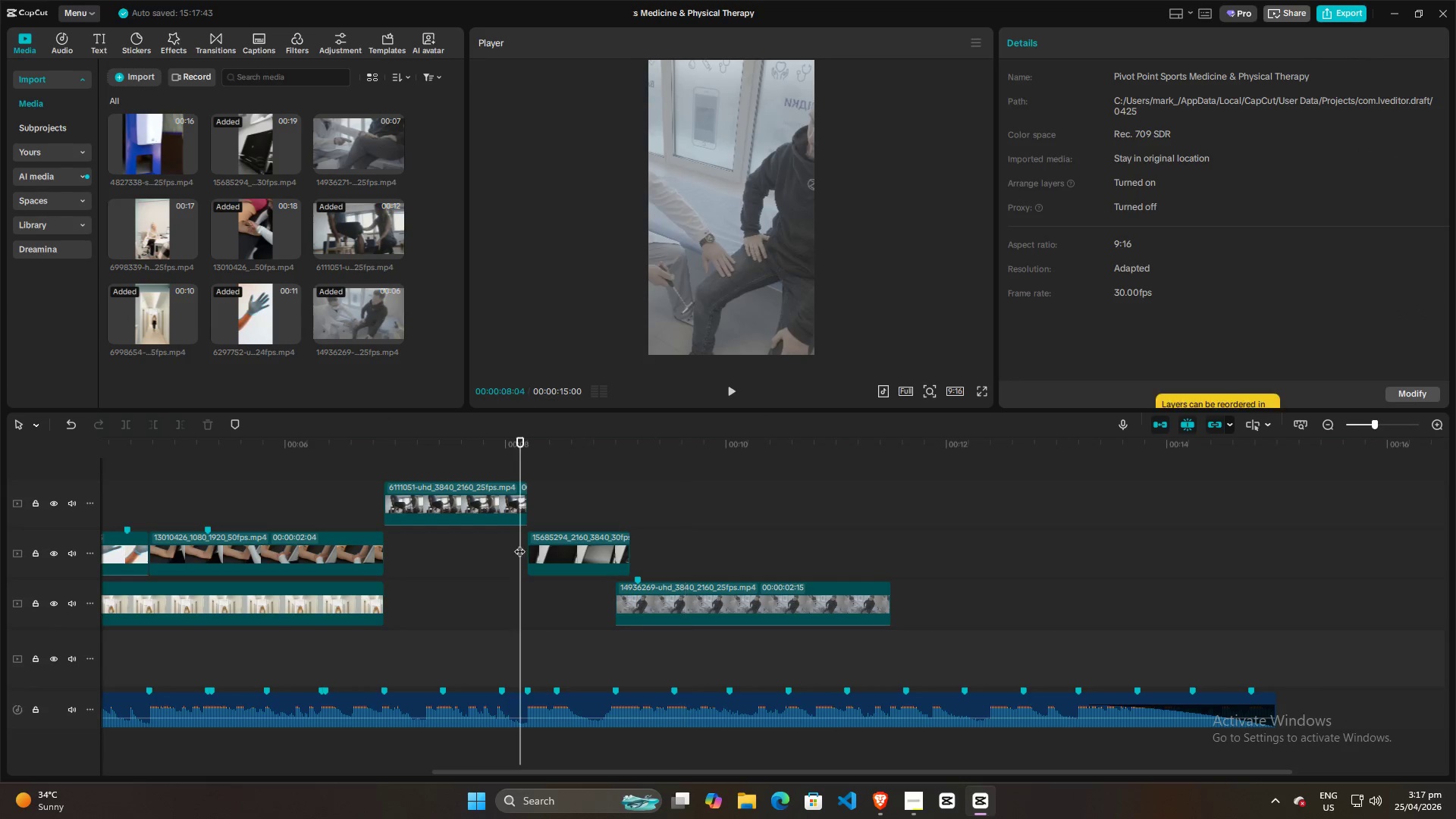 
key(Space)
 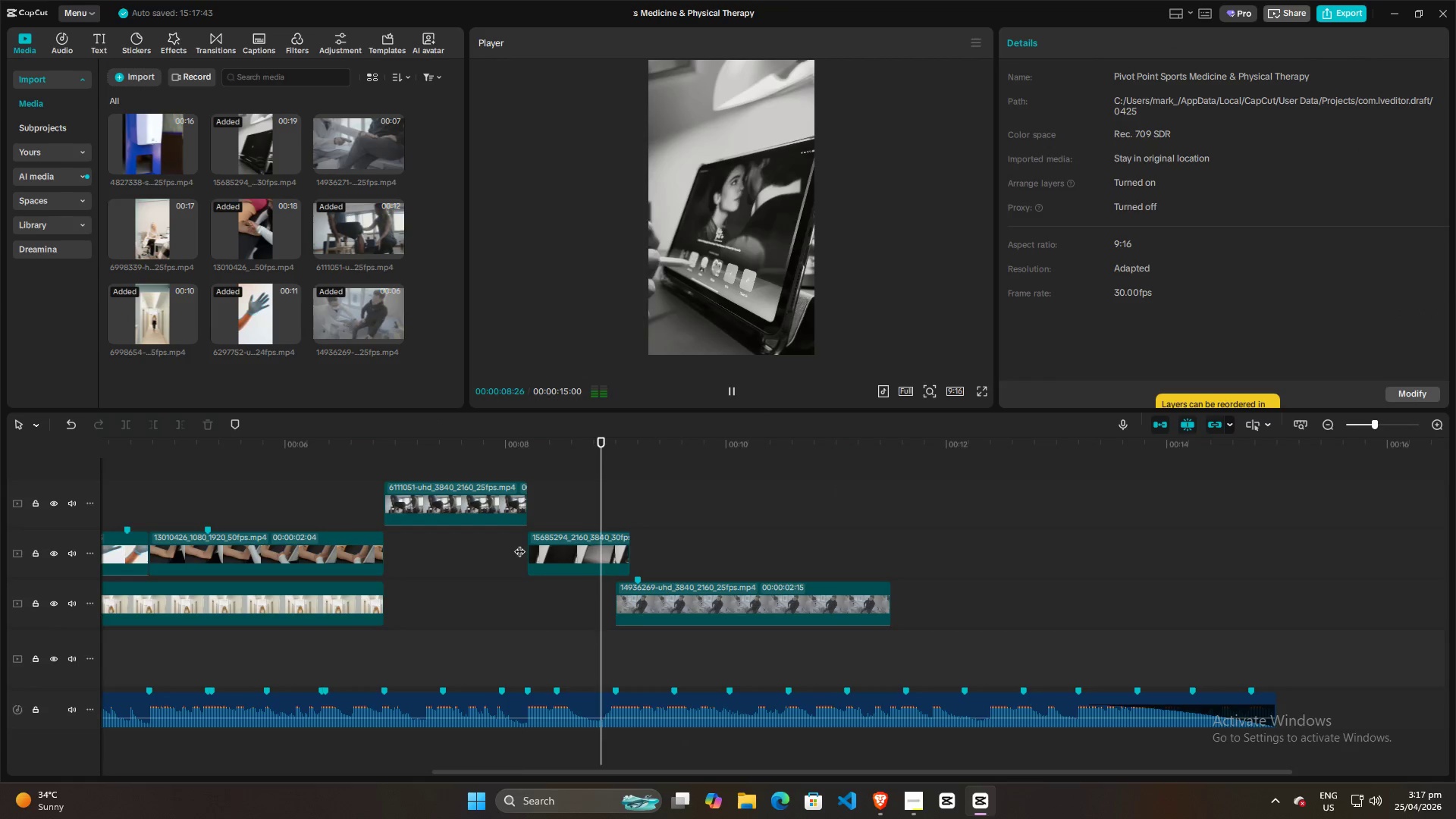 
key(Space)
 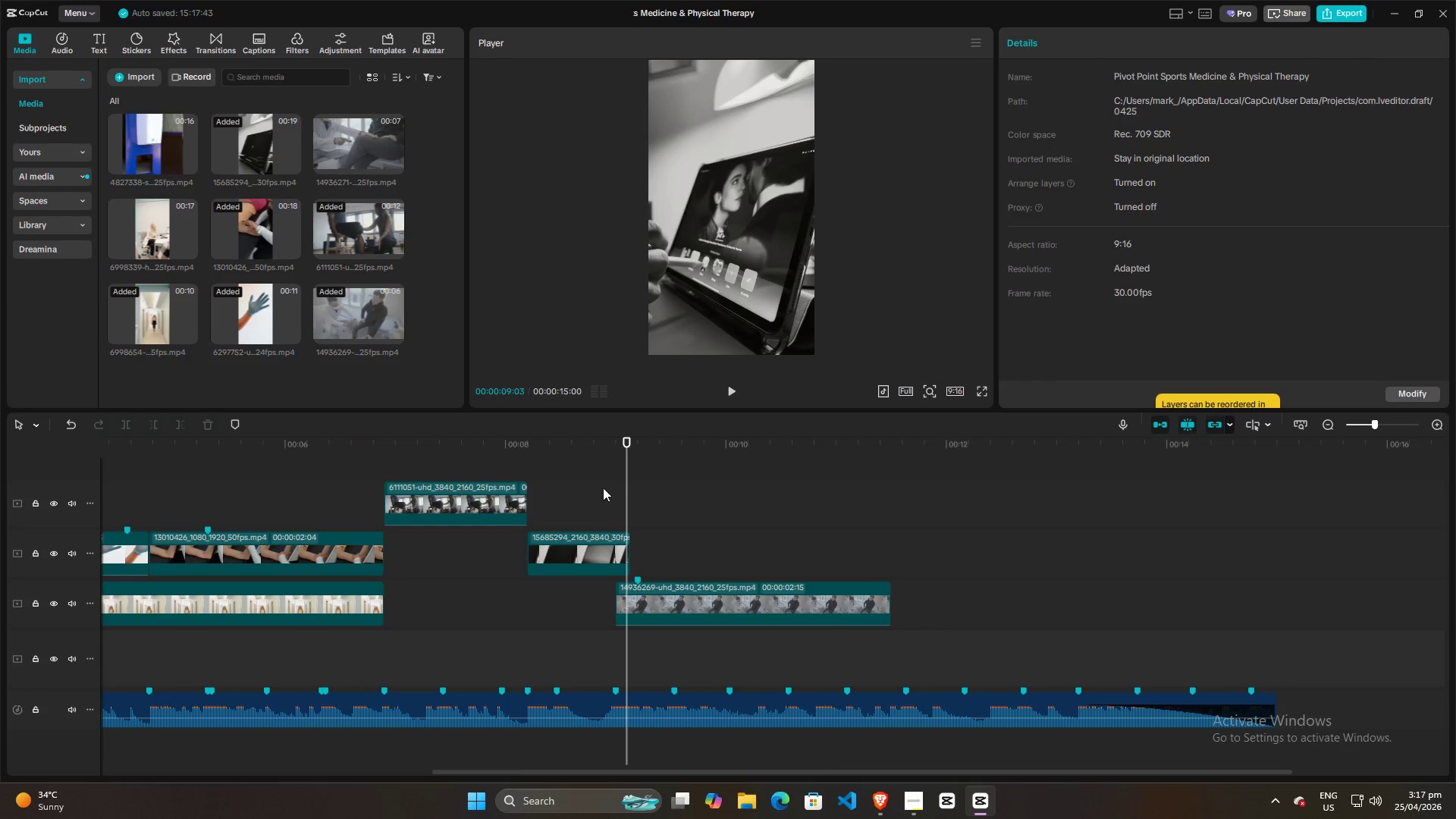 
left_click_drag(start_coordinate=[622, 488], to_coordinate=[532, 497])
 